 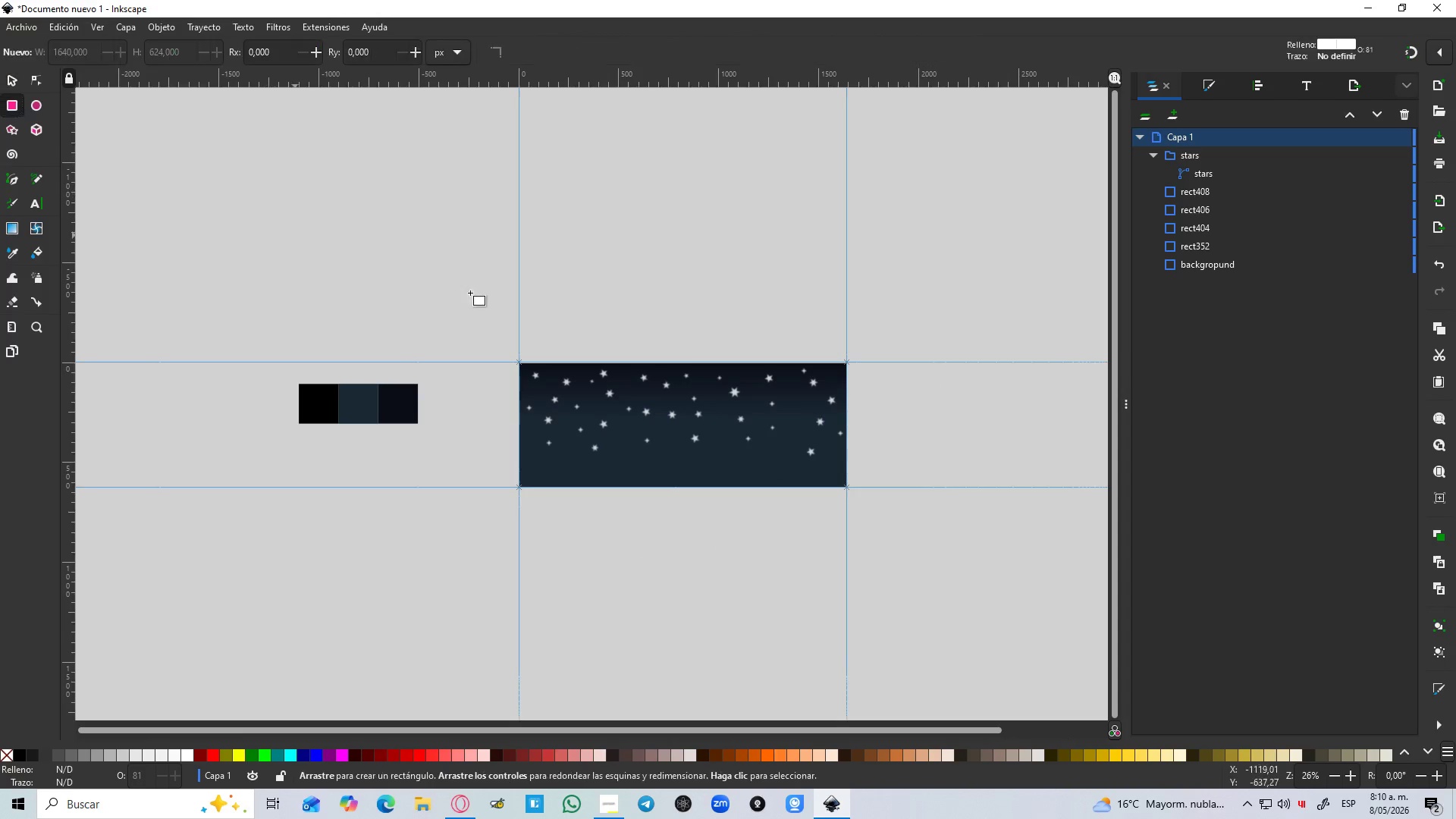 
left_click_drag(start_coordinate=[571, 303], to_coordinate=[774, 348])
 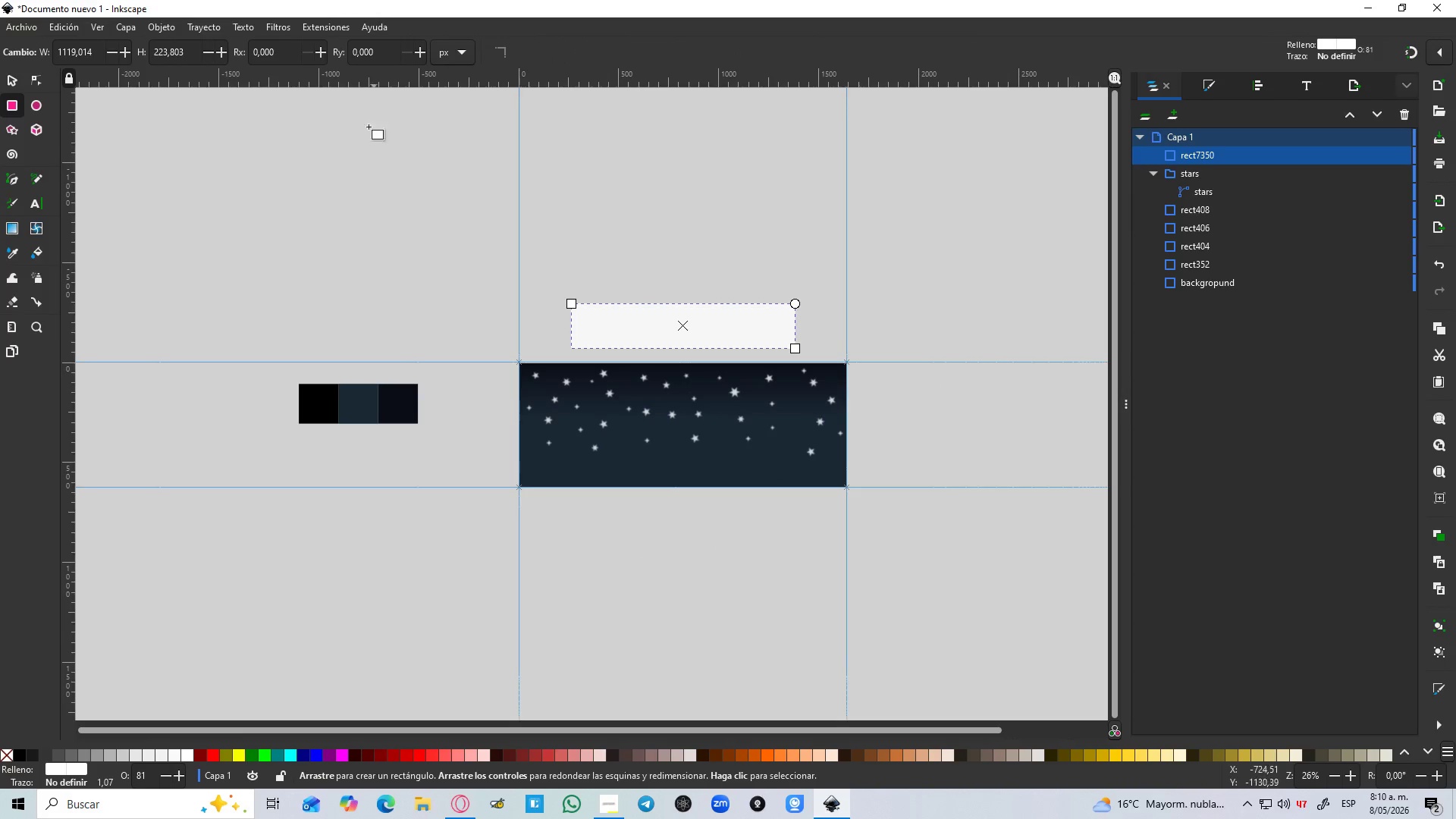 
hold_key(key=ControlLeft, duration=1.5)
 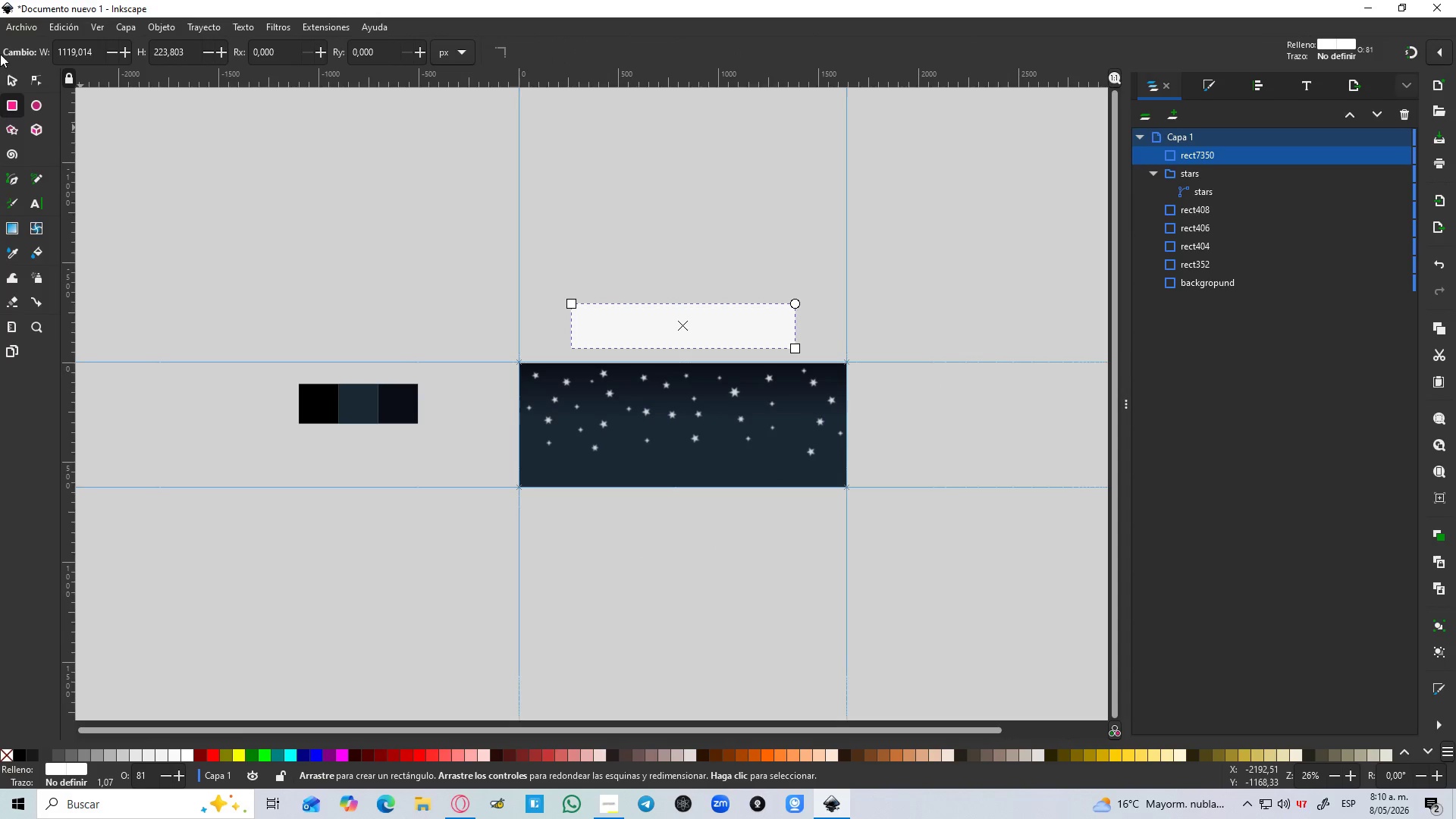 
left_click([7, 75])
 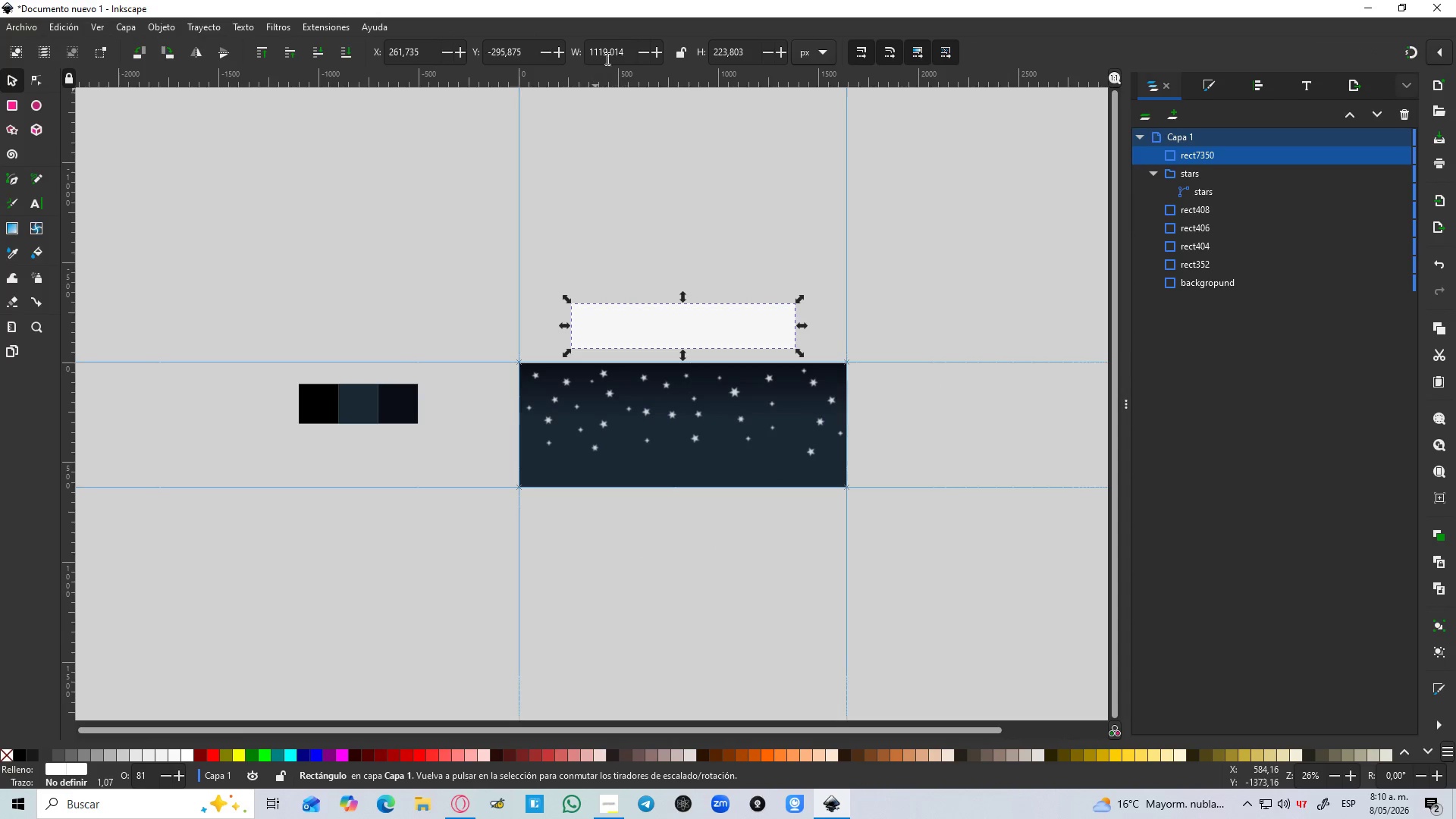 
left_click_drag(start_coordinate=[629, 59], to_coordinate=[558, 70])
 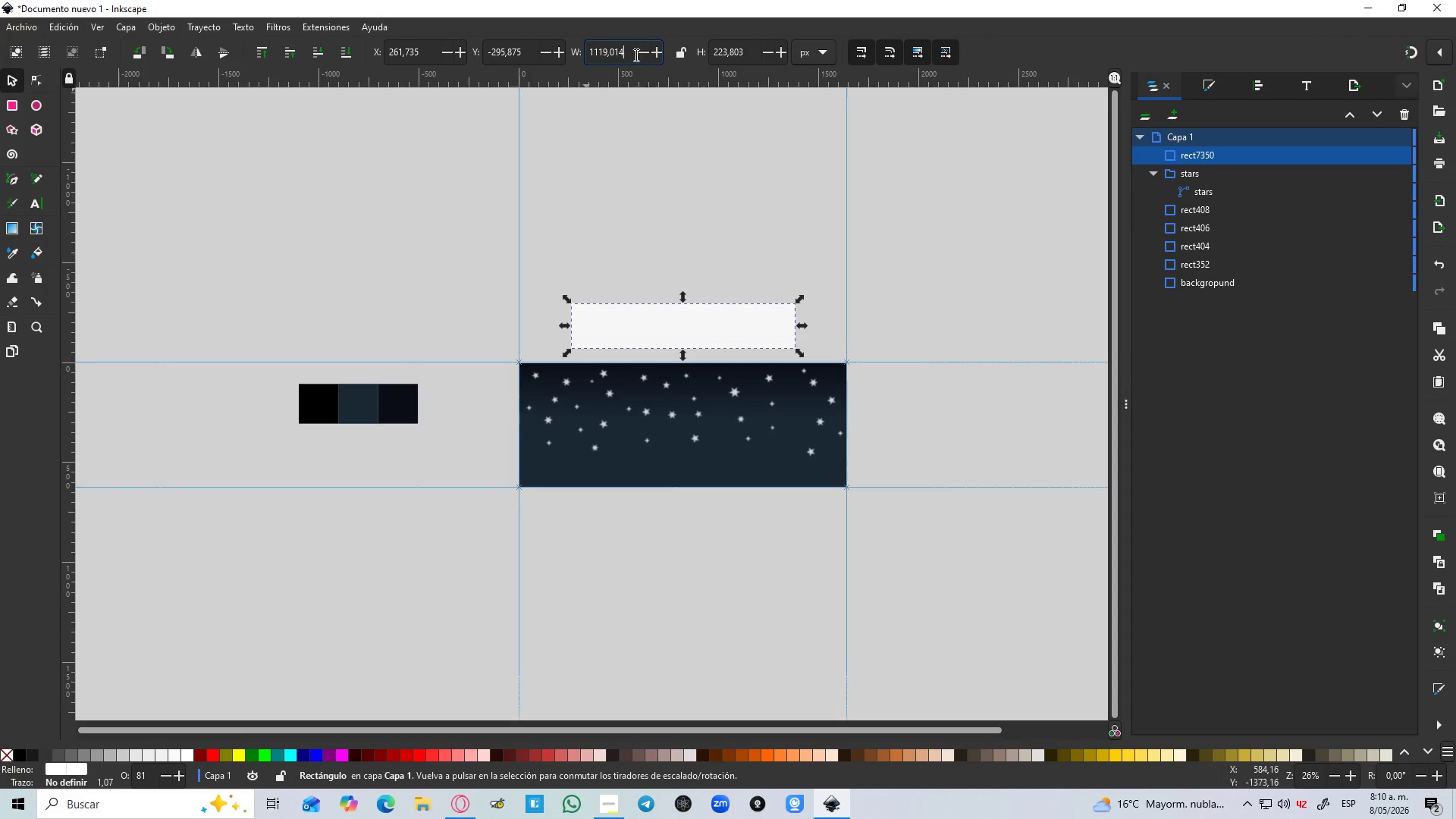 
left_click_drag(start_coordinate=[629, 55], to_coordinate=[579, 55])
 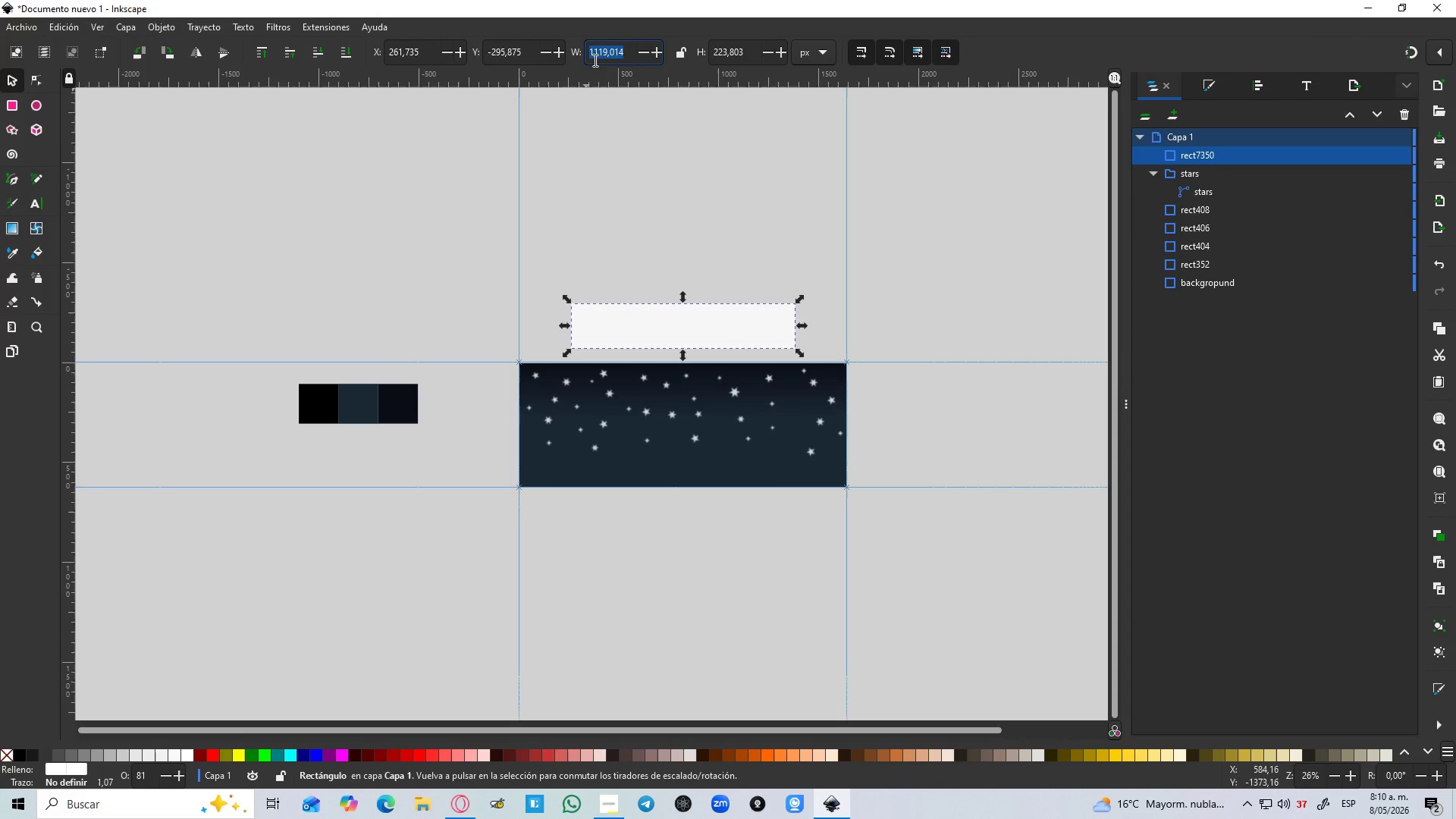 
key(Numpad1)
 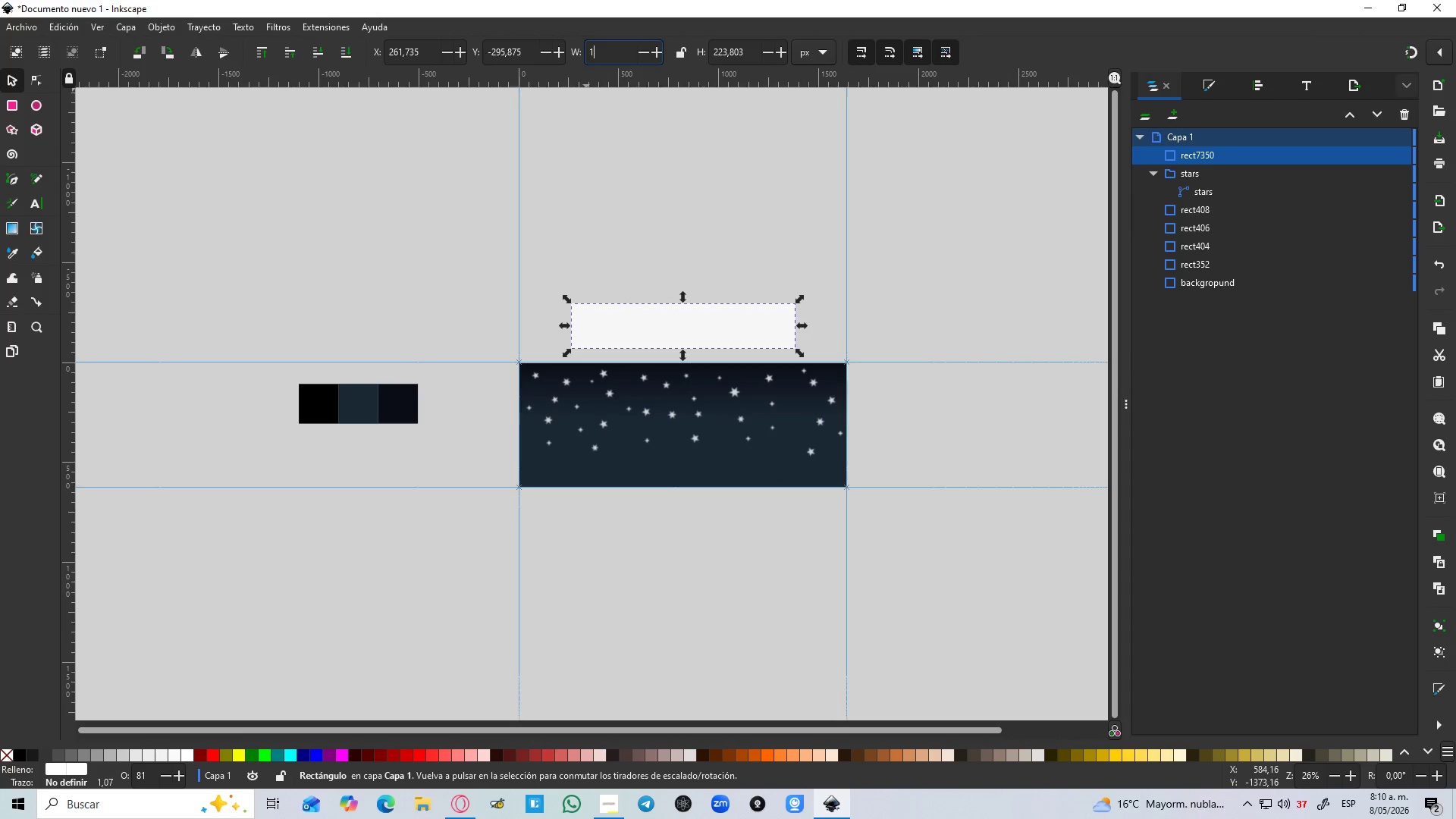 
key(Numpad2)
 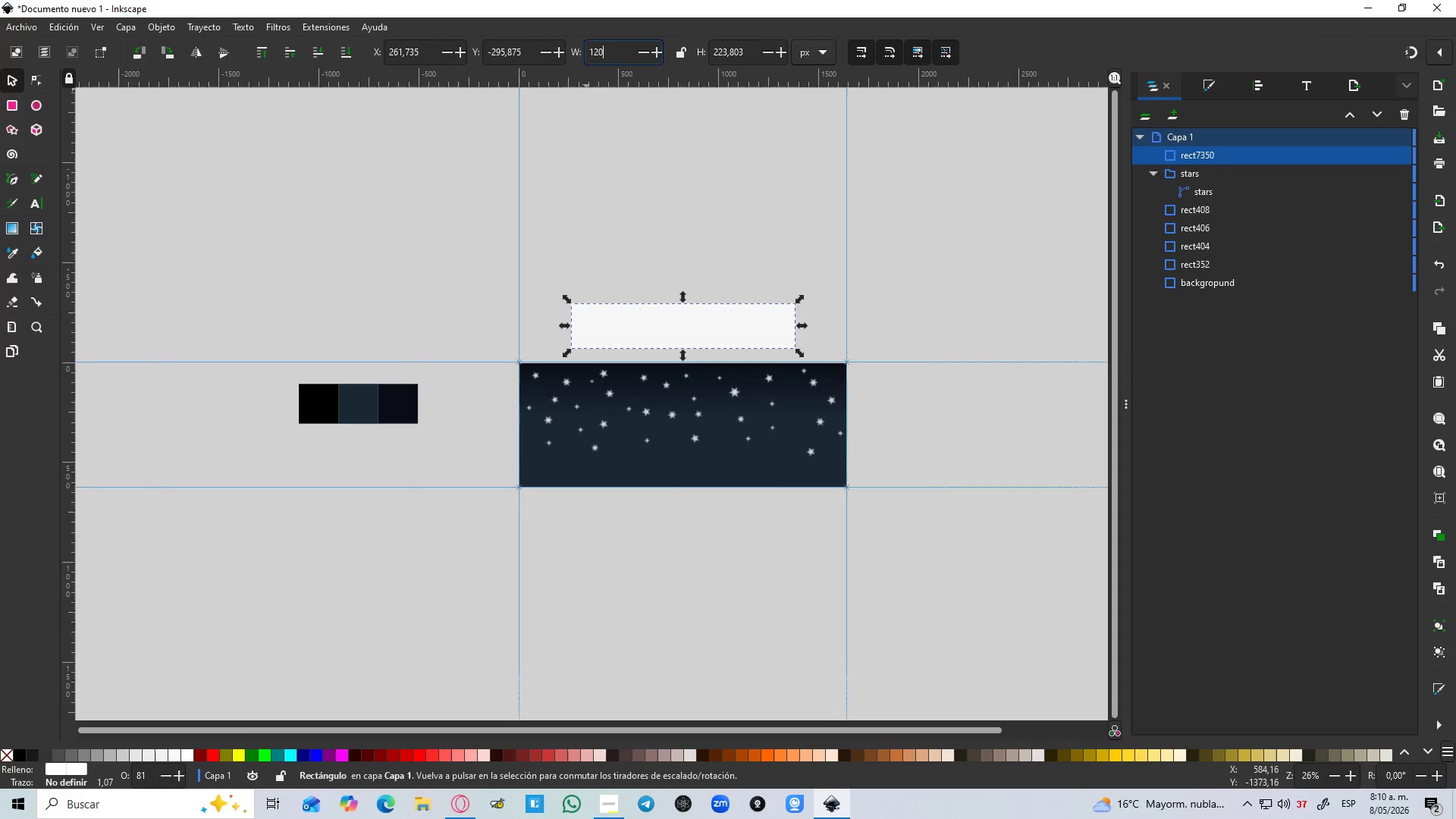 
key(Numpad0)
 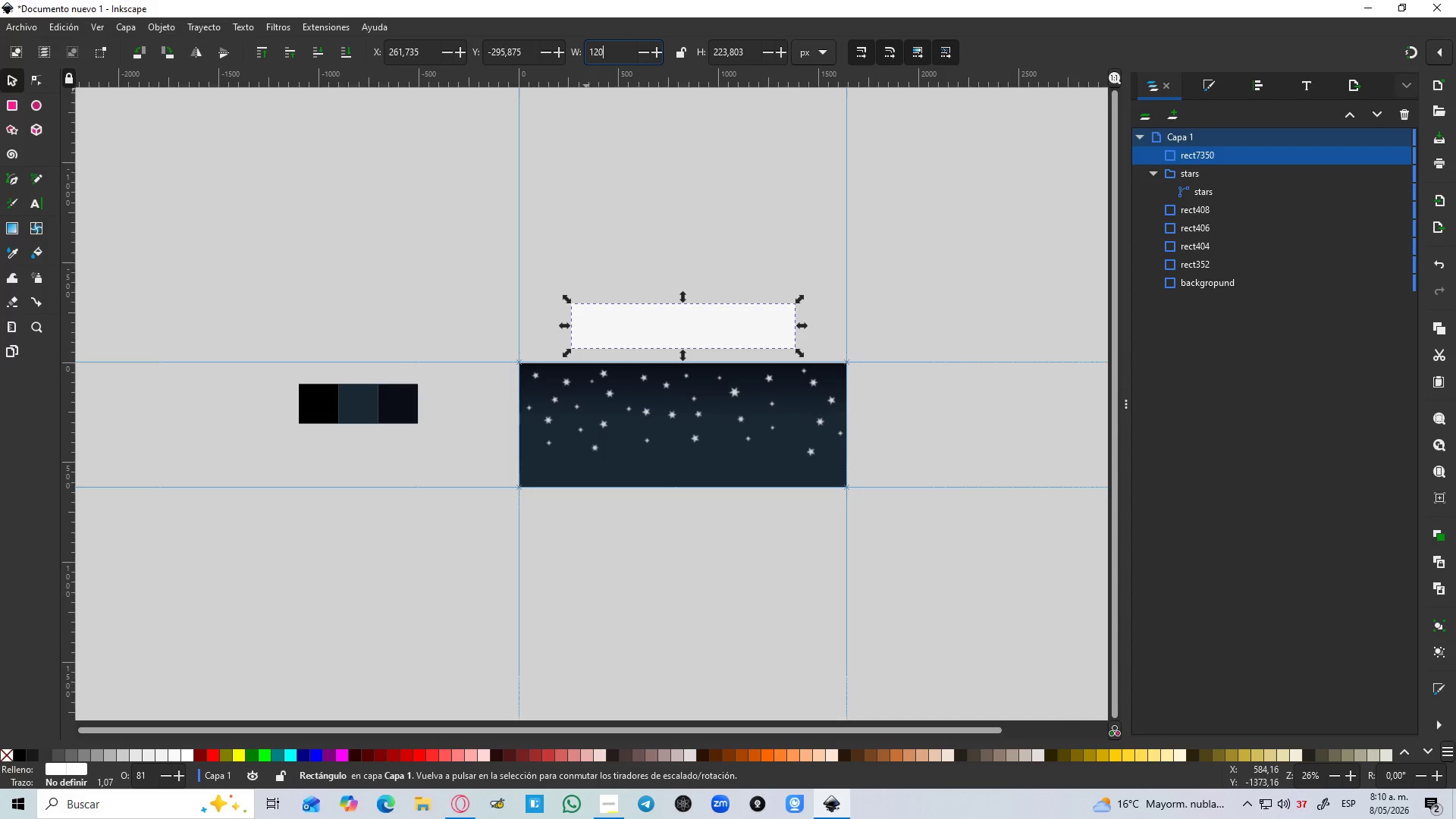 
key(Numpad0)
 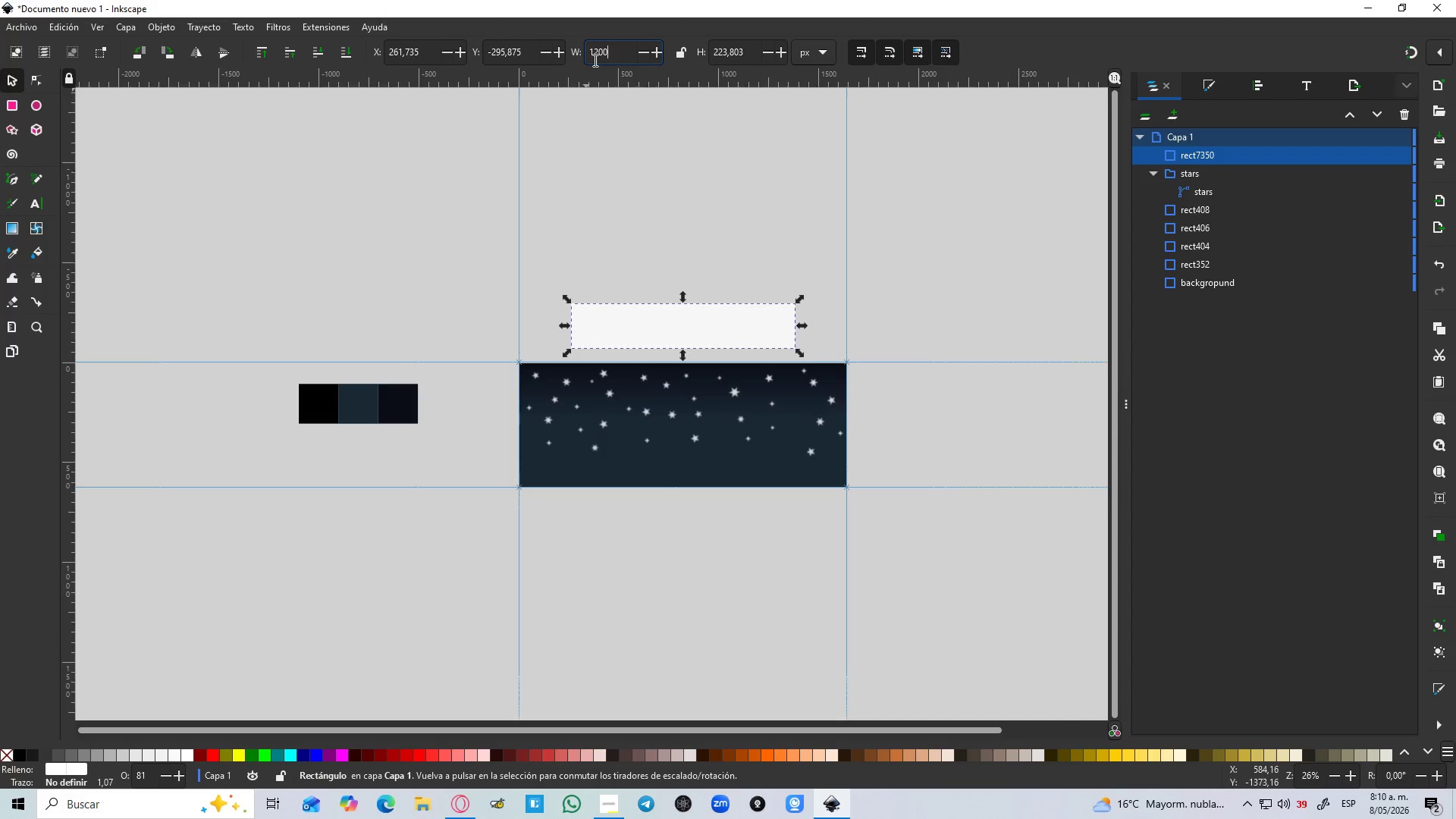 
key(Enter)
 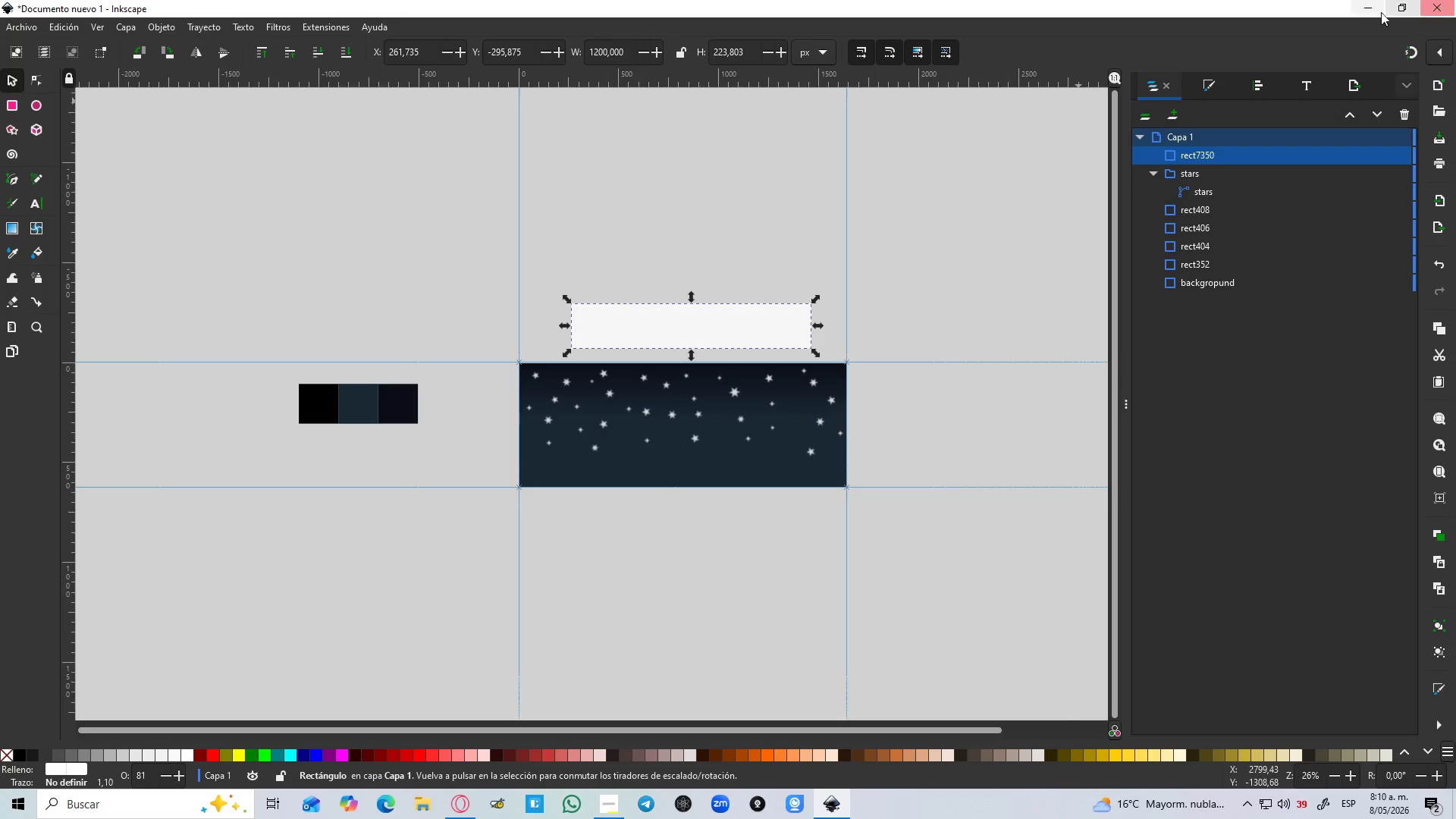 
left_click([1255, 84])
 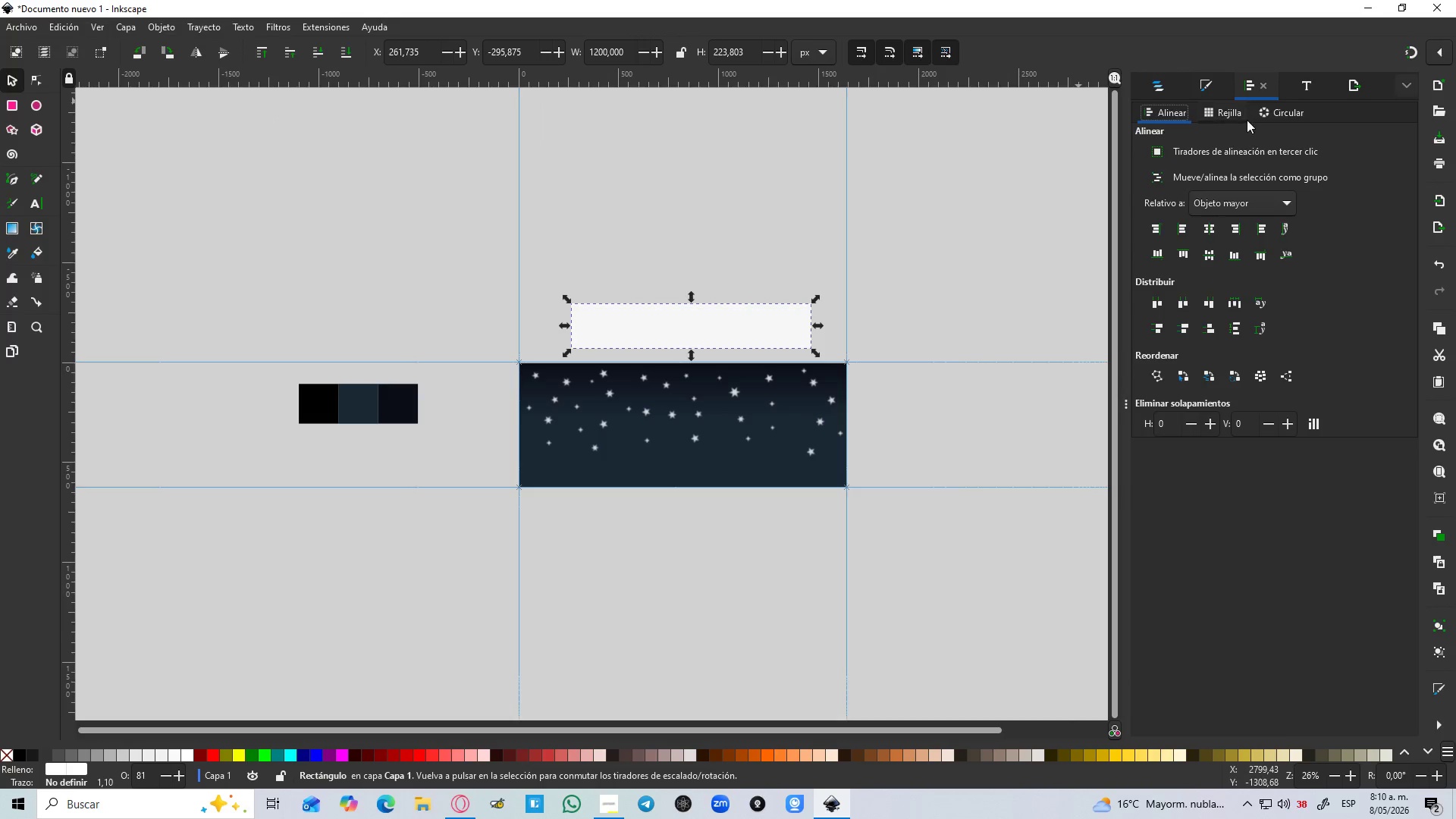 
left_click([1232, 206])
 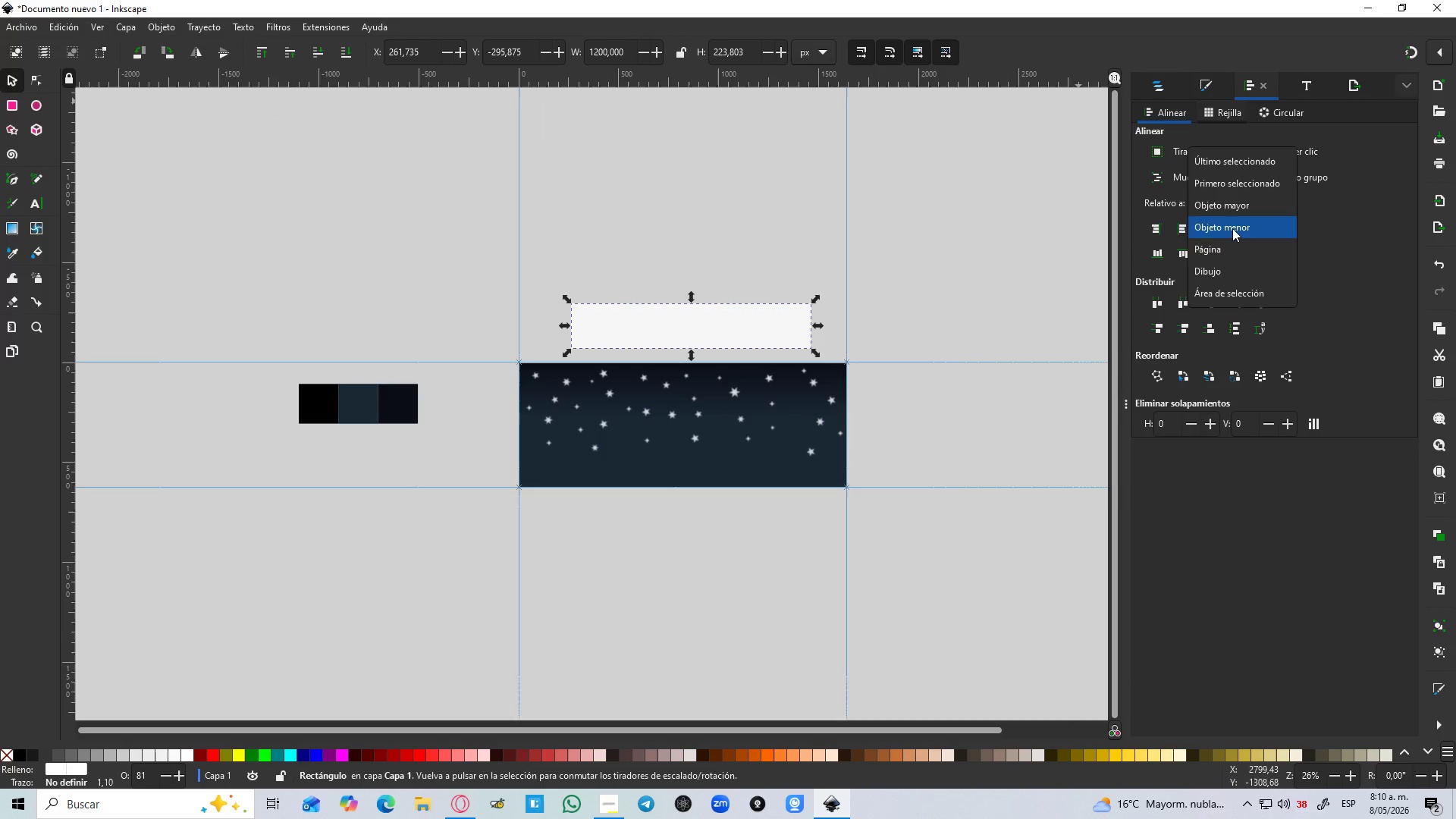 
left_click([1231, 249])
 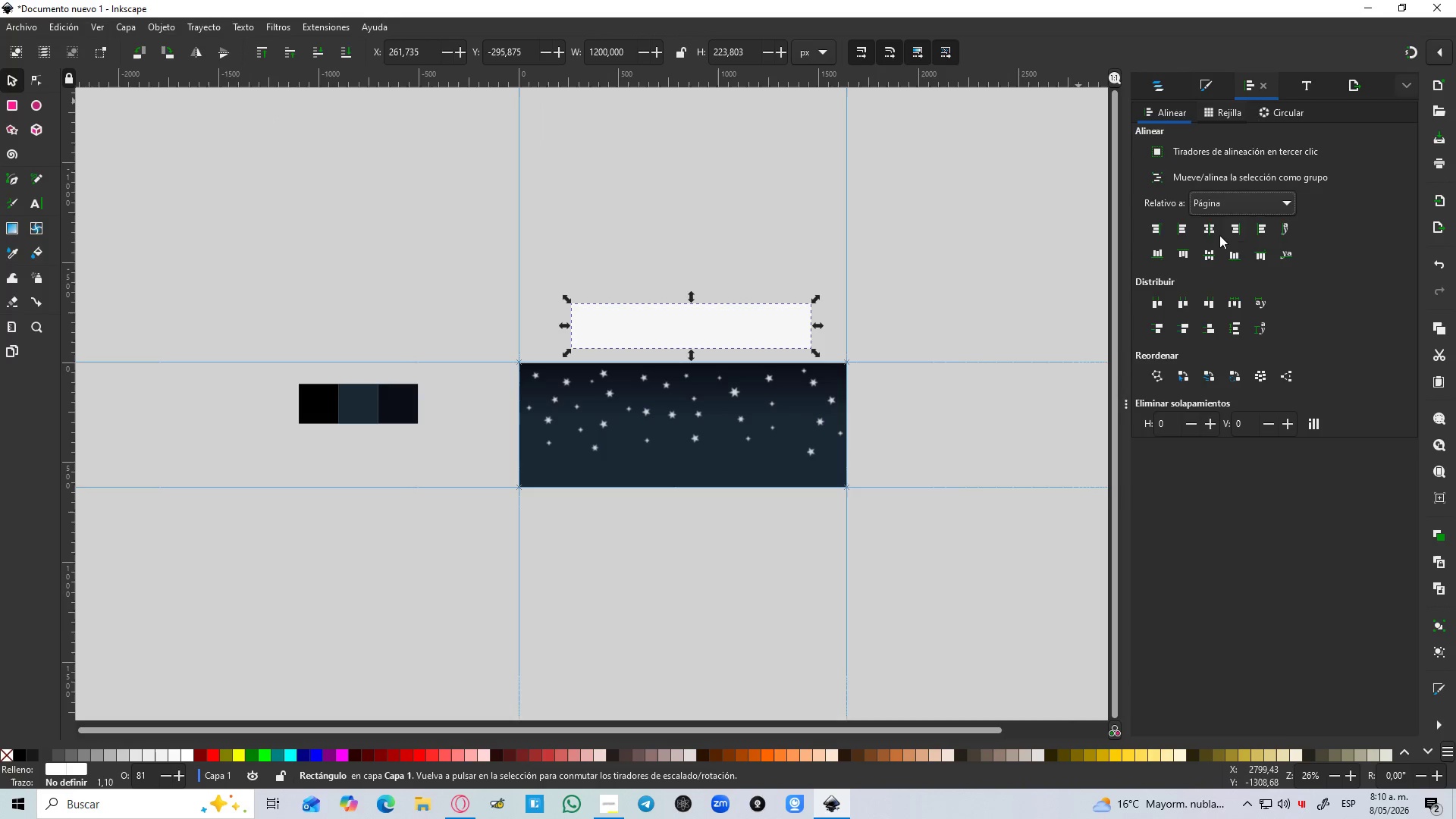 
left_click([1208, 224])
 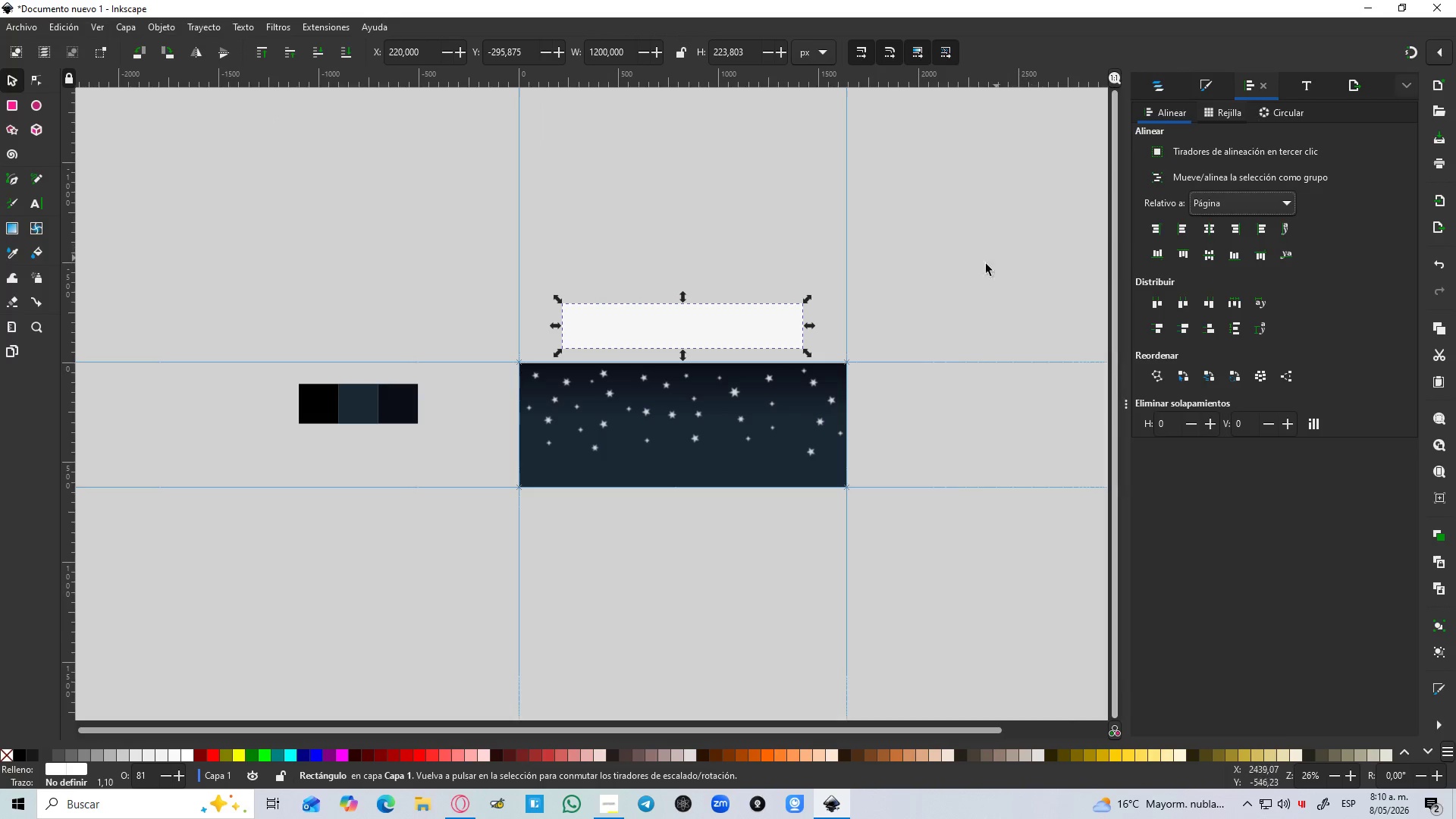 
left_click([970, 269])
 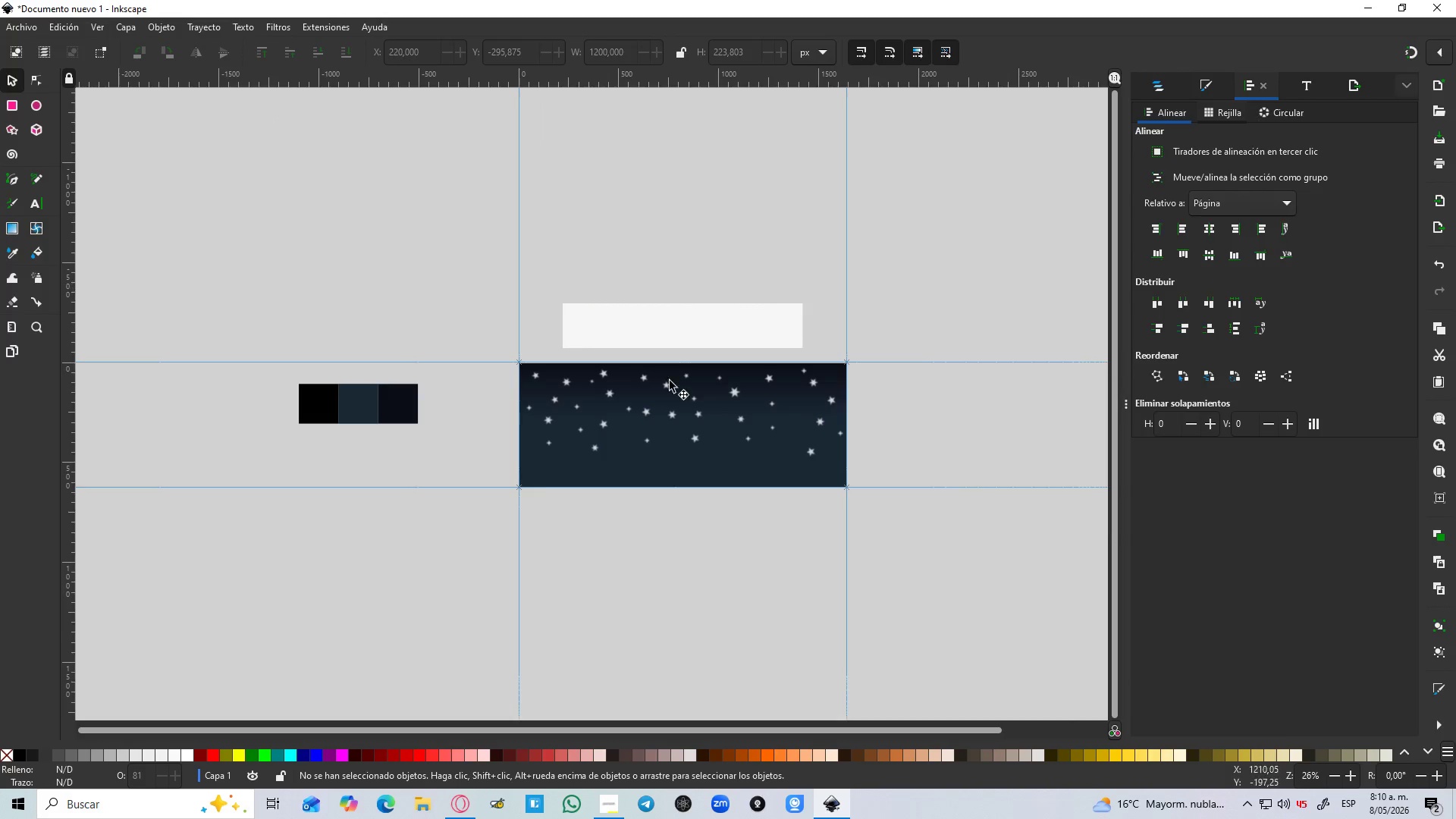 
hold_key(key=ControlLeft, duration=0.52)
 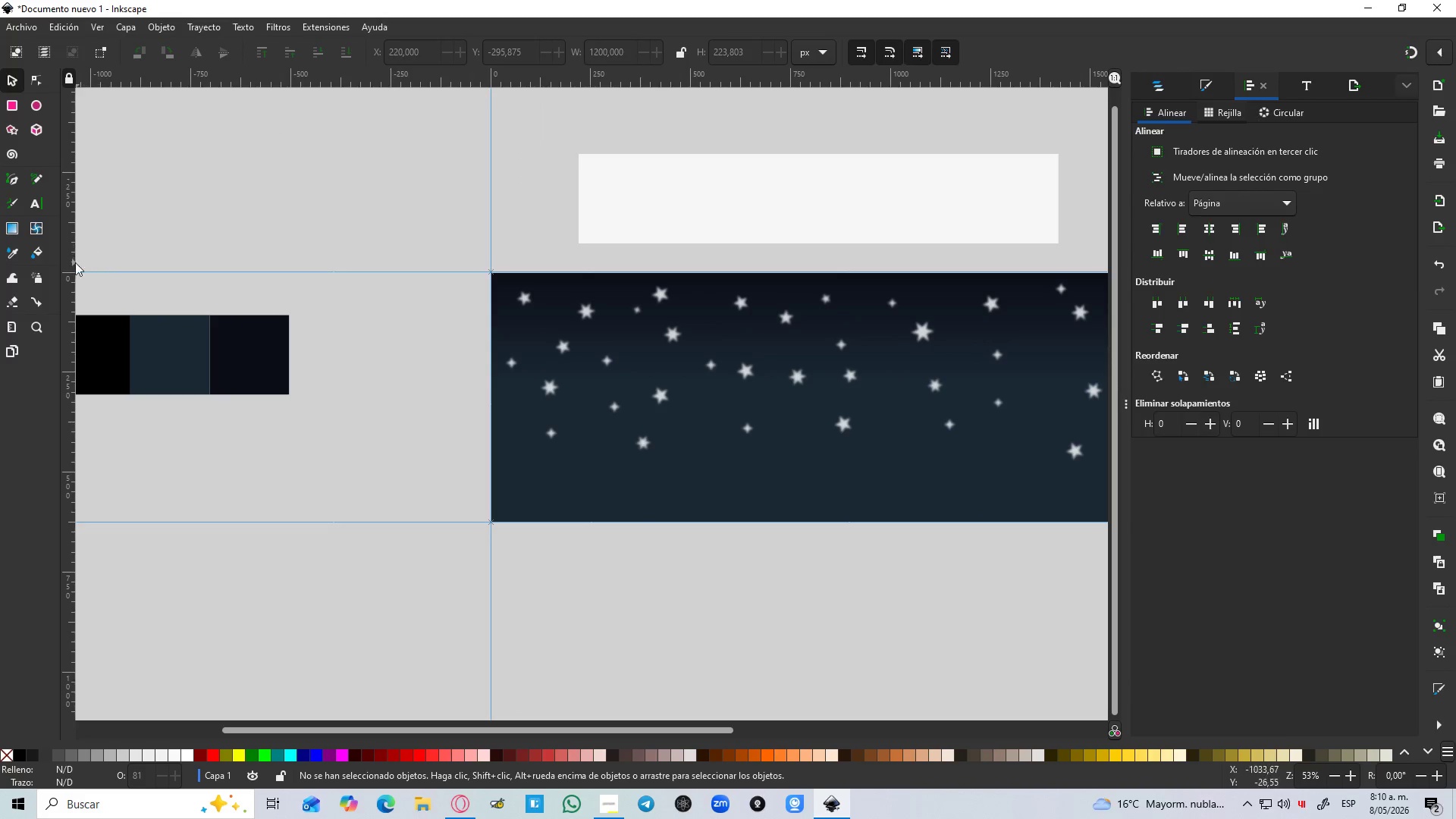 
hold_key(key=ControlLeft, duration=3.14)
 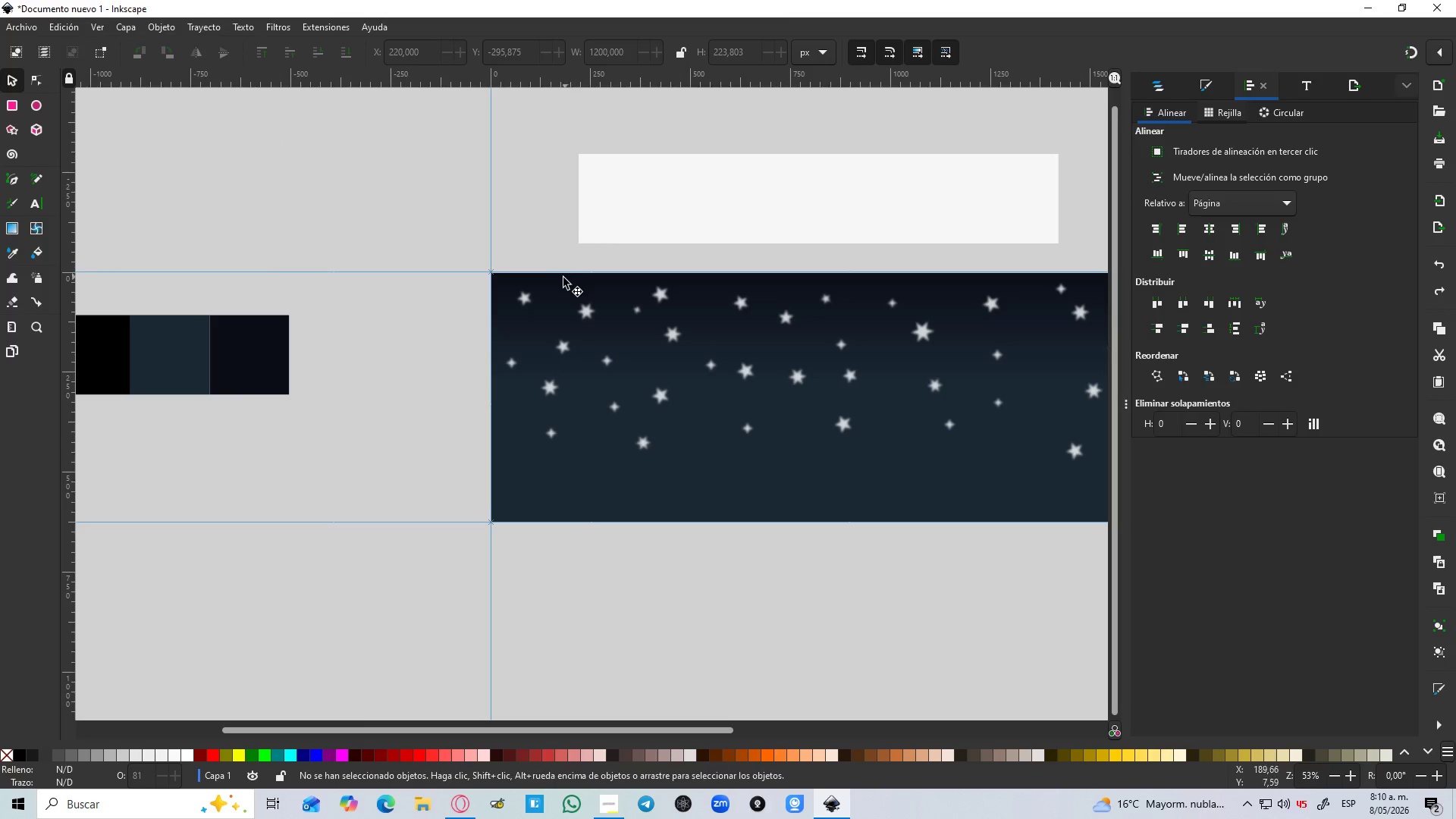 
scroll: coordinate [547, 453], scroll_direction: up, amount: 2.0
 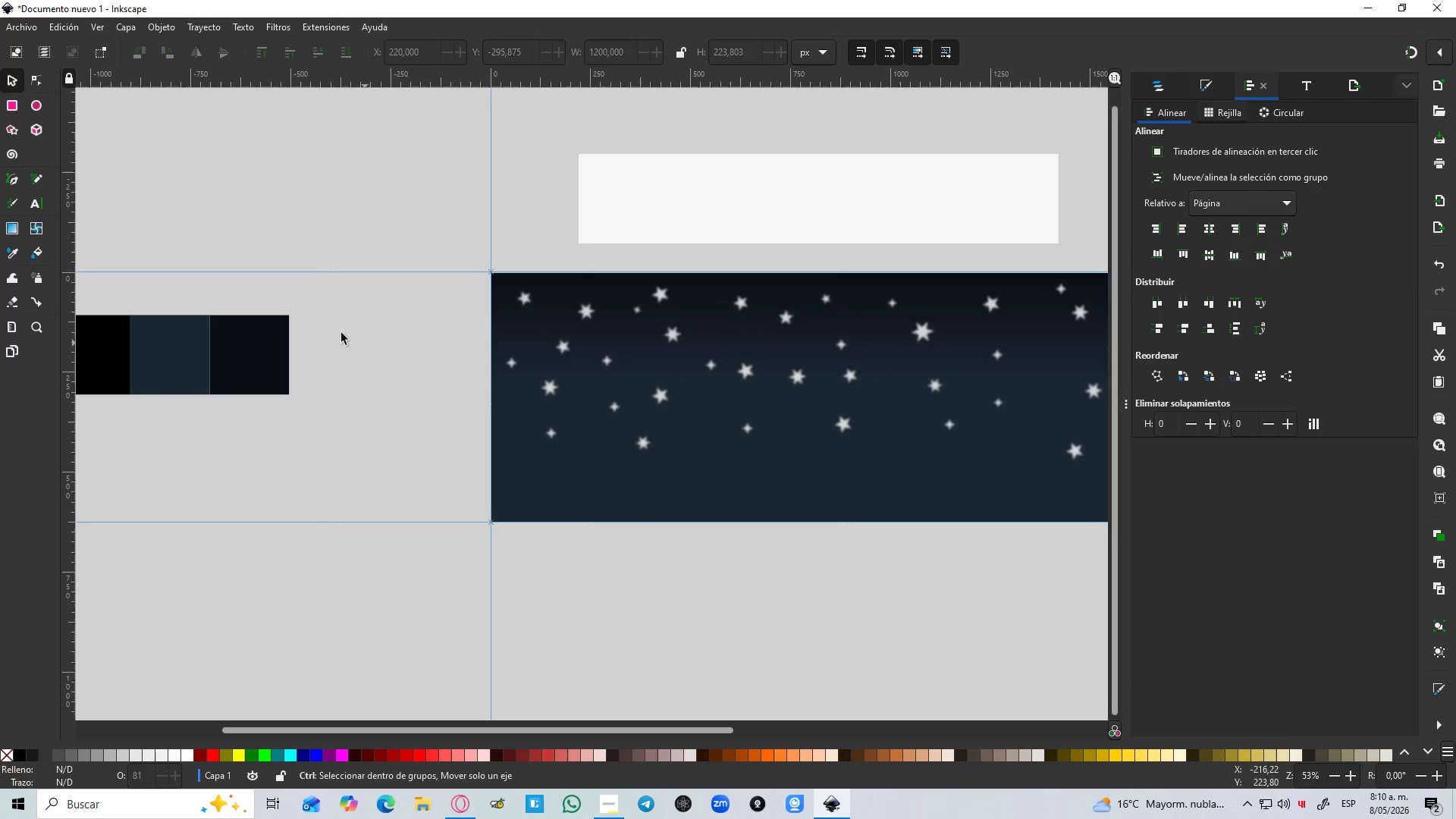 
left_click_drag(start_coordinate=[69, 231], to_coordinate=[577, 269])
 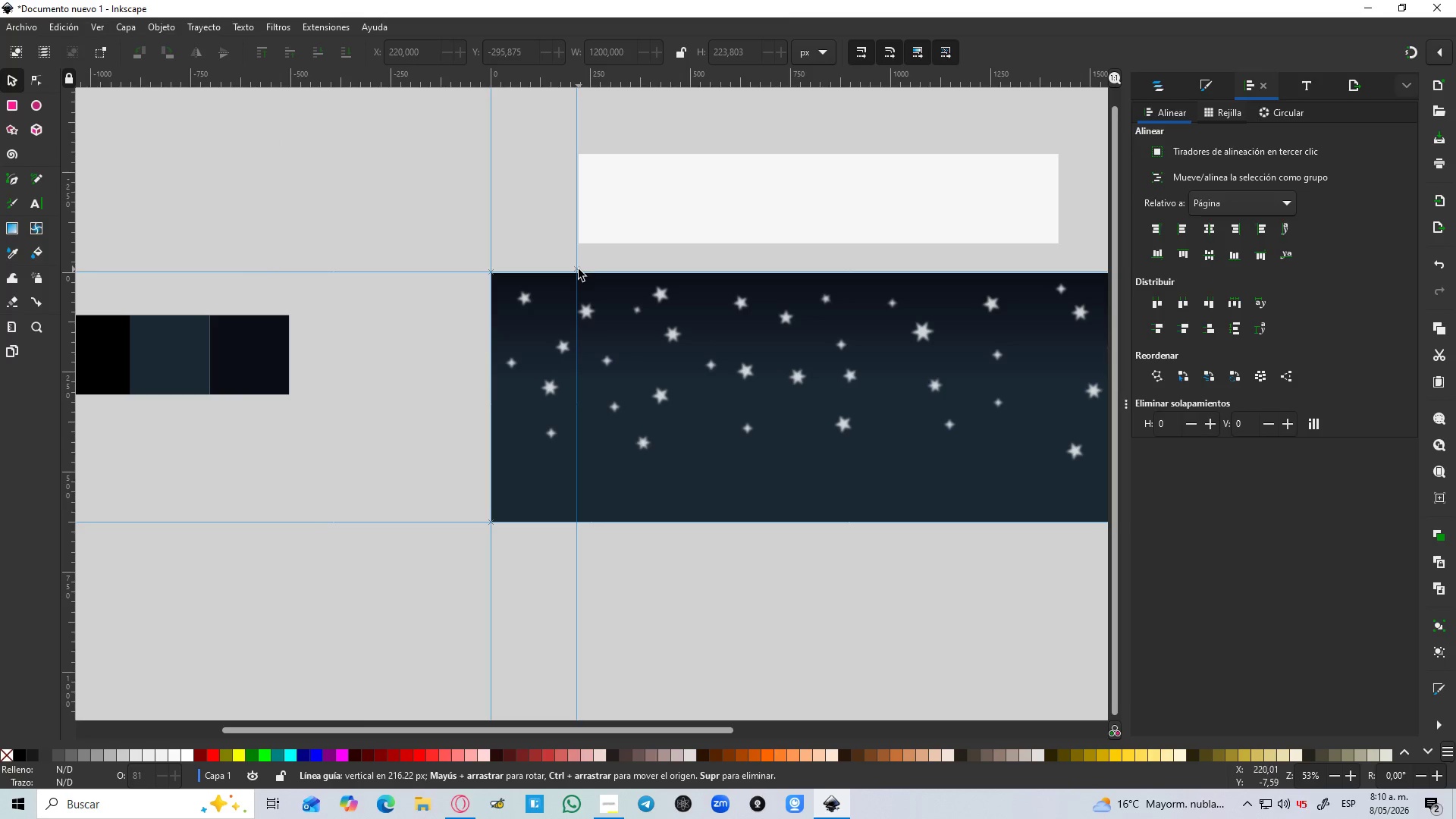 
key(Control+Z)
 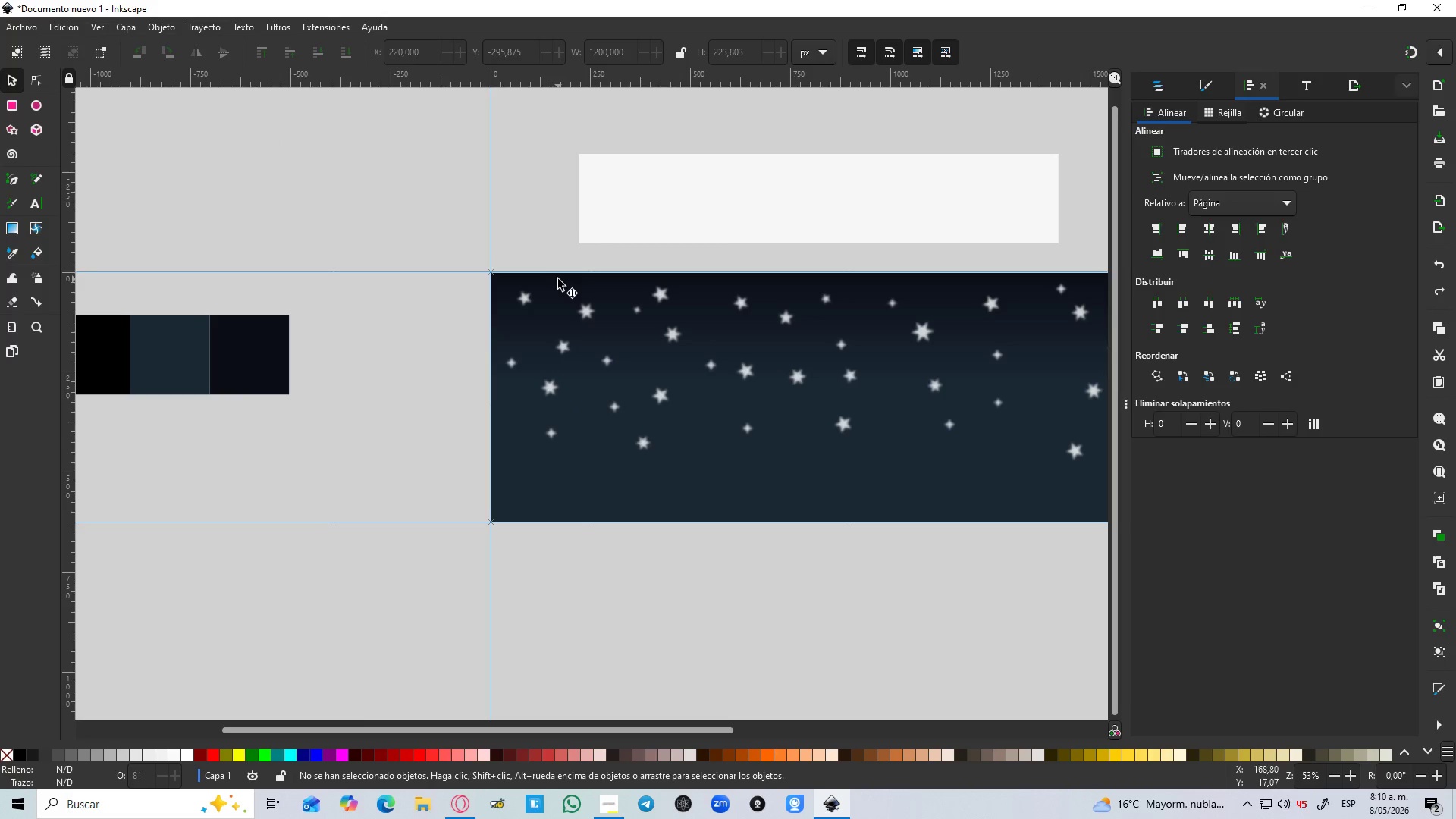 
key(Shift+5)
 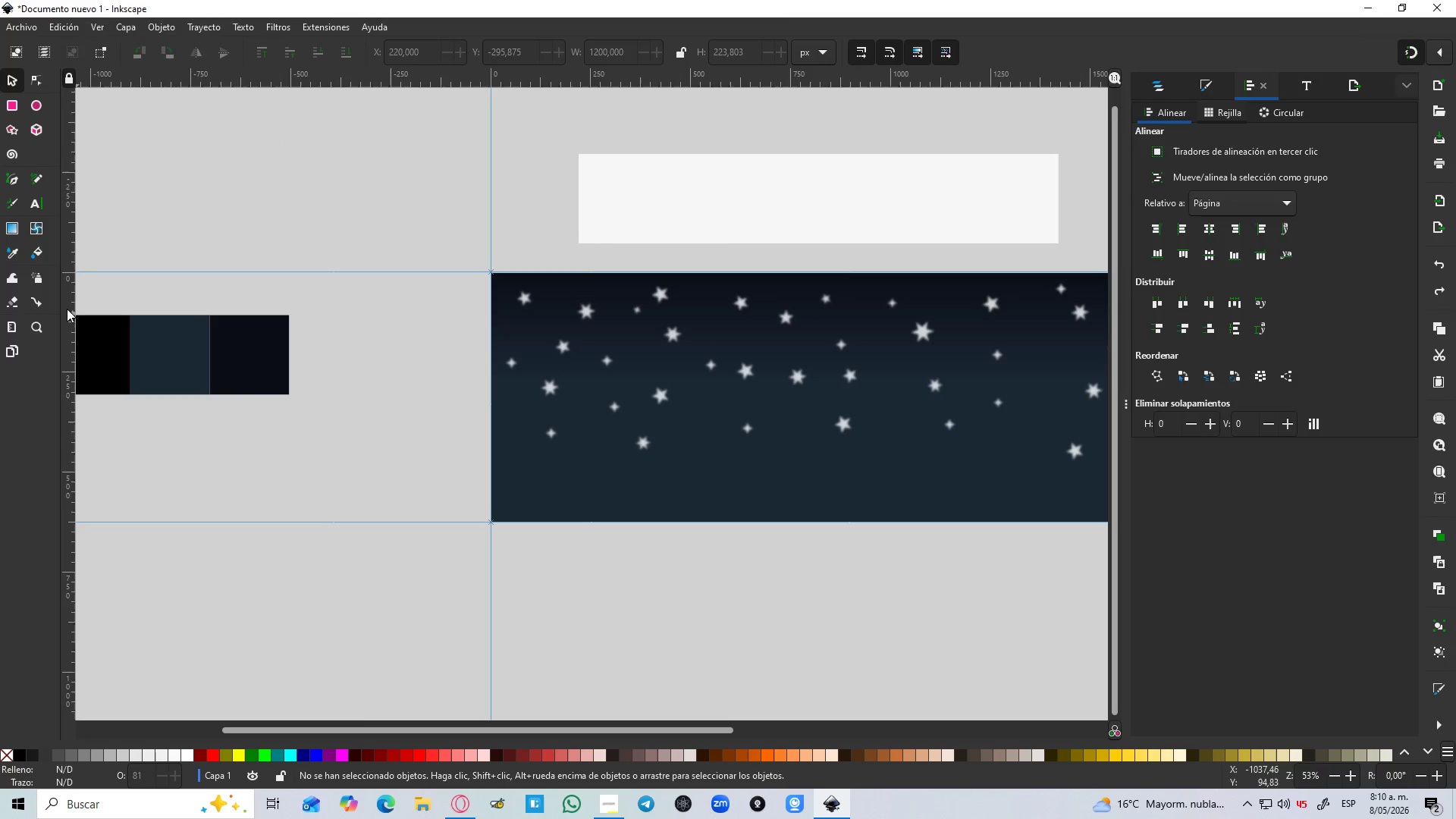 
left_click_drag(start_coordinate=[68, 308], to_coordinate=[585, 234])
 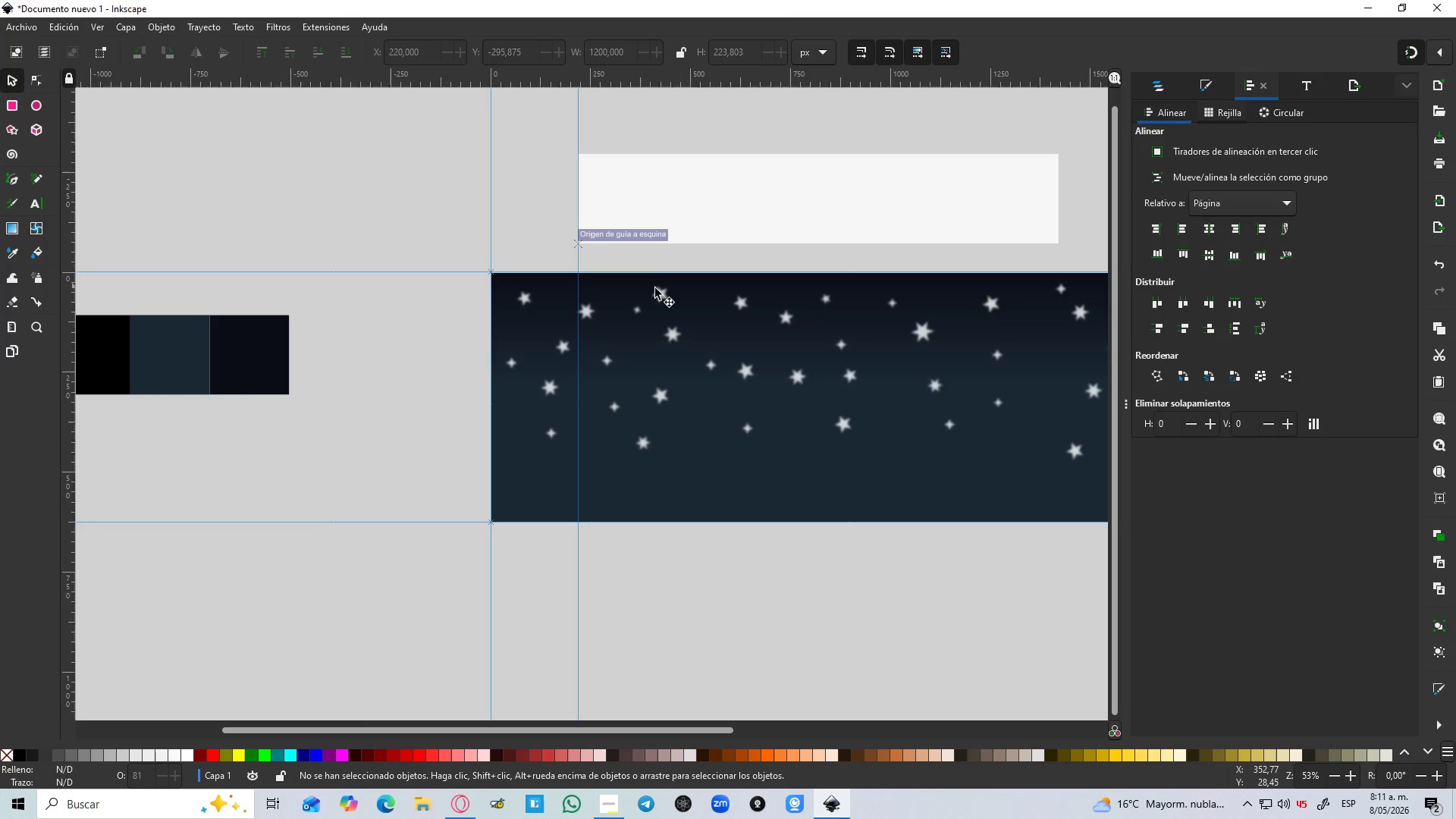 
hold_key(key=ControlLeft, duration=1.16)
scroll: coordinate [910, 226], scroll_direction: down, amount: 1.0
 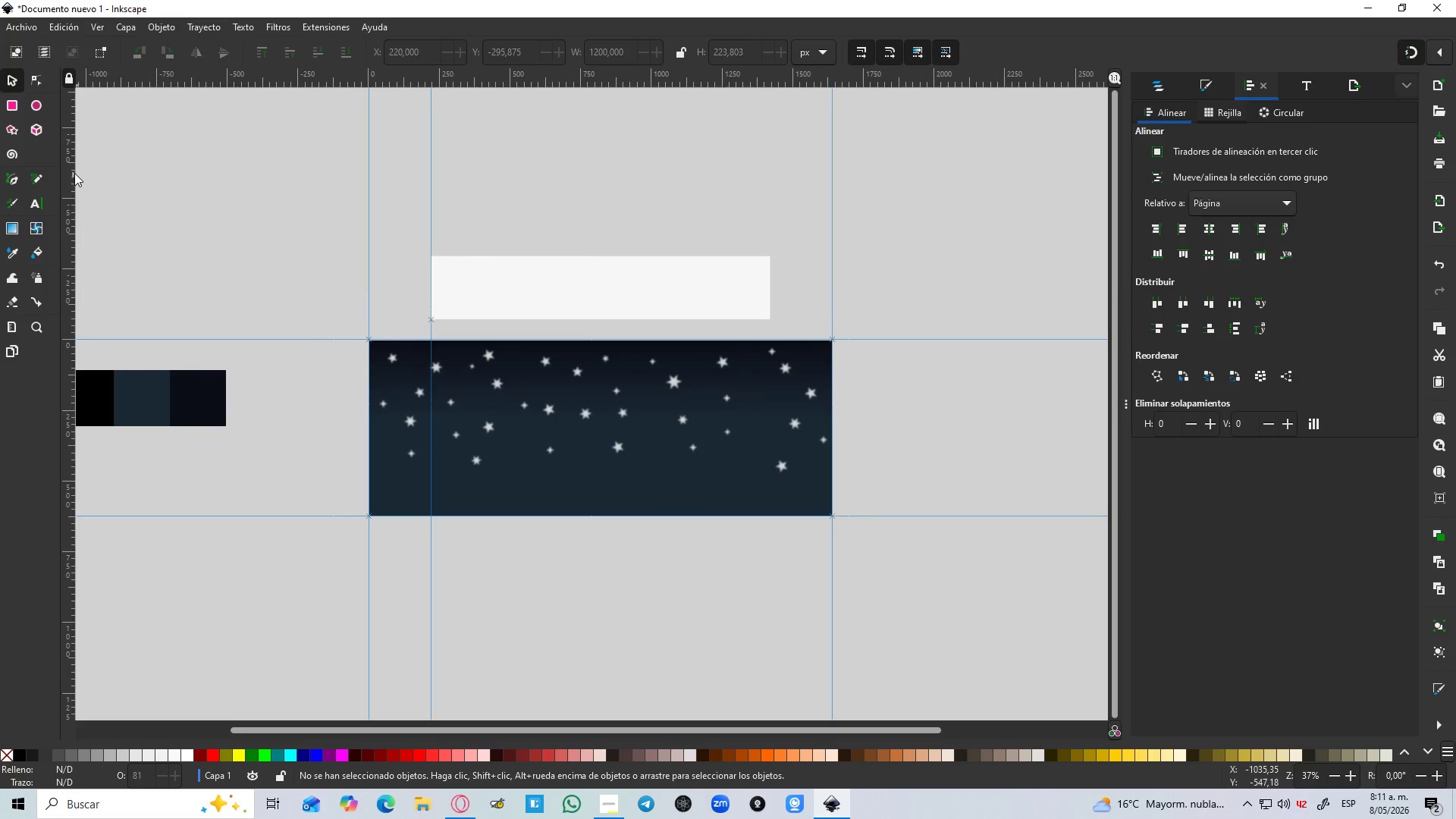 
left_click_drag(start_coordinate=[67, 166], to_coordinate=[774, 312])
 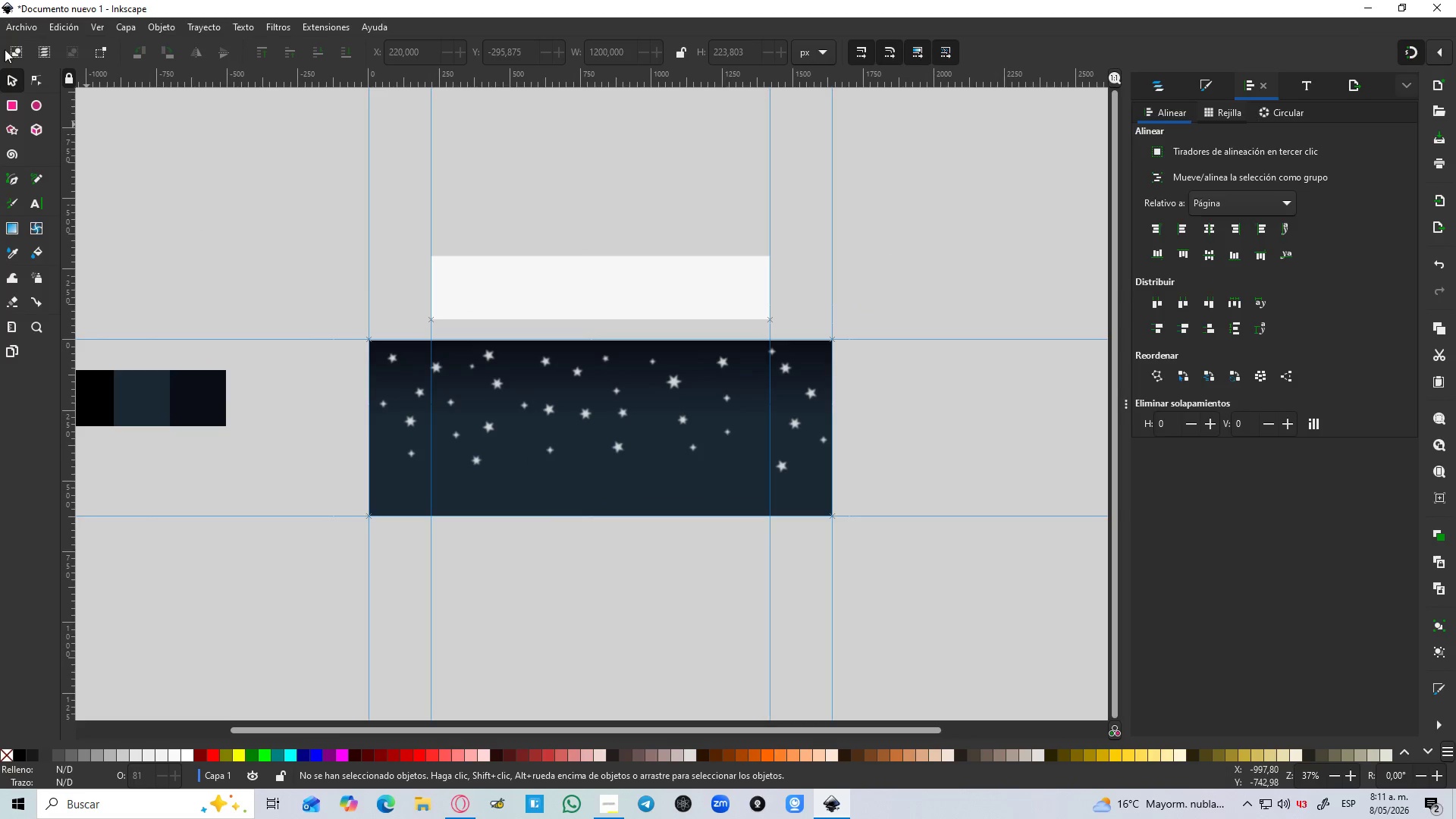 
left_click([8, 75])
 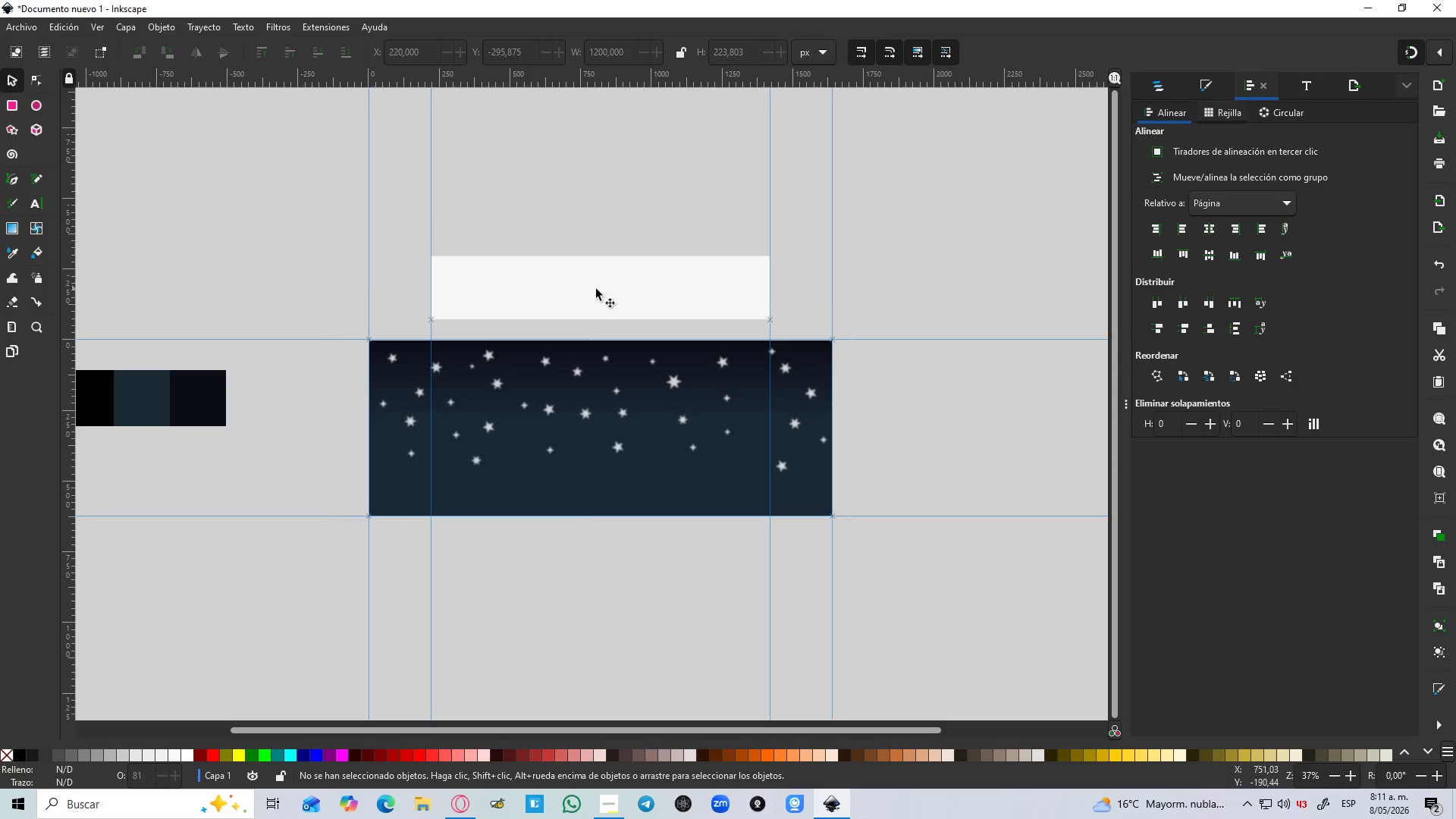 
left_click([602, 291])
 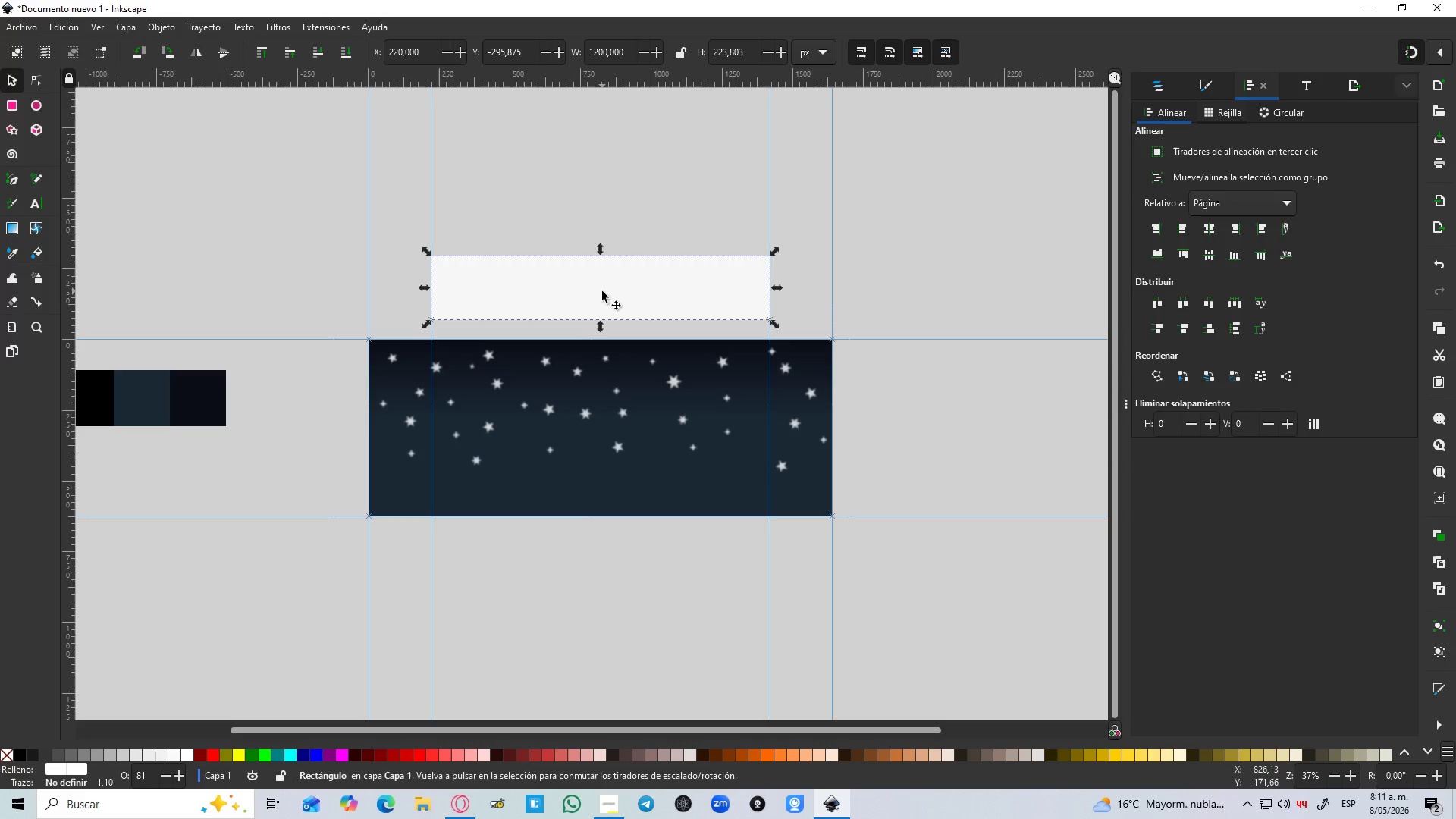 
key(Delete)
 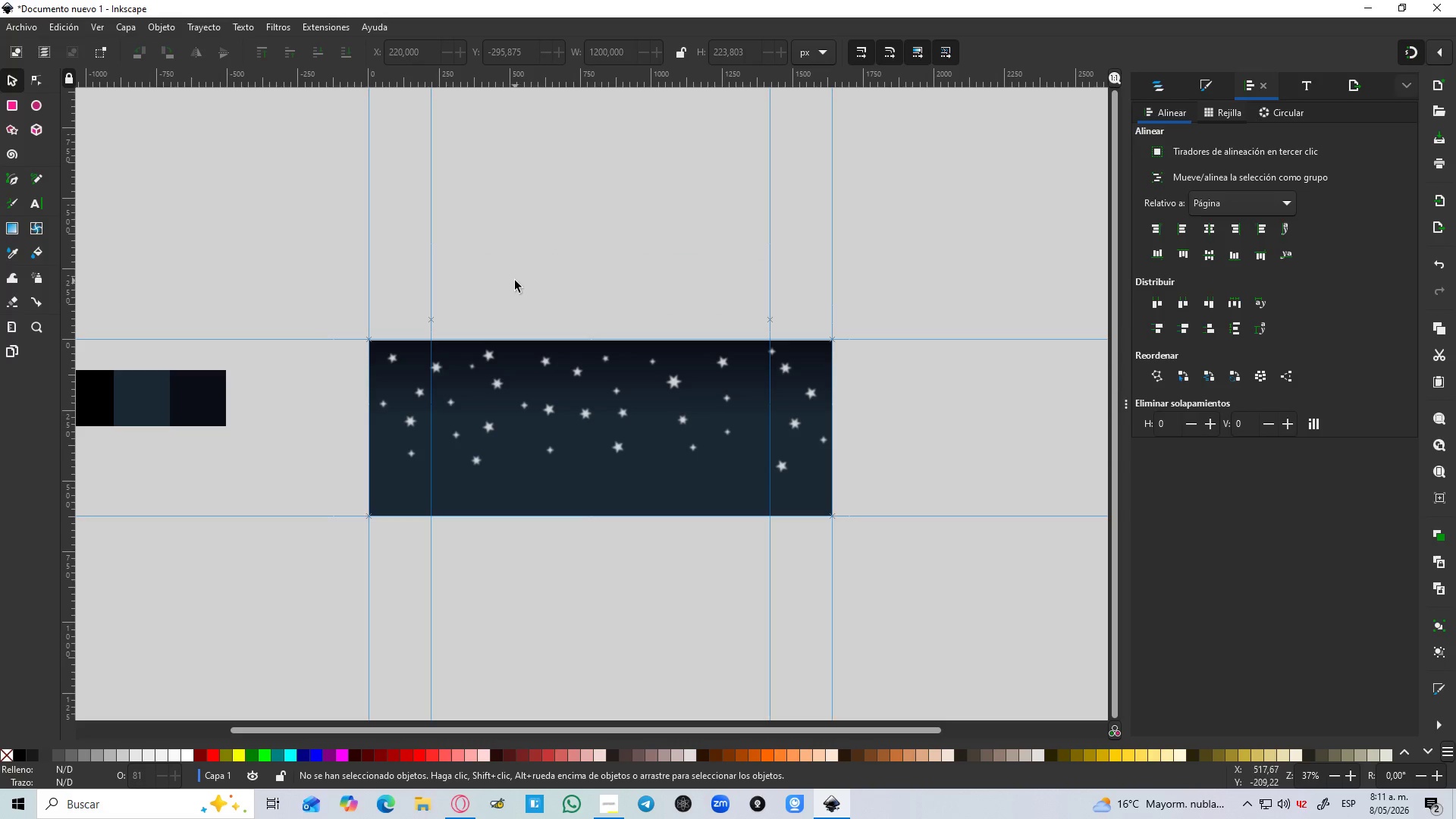 
hold_key(key=ControlLeft, duration=0.39)
scroll: coordinate [519, 279], scroll_direction: down, amount: 1.0
 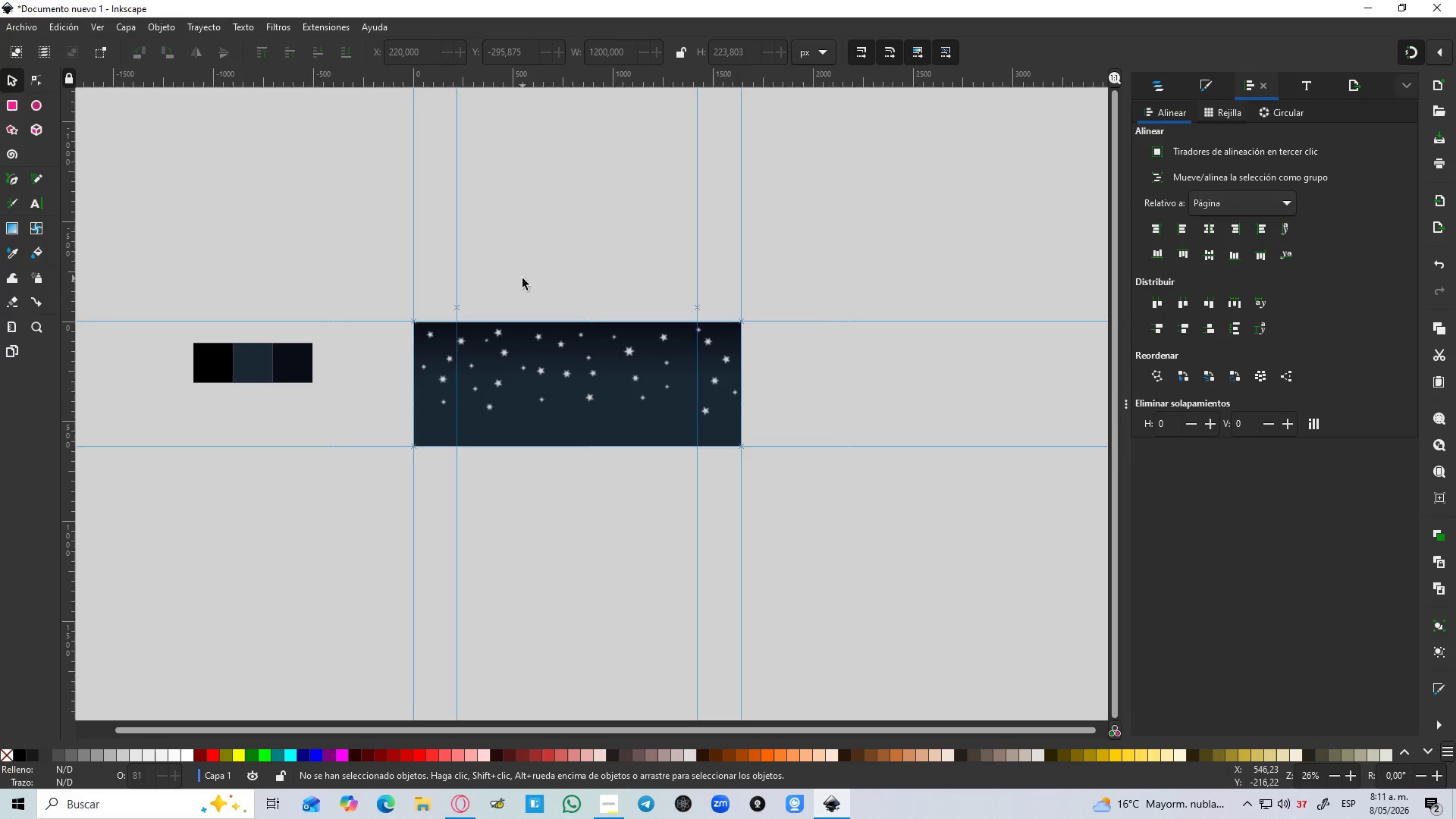 
wait(7.09)
 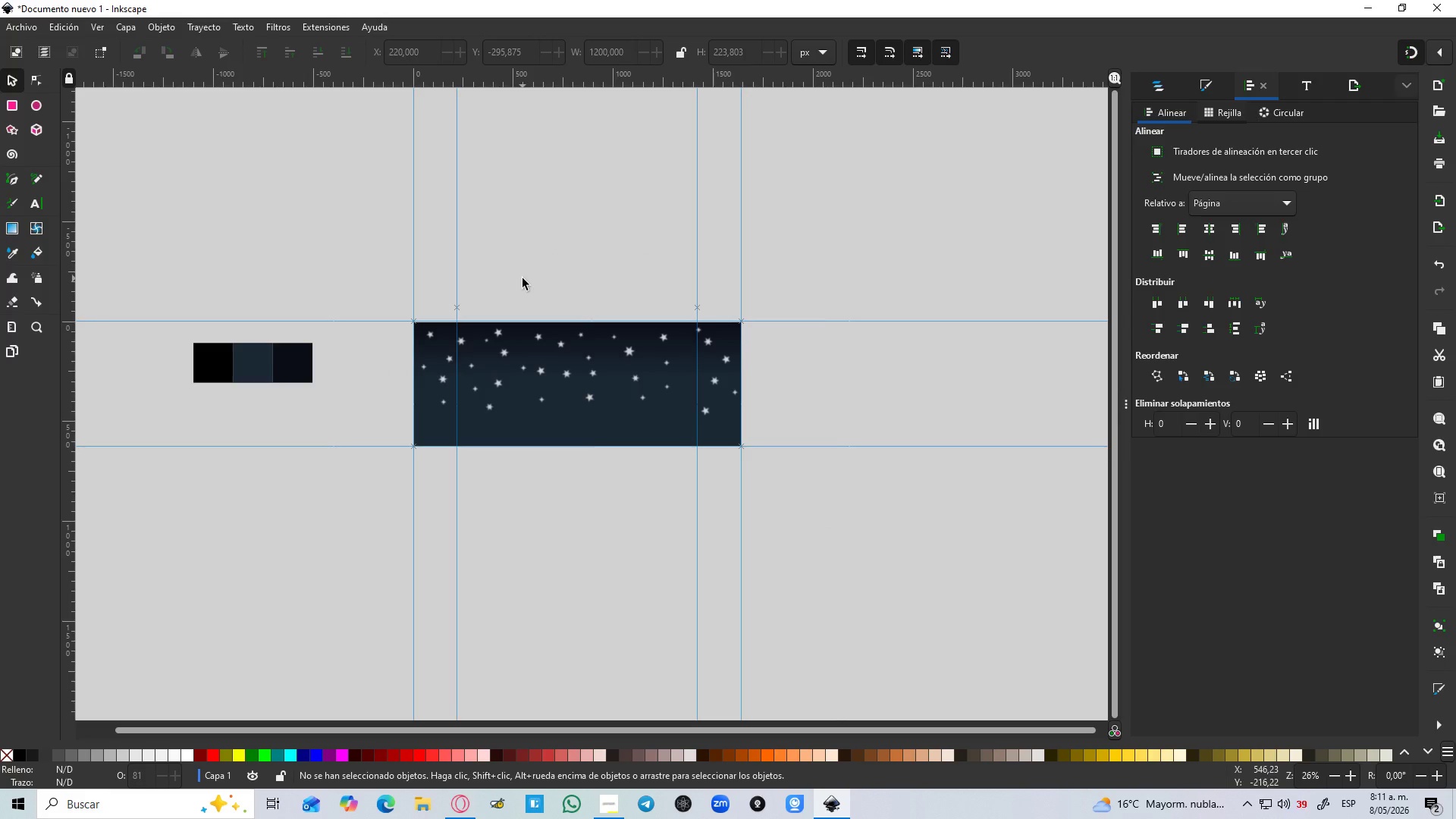 
hold_key(key=ControlLeft, duration=0.58)
 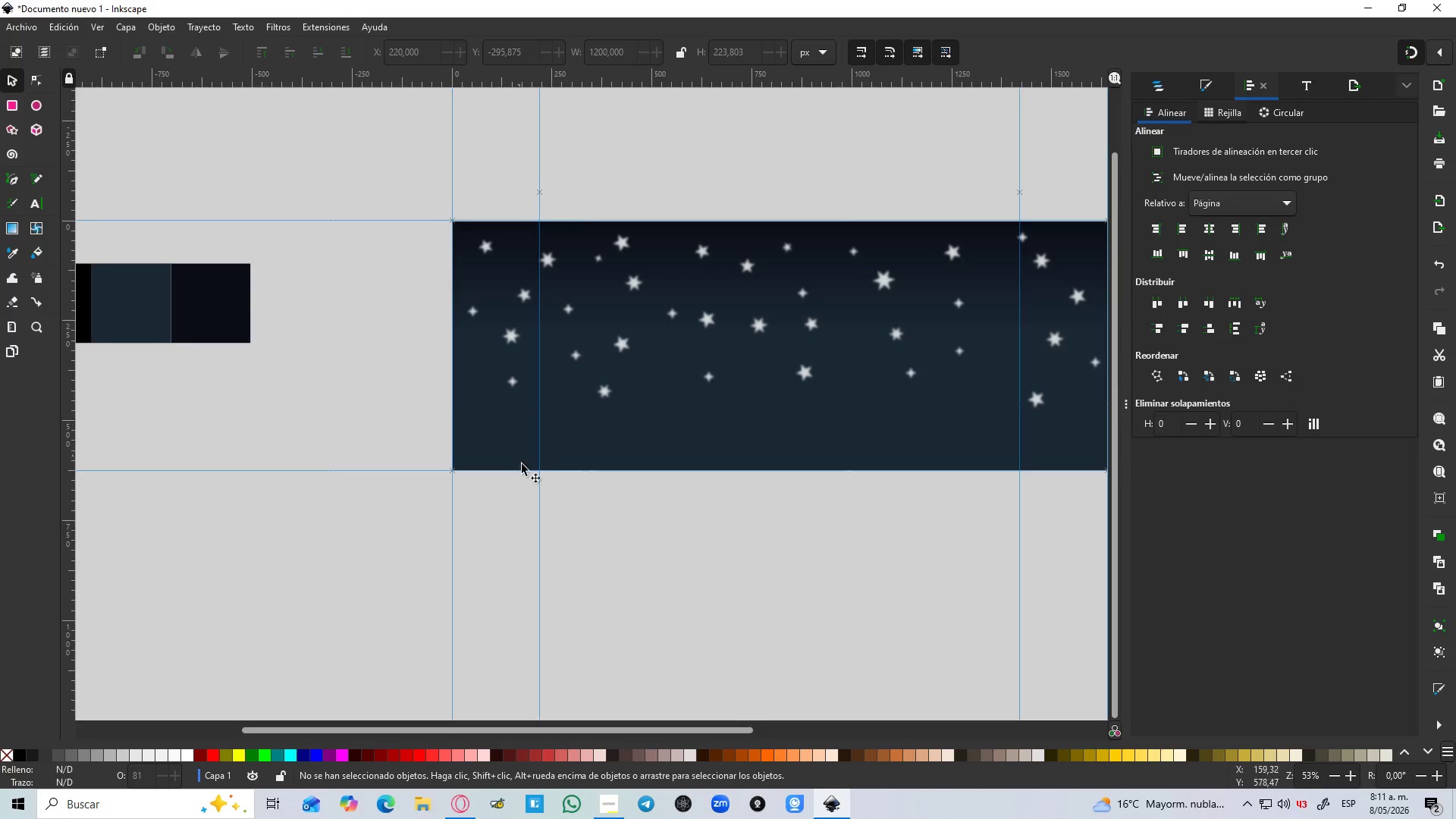 
hold_key(key=ControlLeft, duration=5.55)
 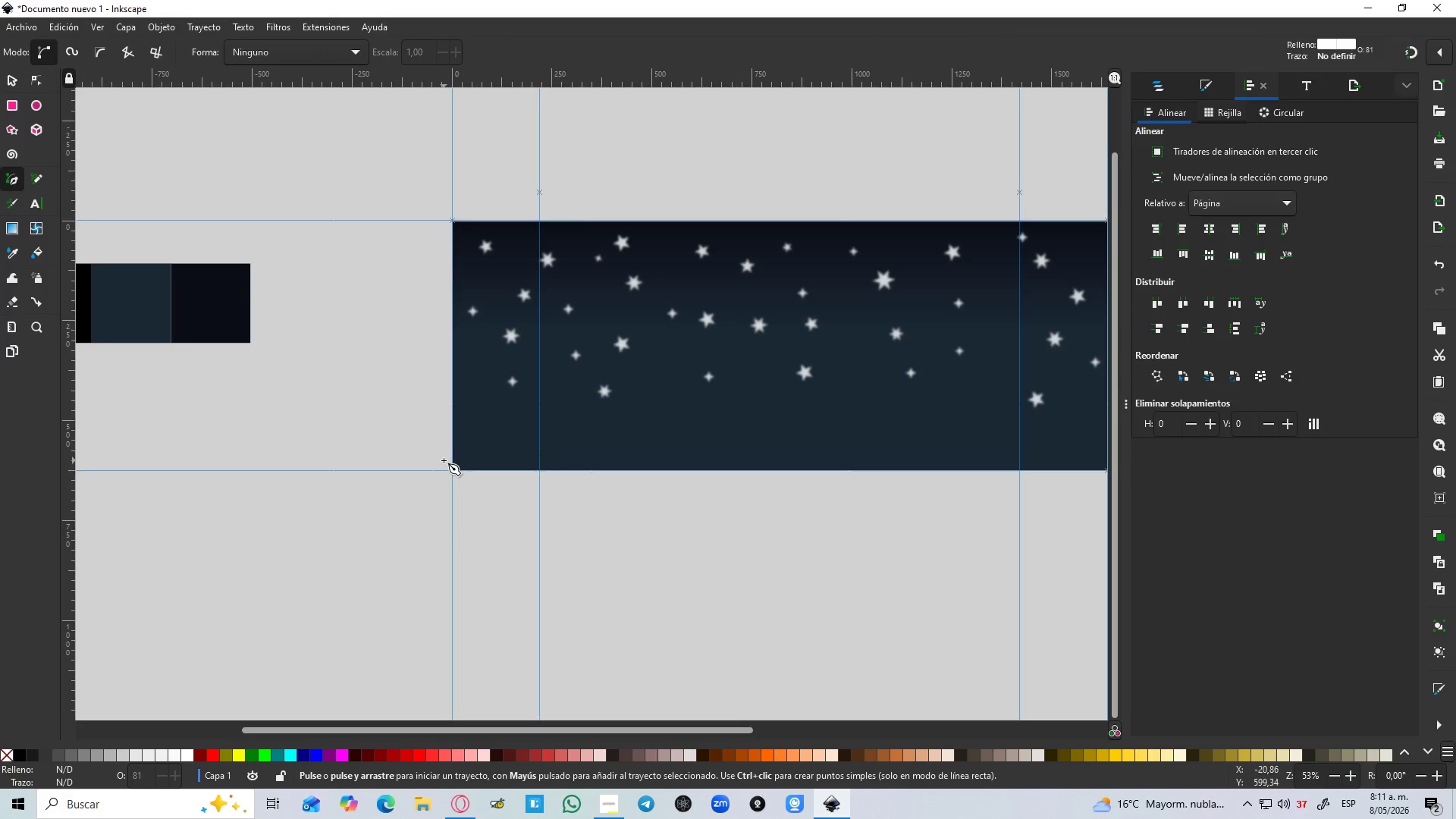 
scroll: coordinate [375, 423], scroll_direction: up, amount: 2.0
 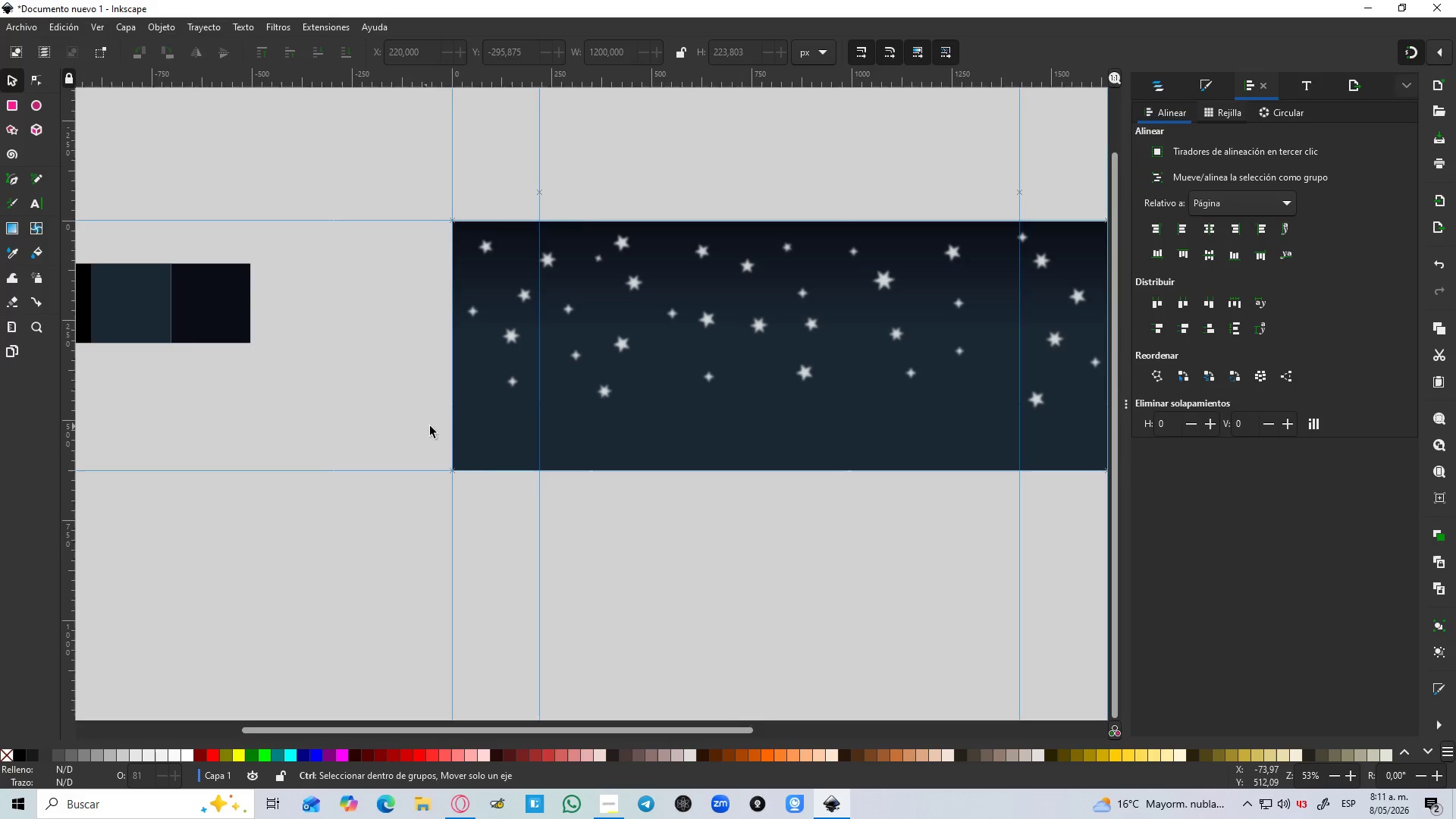 
key(B)
 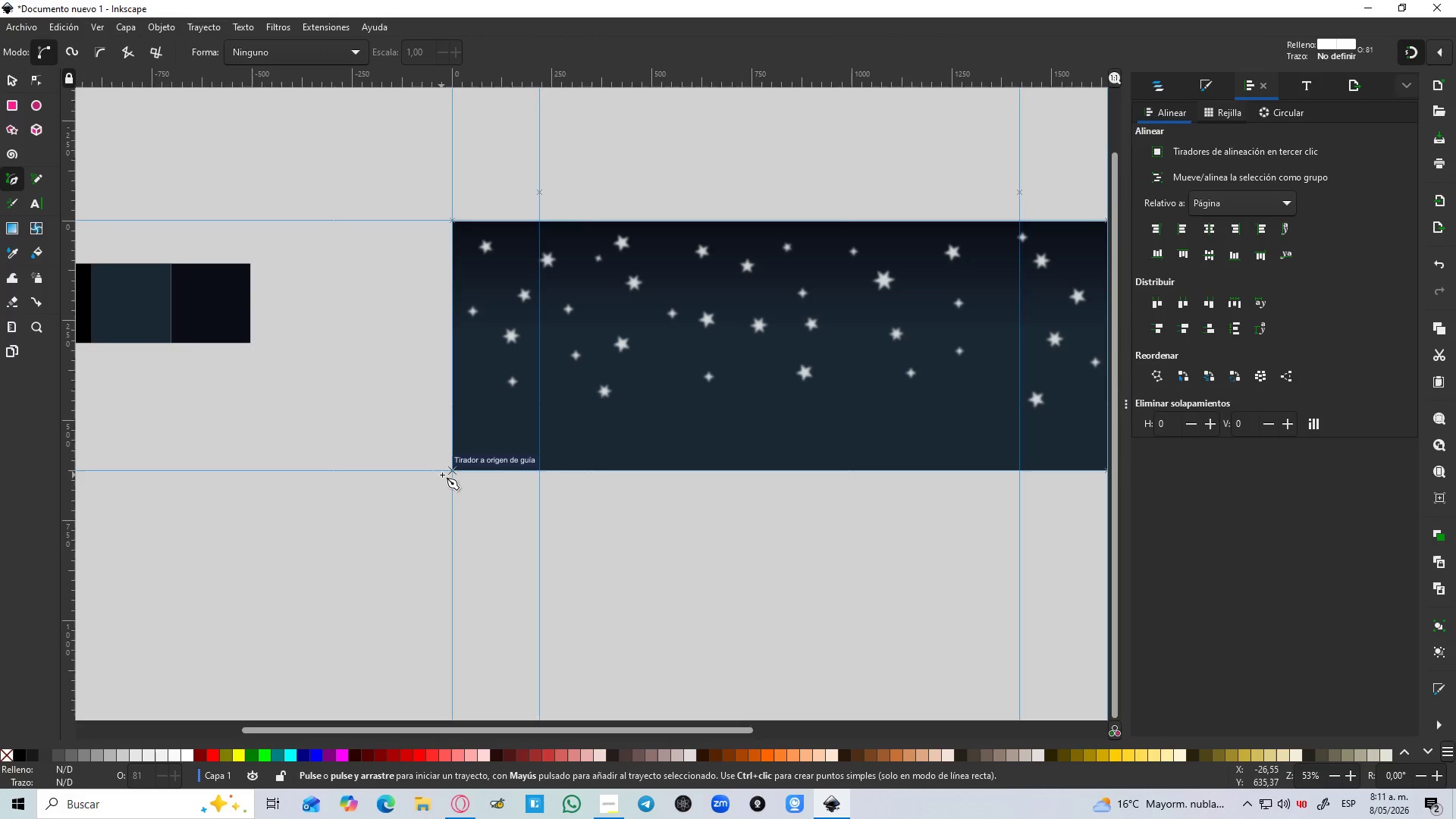 
hold_key(key=ShiftLeft, duration=1.51)
 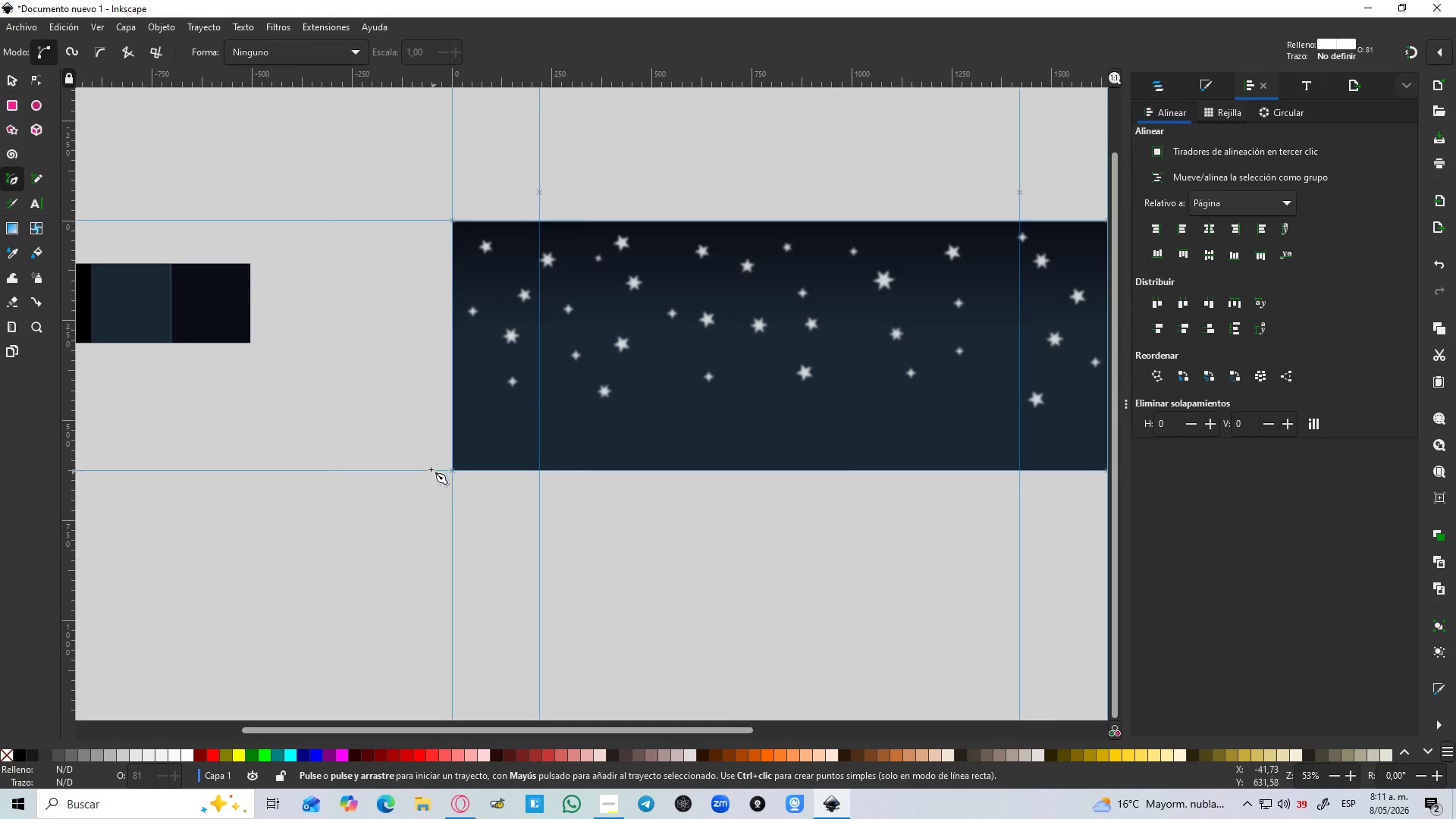 
key(Shift+5)
 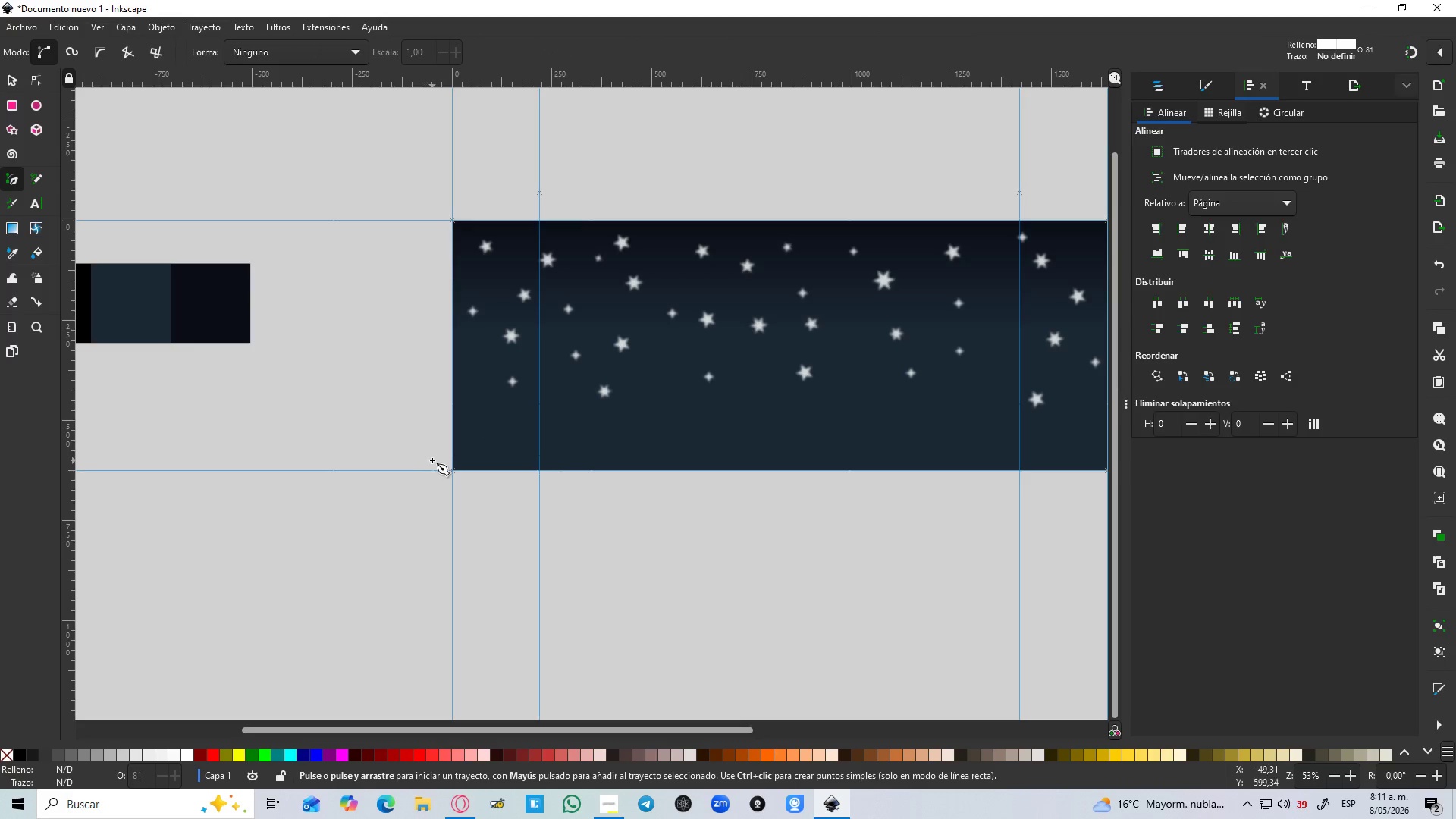 
hold_key(key=ControlLeft, duration=0.53)
 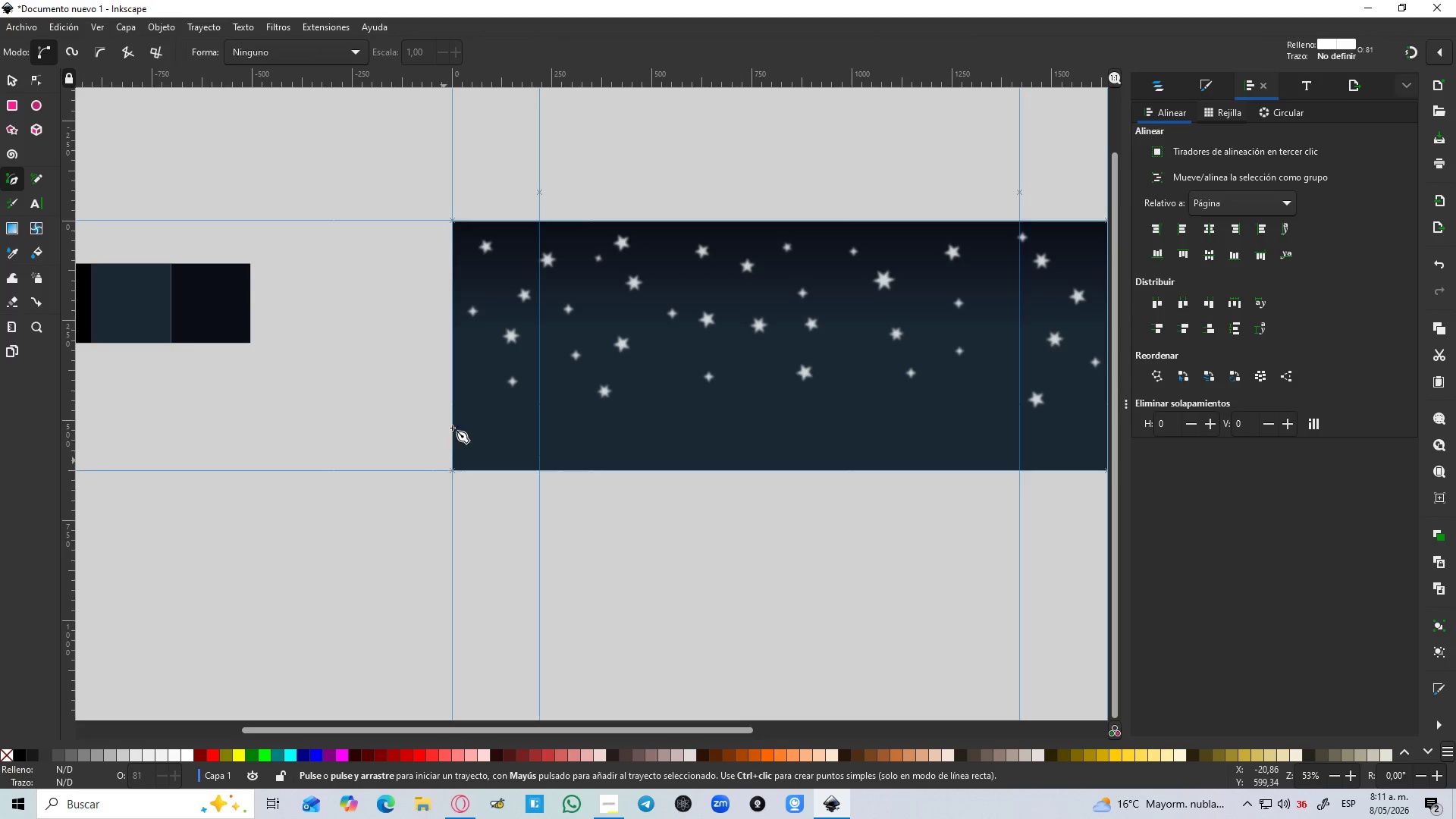 
hold_key(key=ControlLeft, duration=0.66)
scroll: coordinate [437, 468], scroll_direction: up, amount: 2.0
 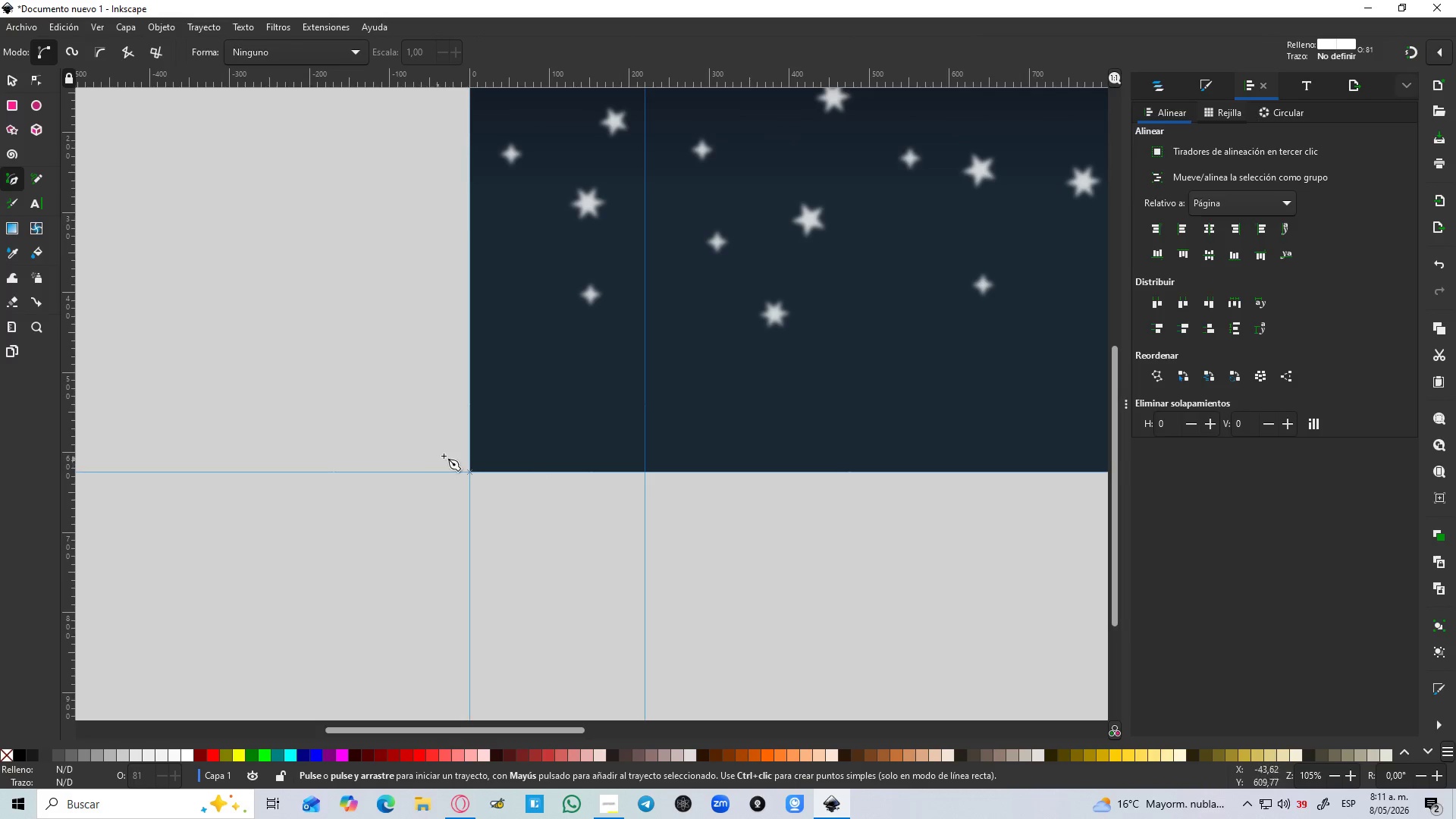 
left_click([450, 447])
 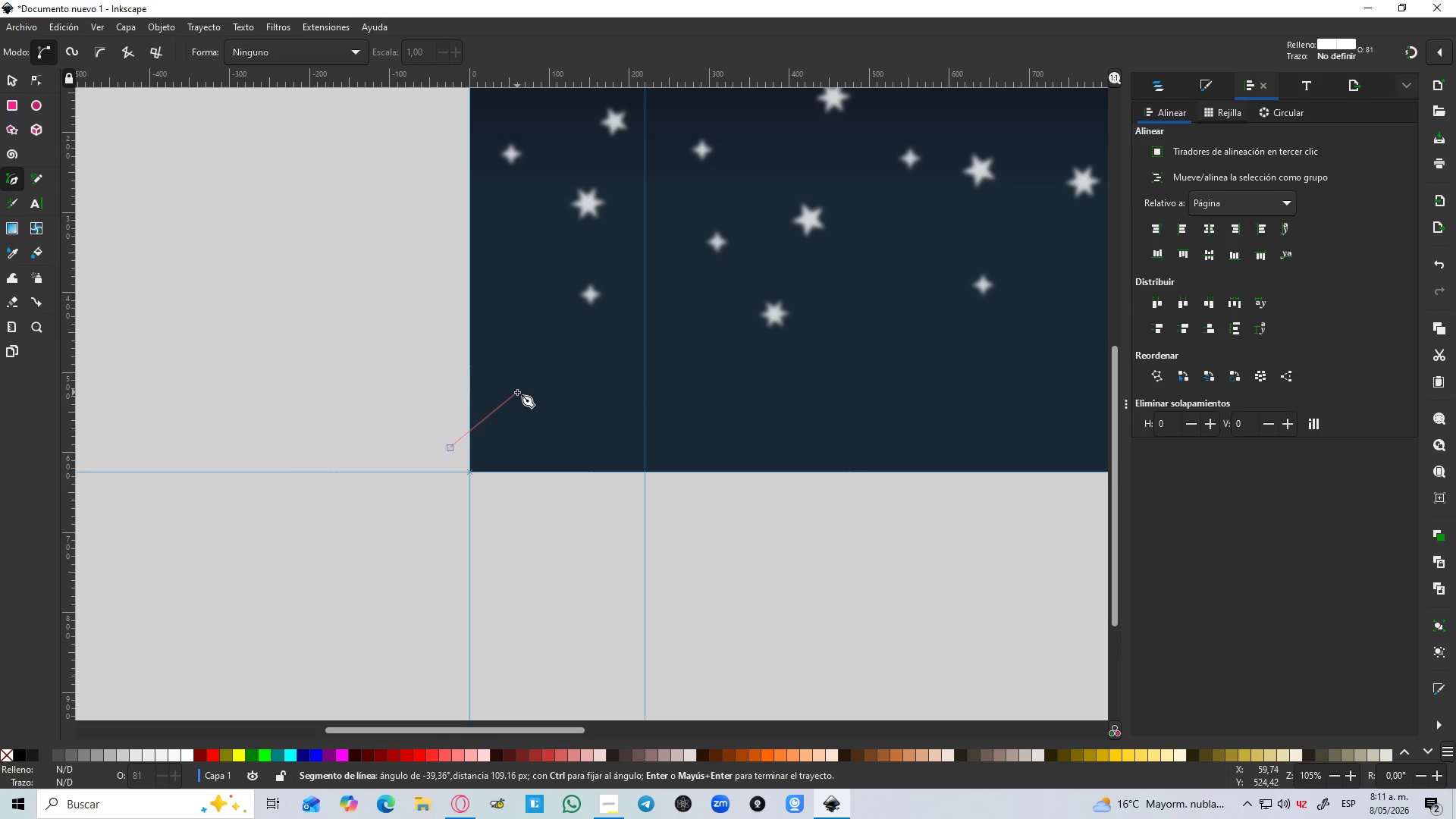 
key(Control+Z)
 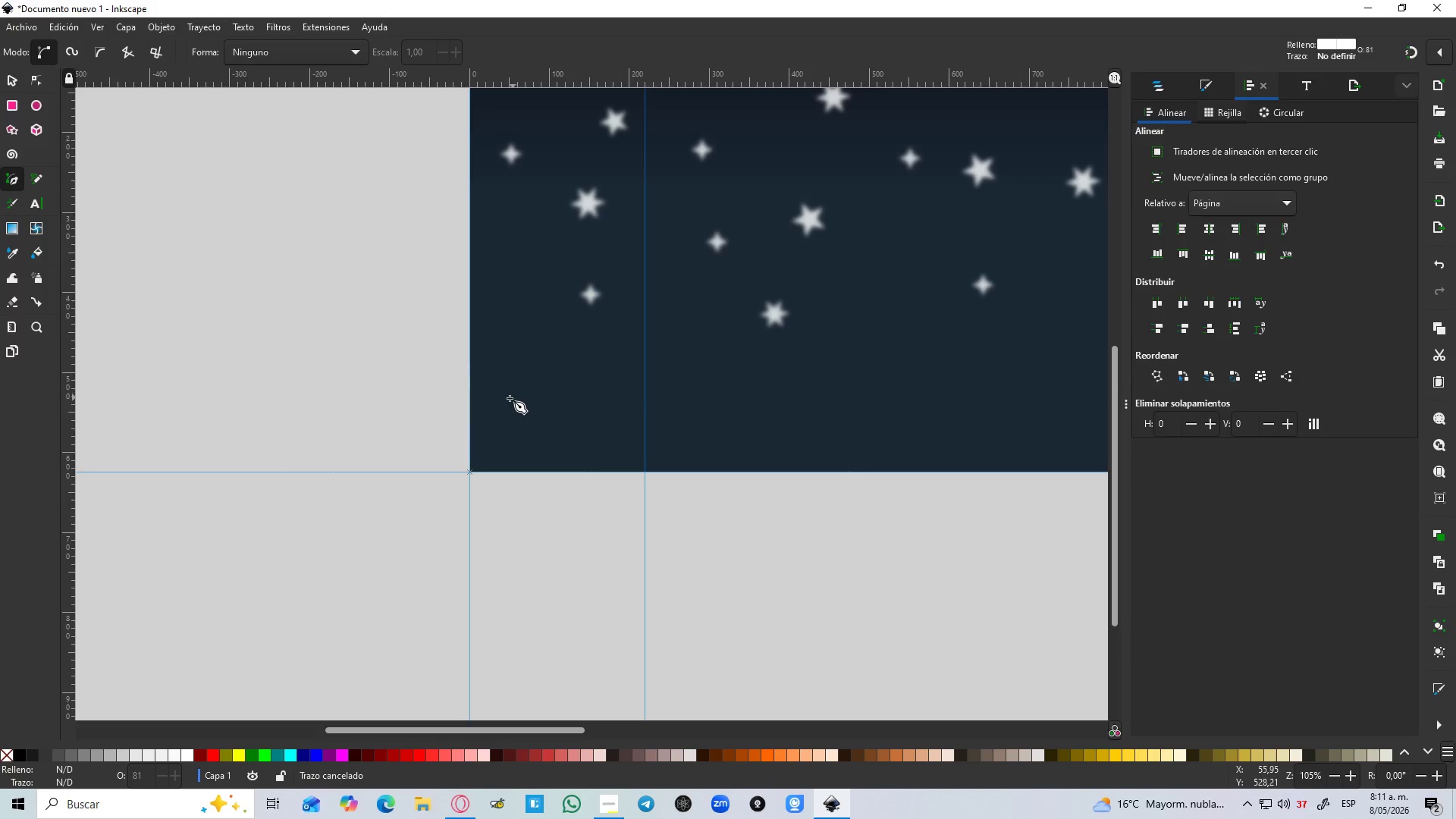 
hold_key(key=ControlLeft, duration=0.41)
scroll: coordinate [501, 395], scroll_direction: down, amount: 3.0
 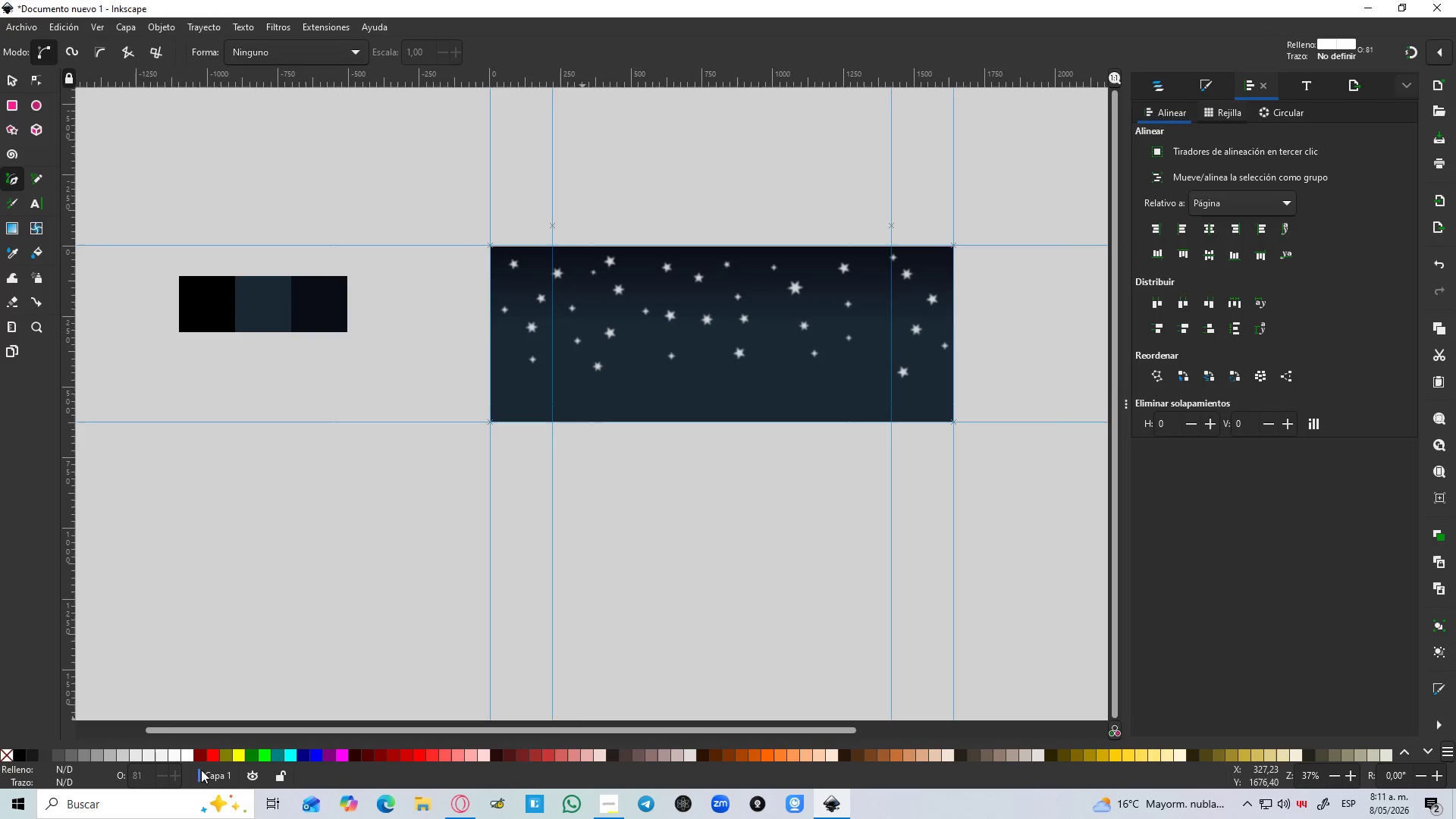 
left_click([164, 810])
 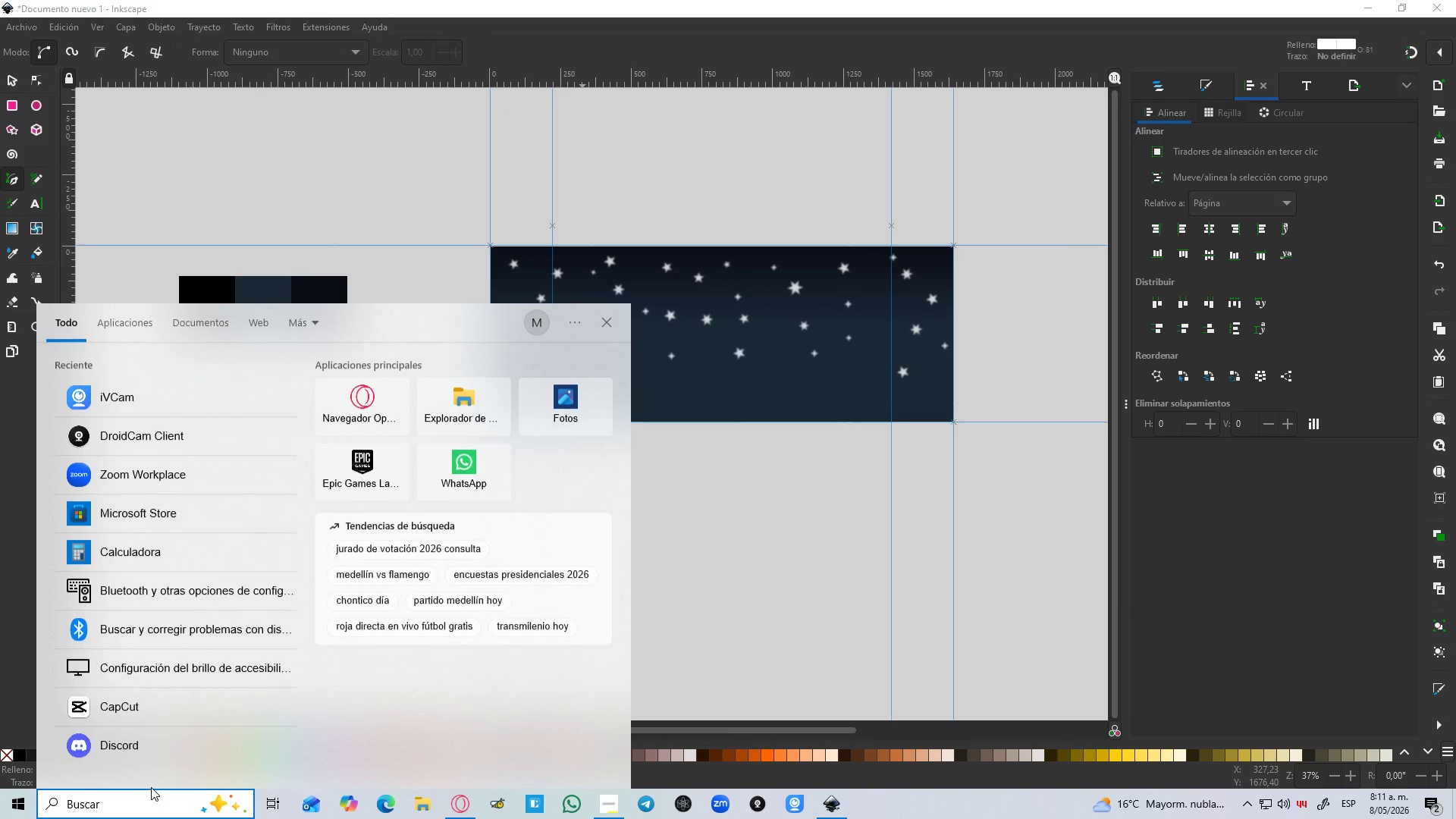 
type(ca)
 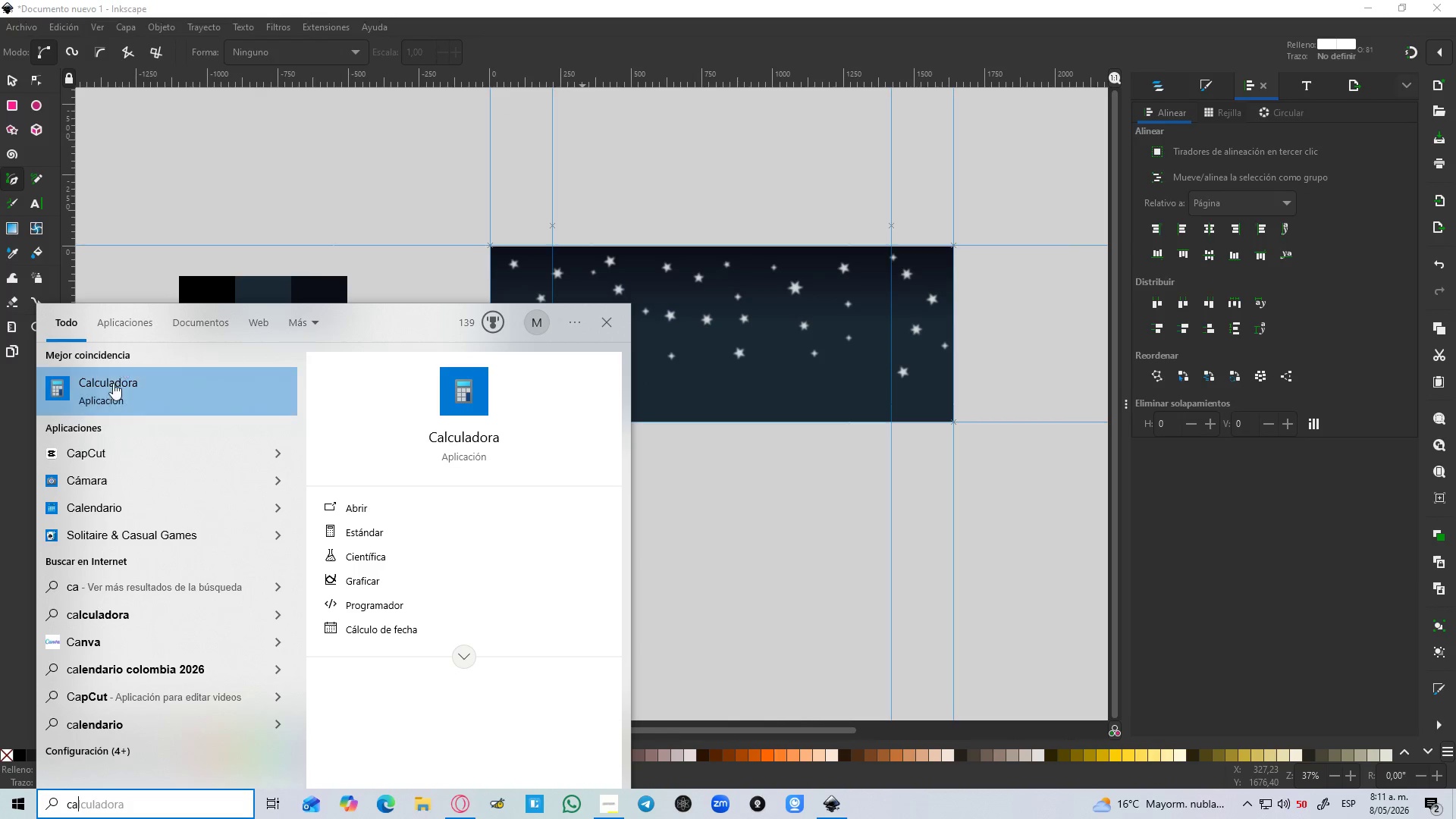 
left_click([112, 387])
 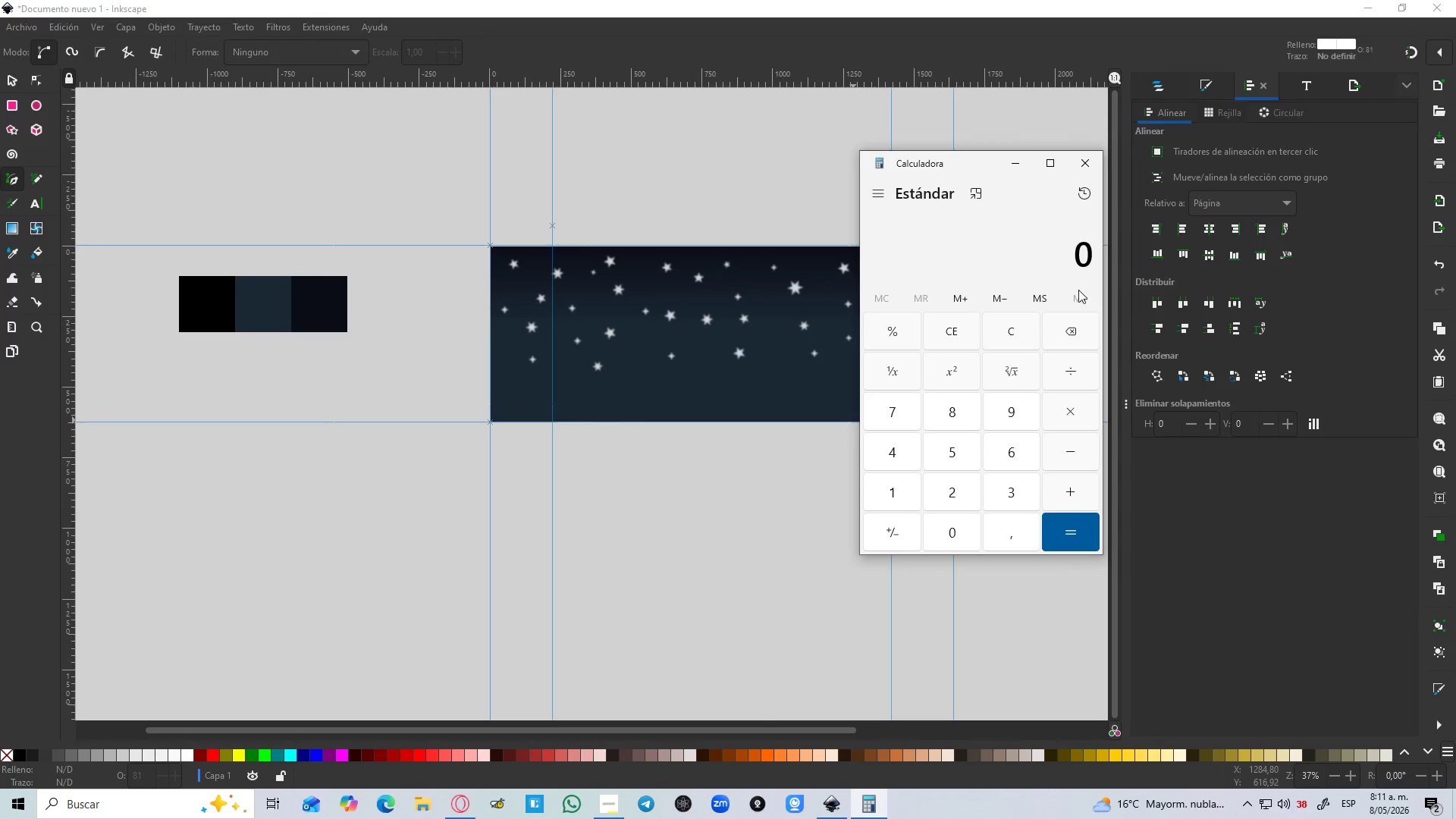 
left_click_drag(start_coordinate=[977, 162], to_coordinate=[937, 157])
 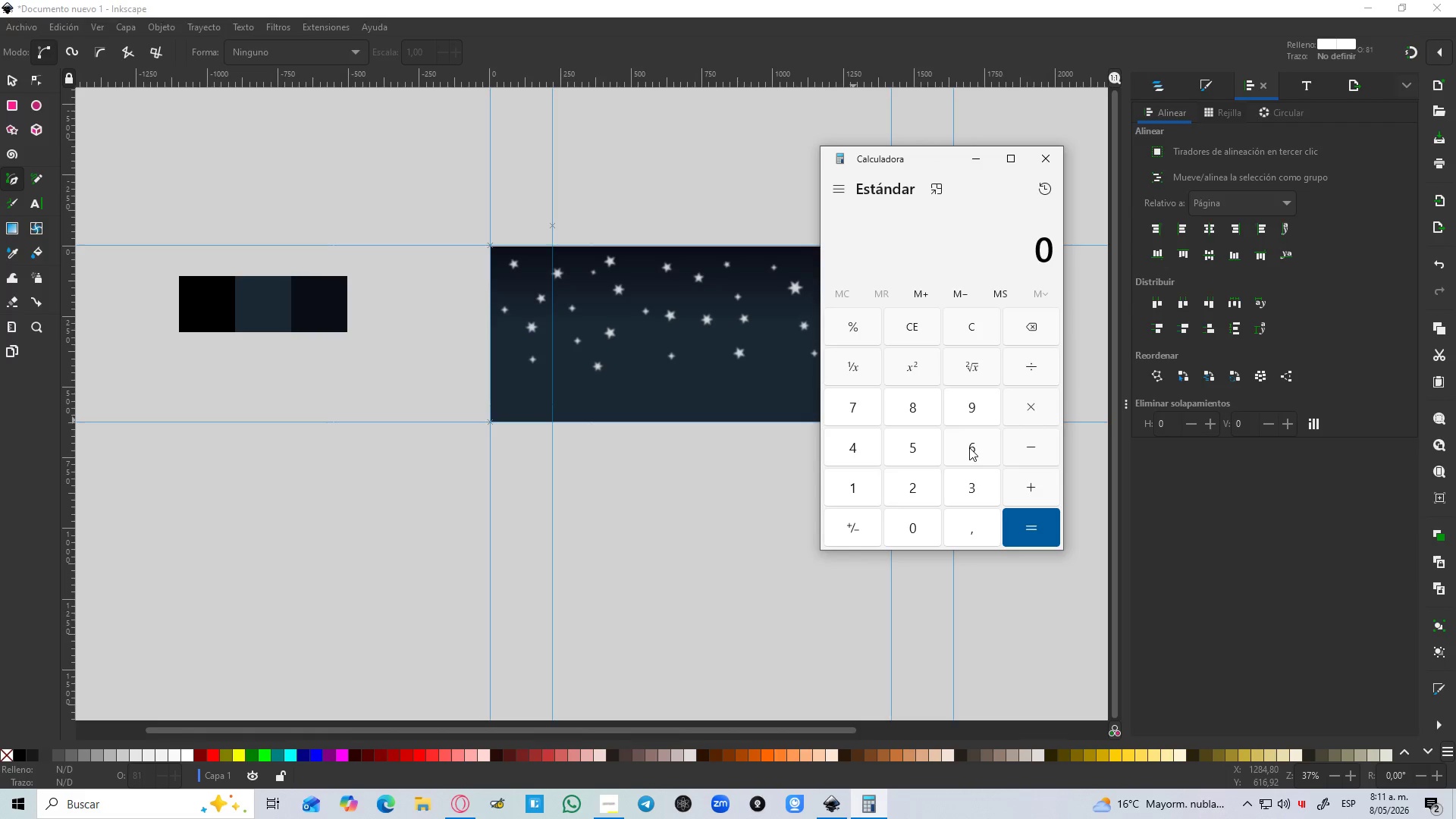 
double_click([911, 485])
 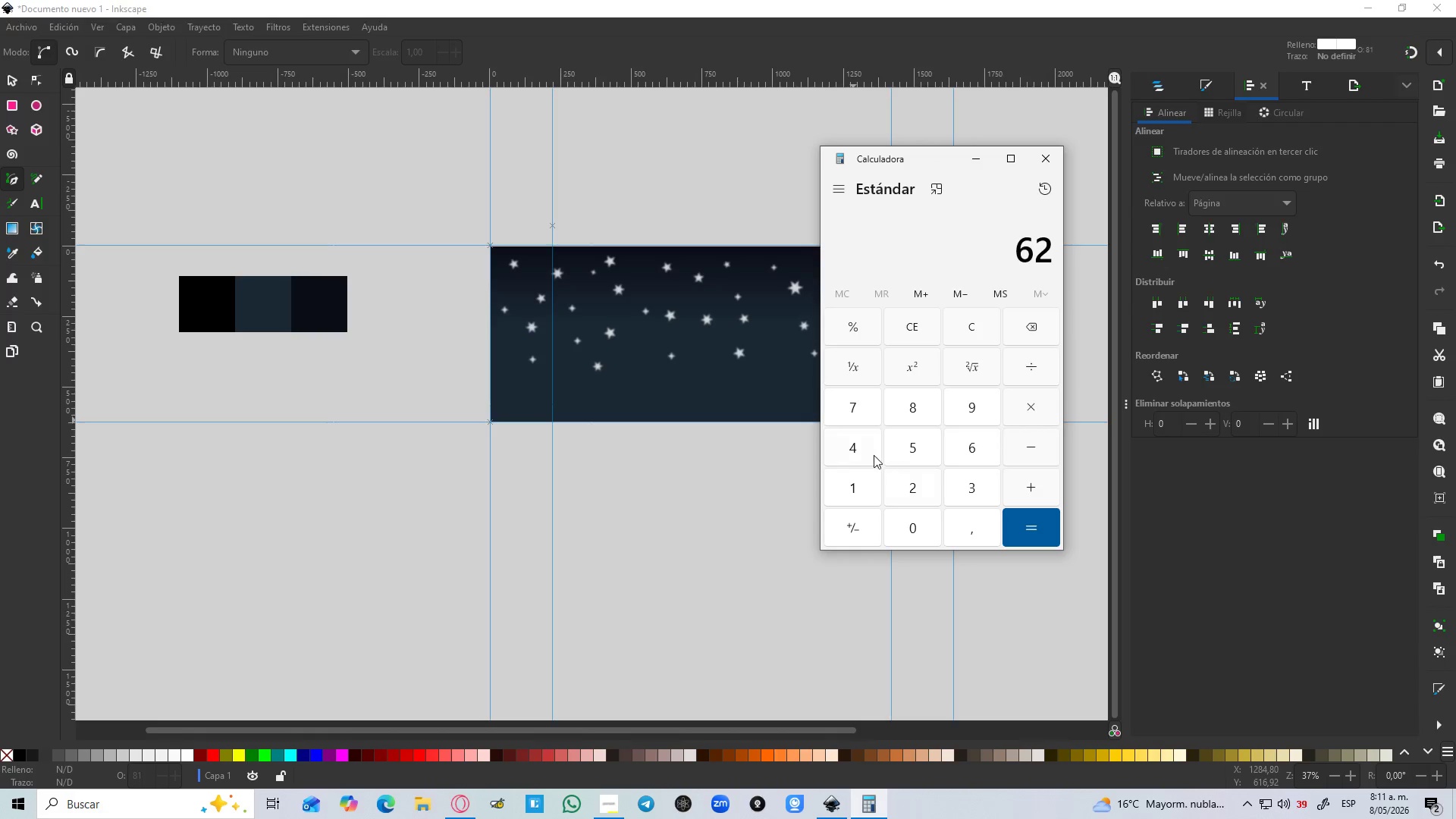 
triple_click([869, 453])
 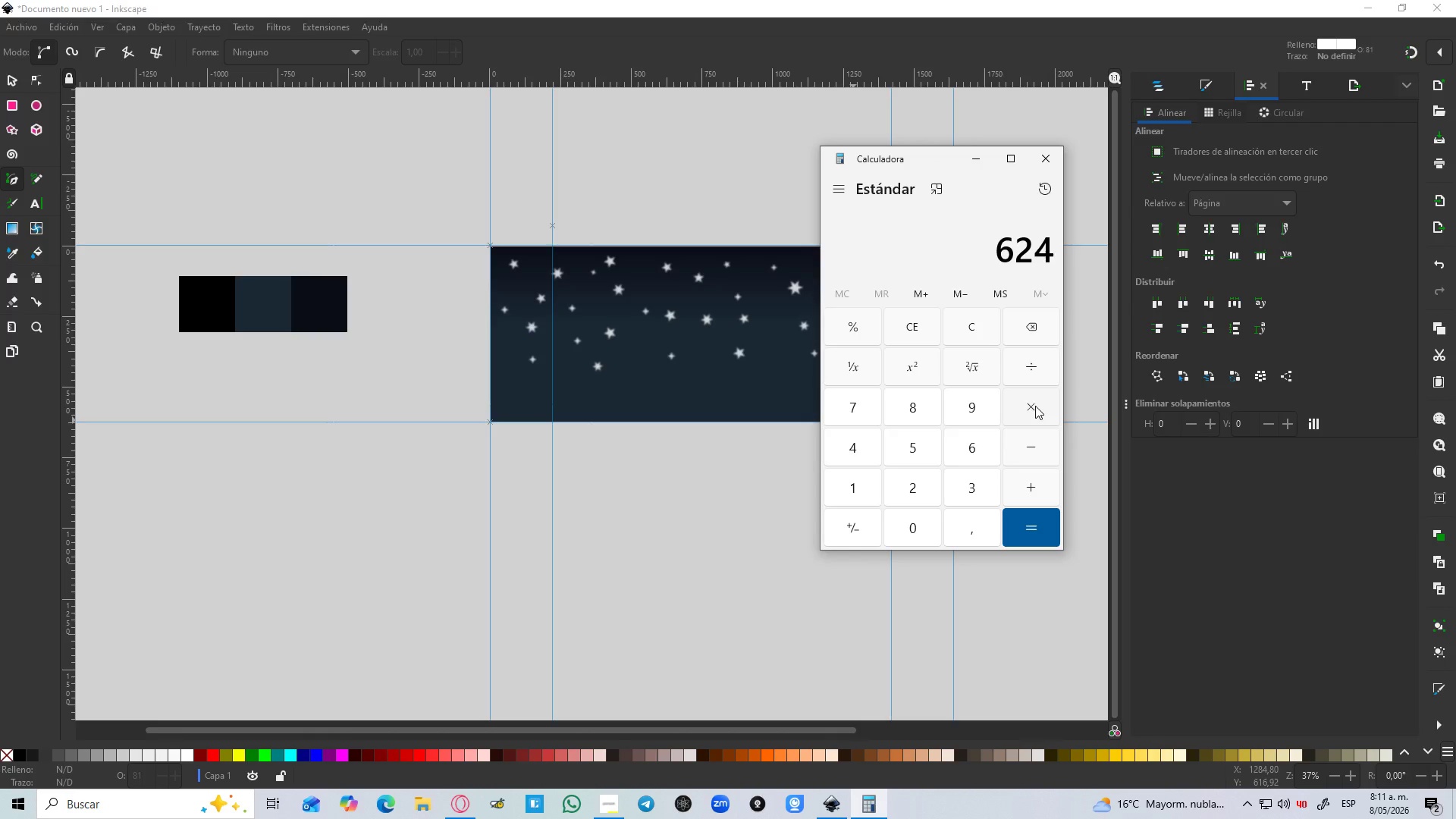 
left_click([1035, 406])
 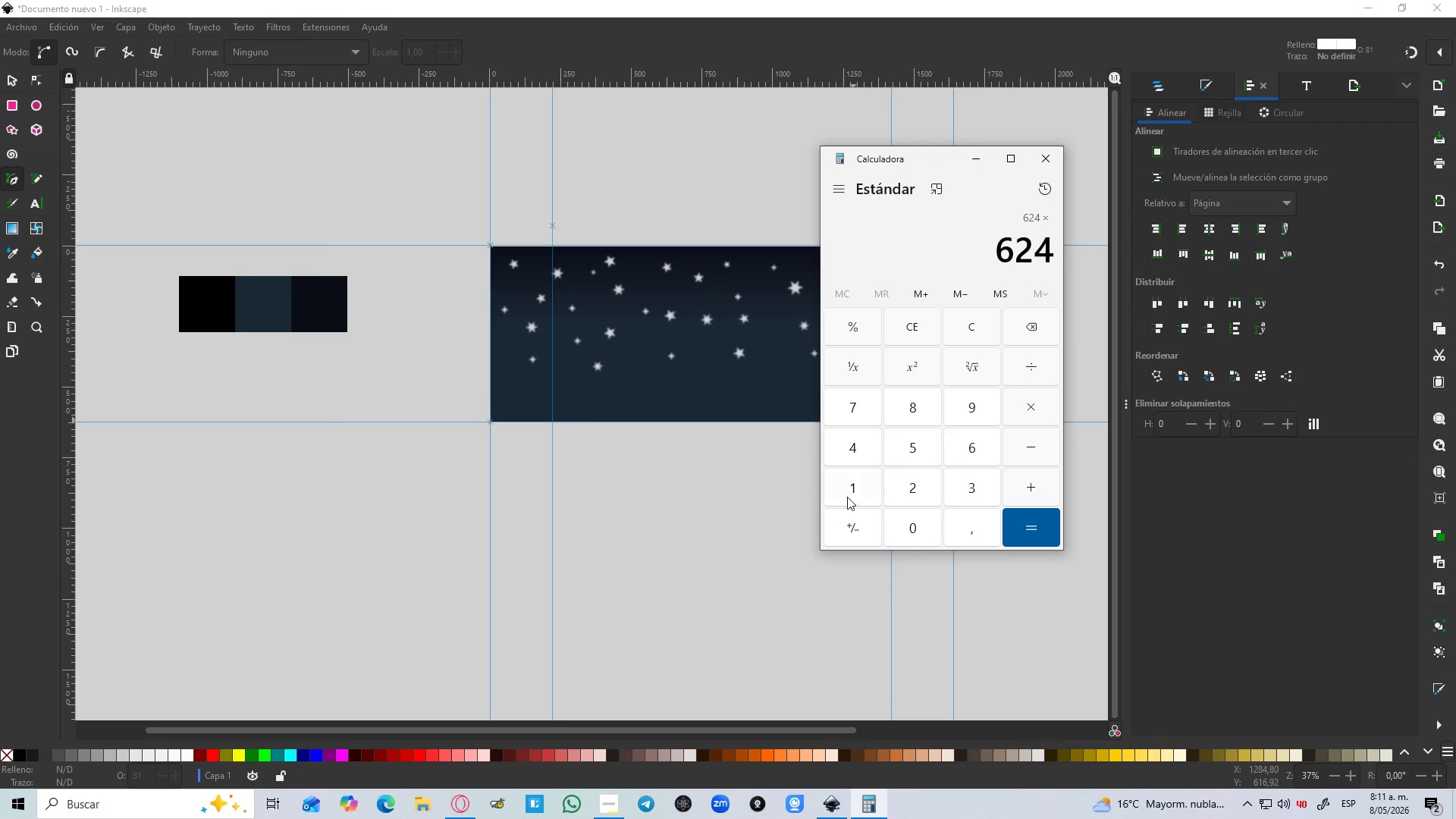 
left_click_drag(start_coordinate=[861, 497], to_coordinate=[865, 496])
 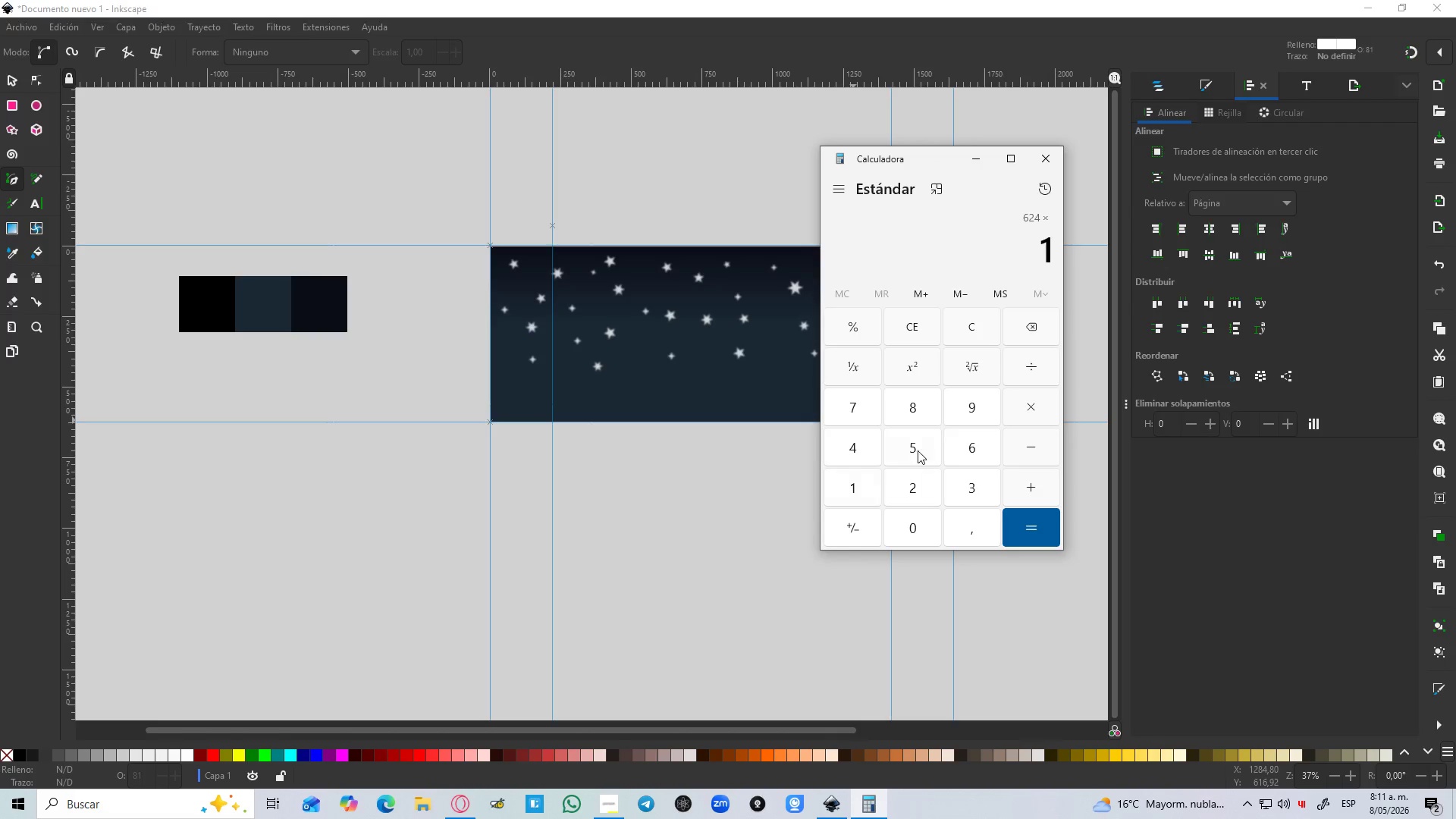 
double_click([918, 450])
 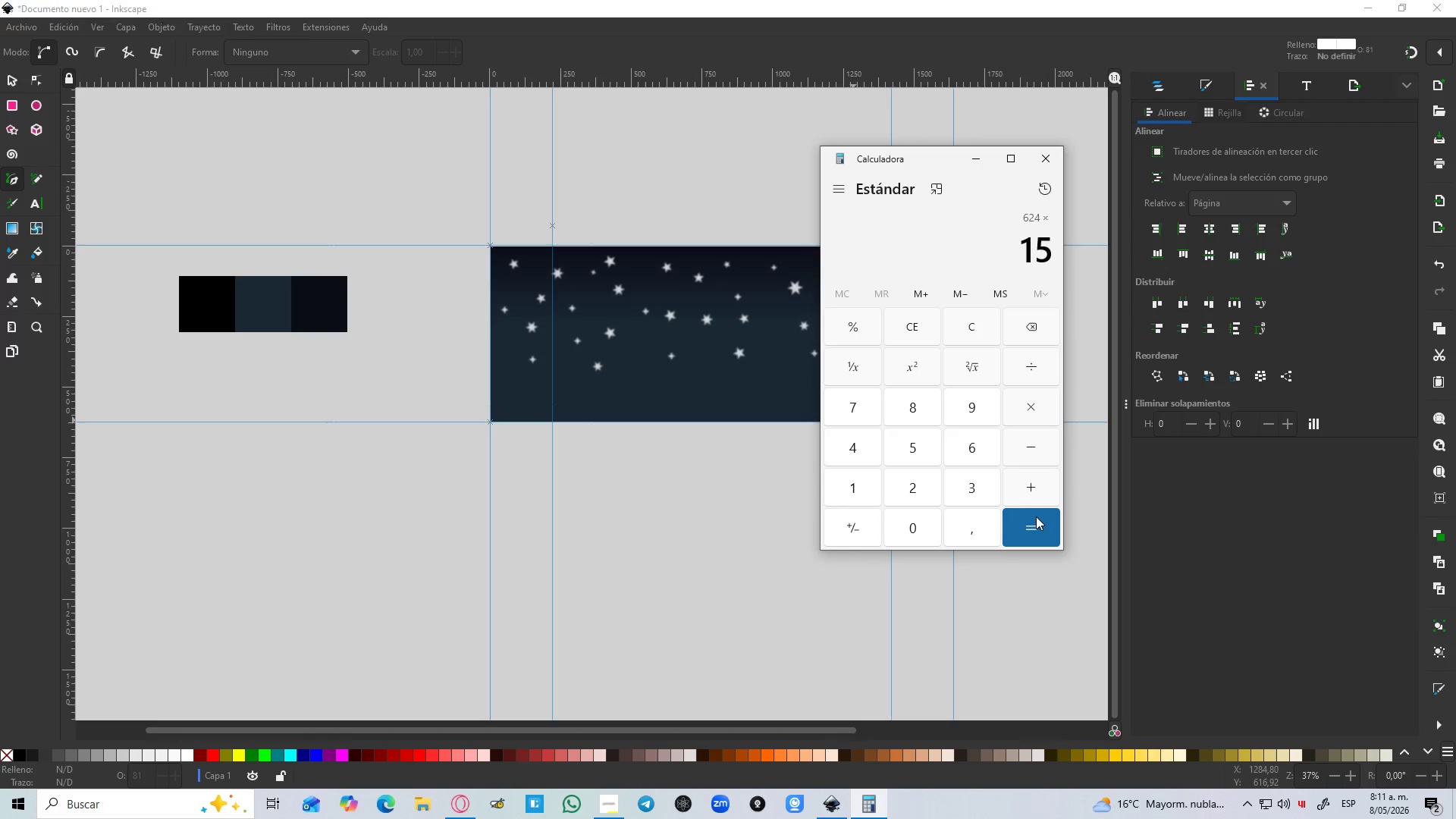 
left_click([1034, 518])
 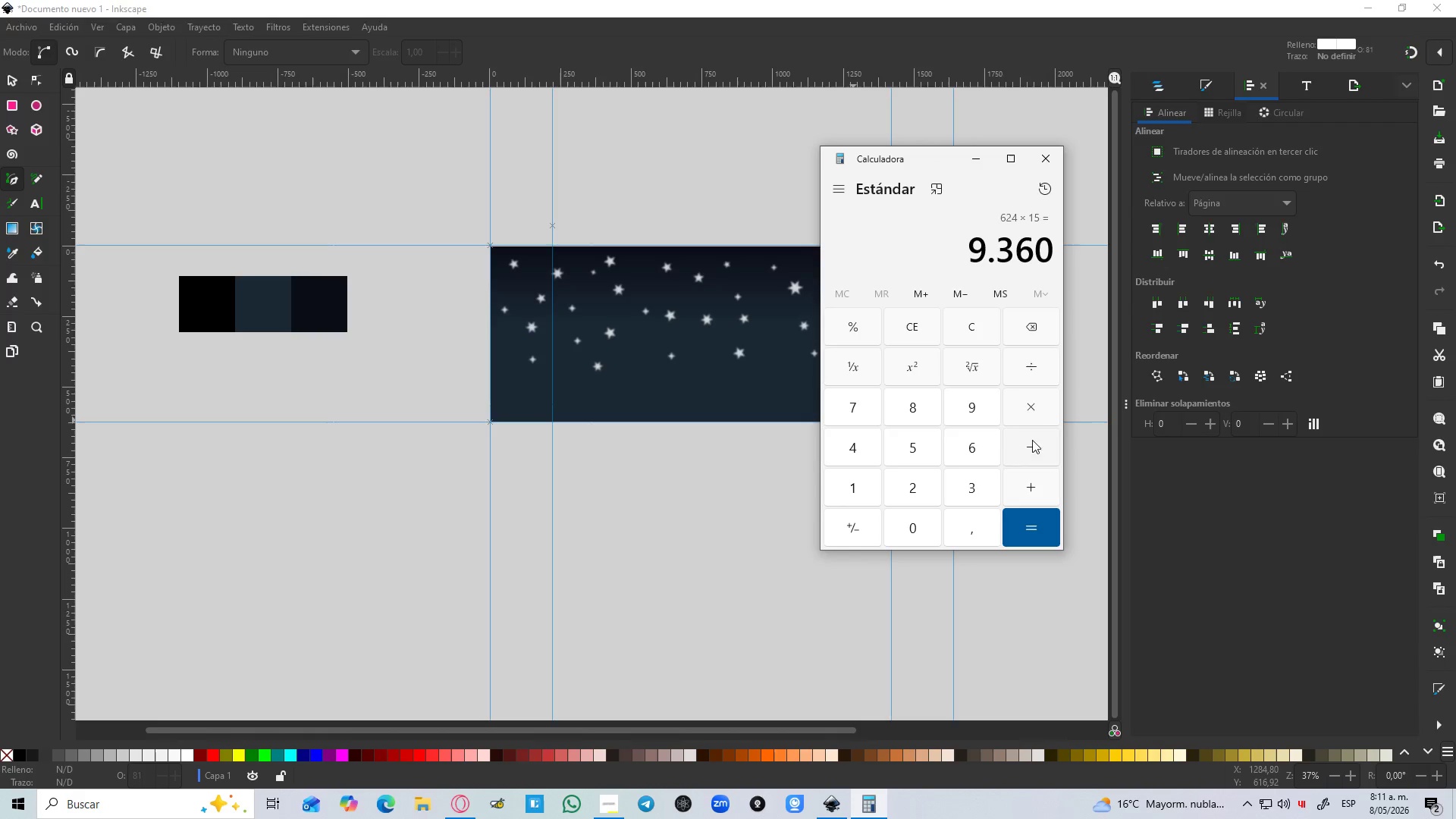 
left_click([1034, 372])
 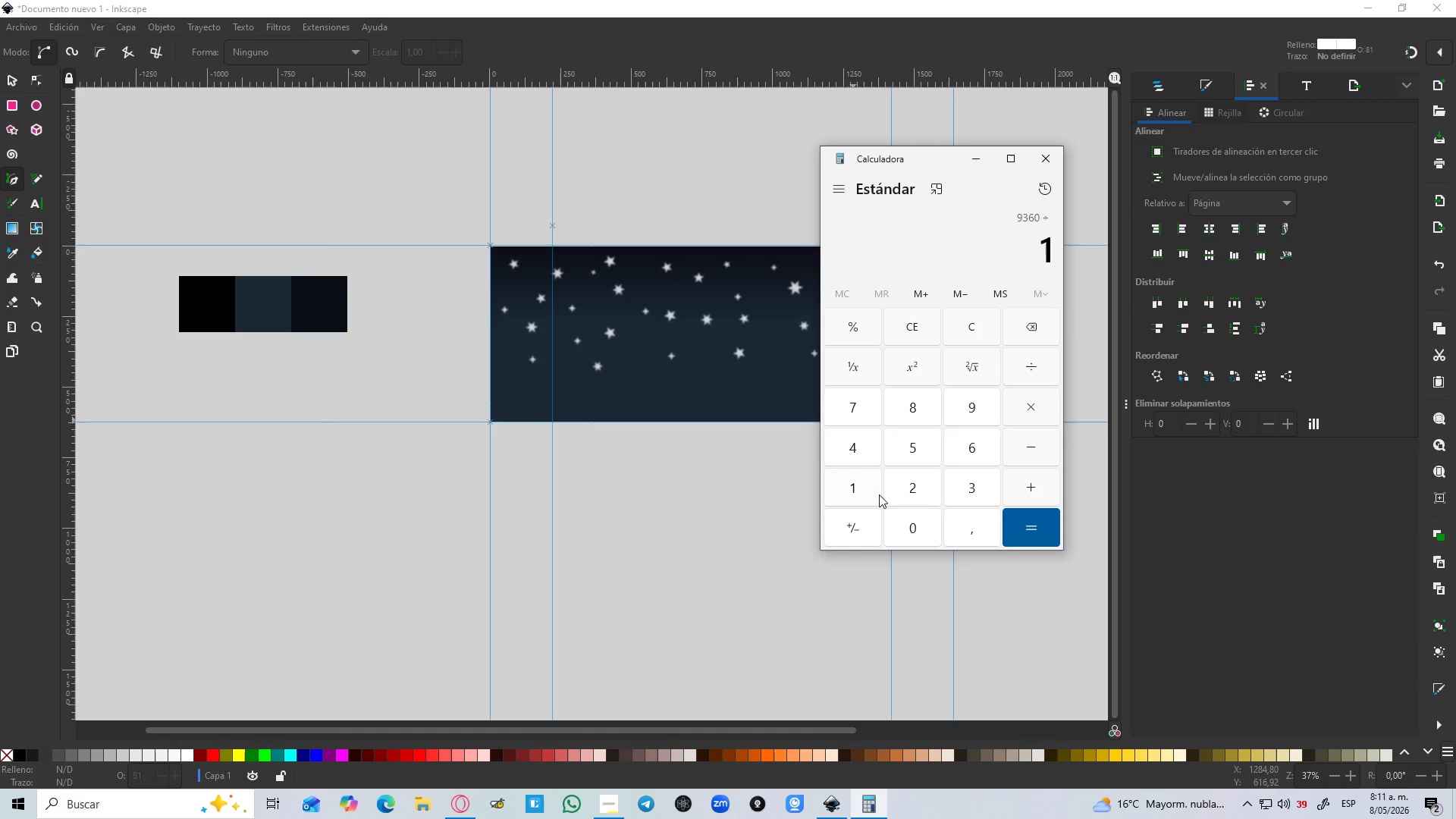 
double_click([933, 525])
 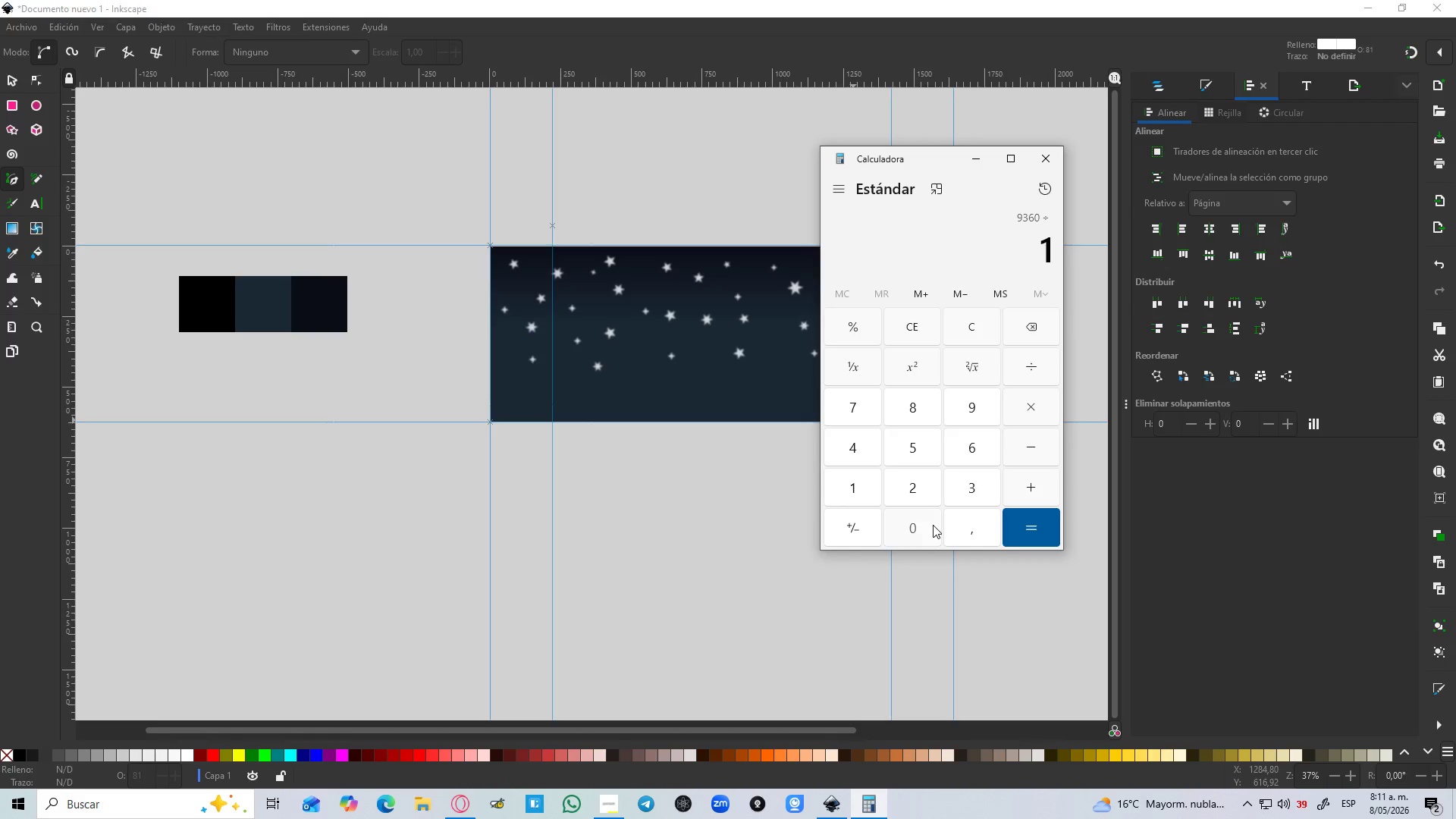 
triple_click([933, 525])
 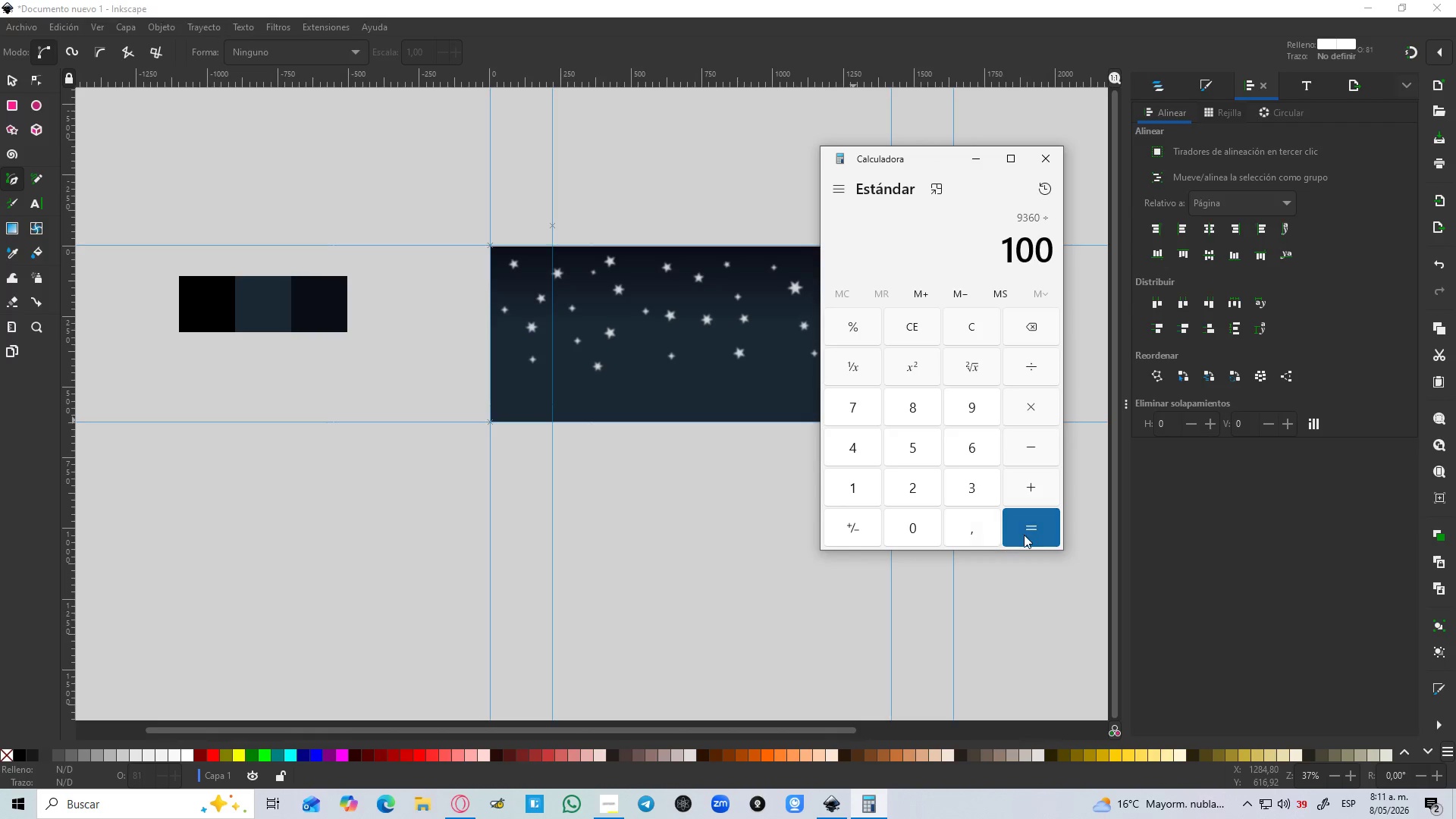 
left_click([1039, 532])
 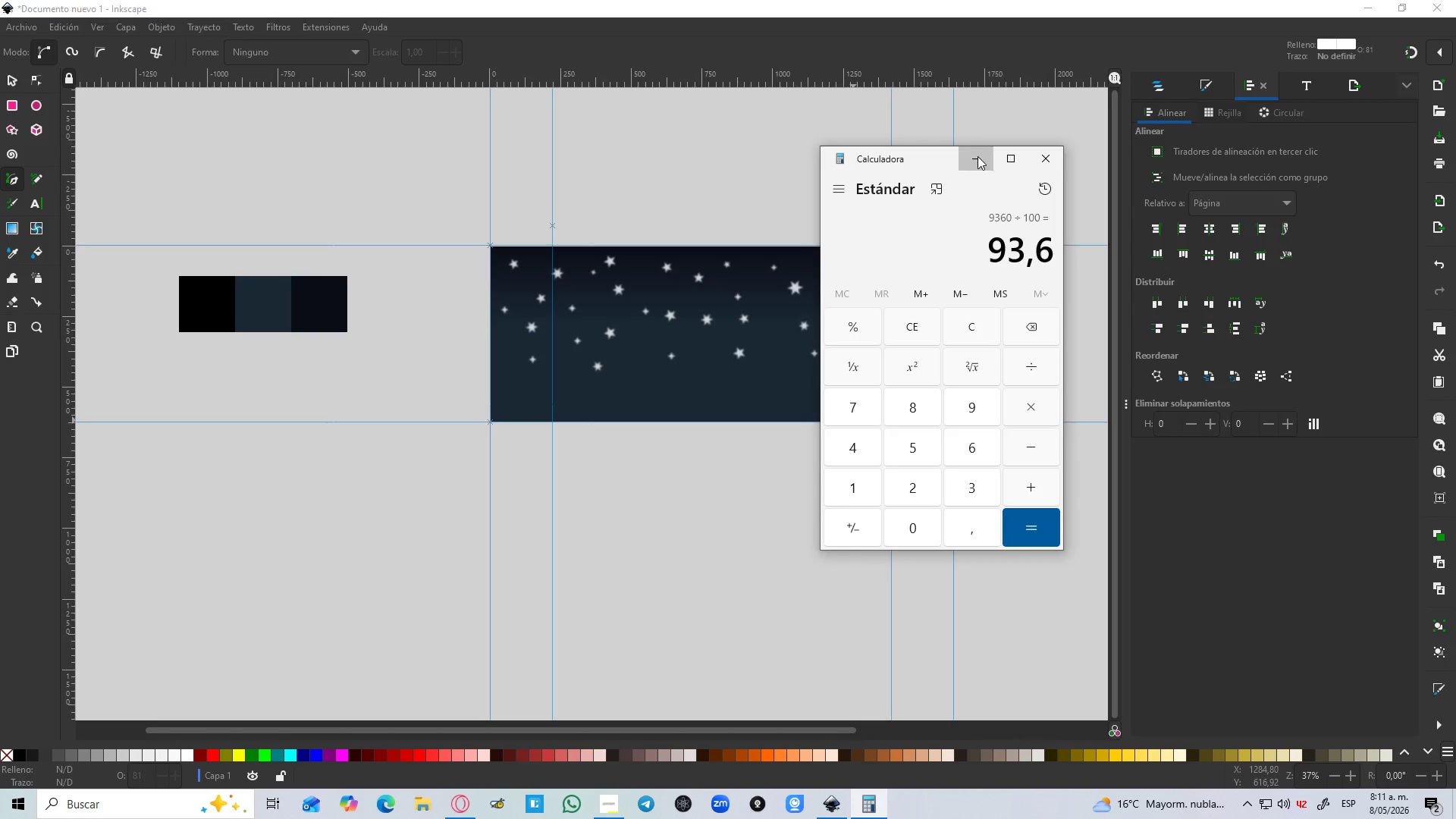 
double_click([683, 497])
 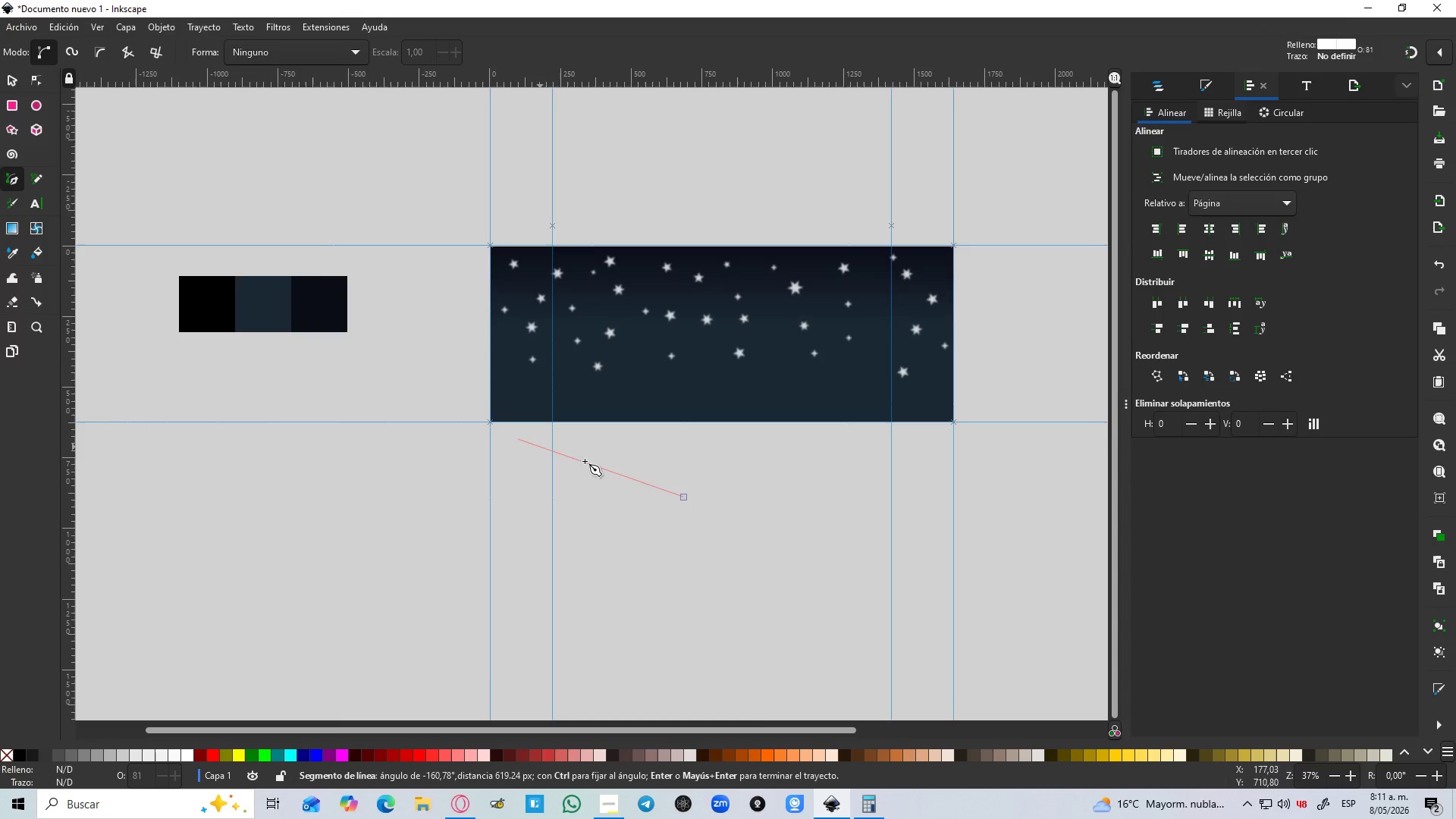 
key(Escape)
 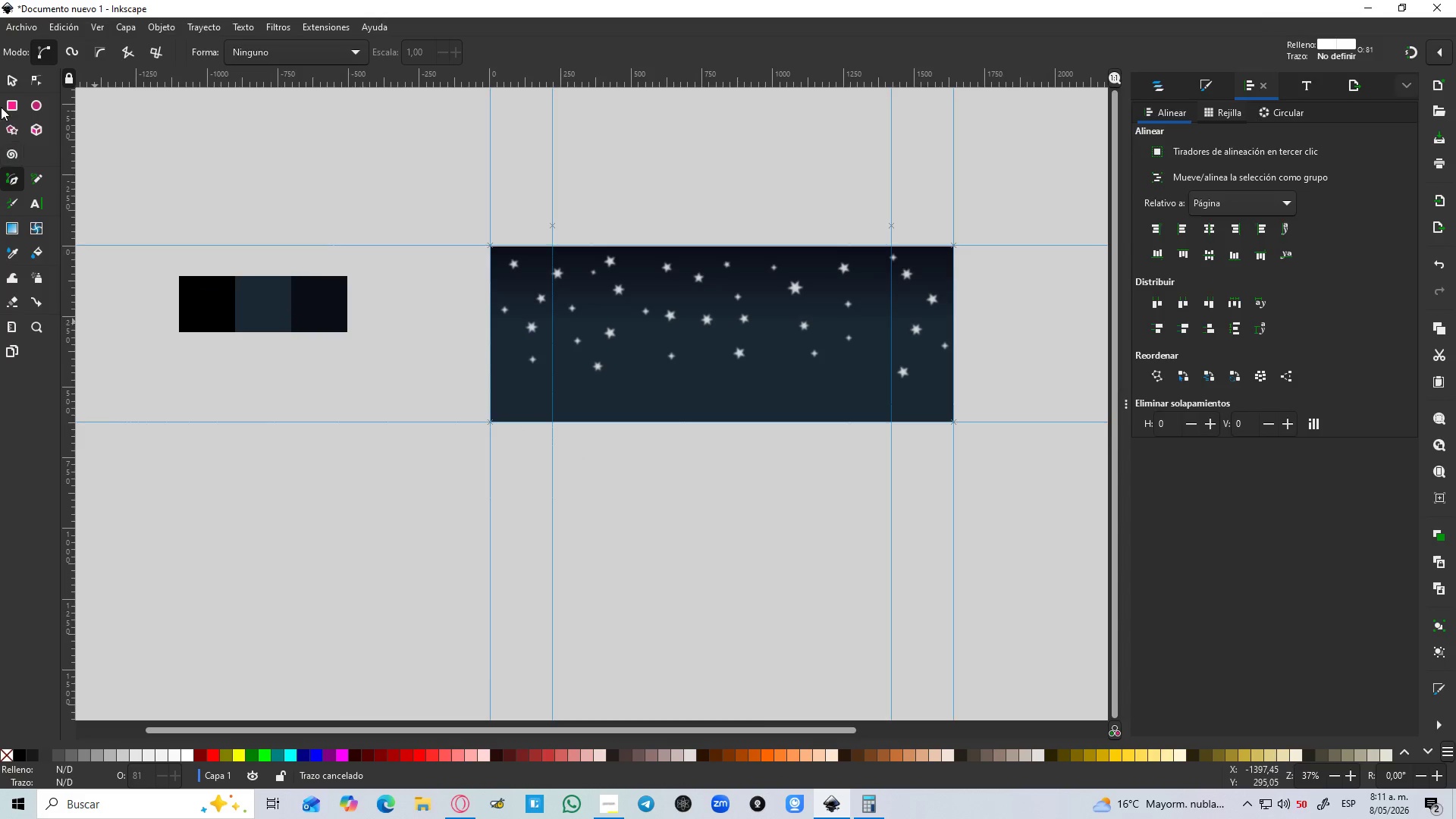 
left_click([11, 109])
 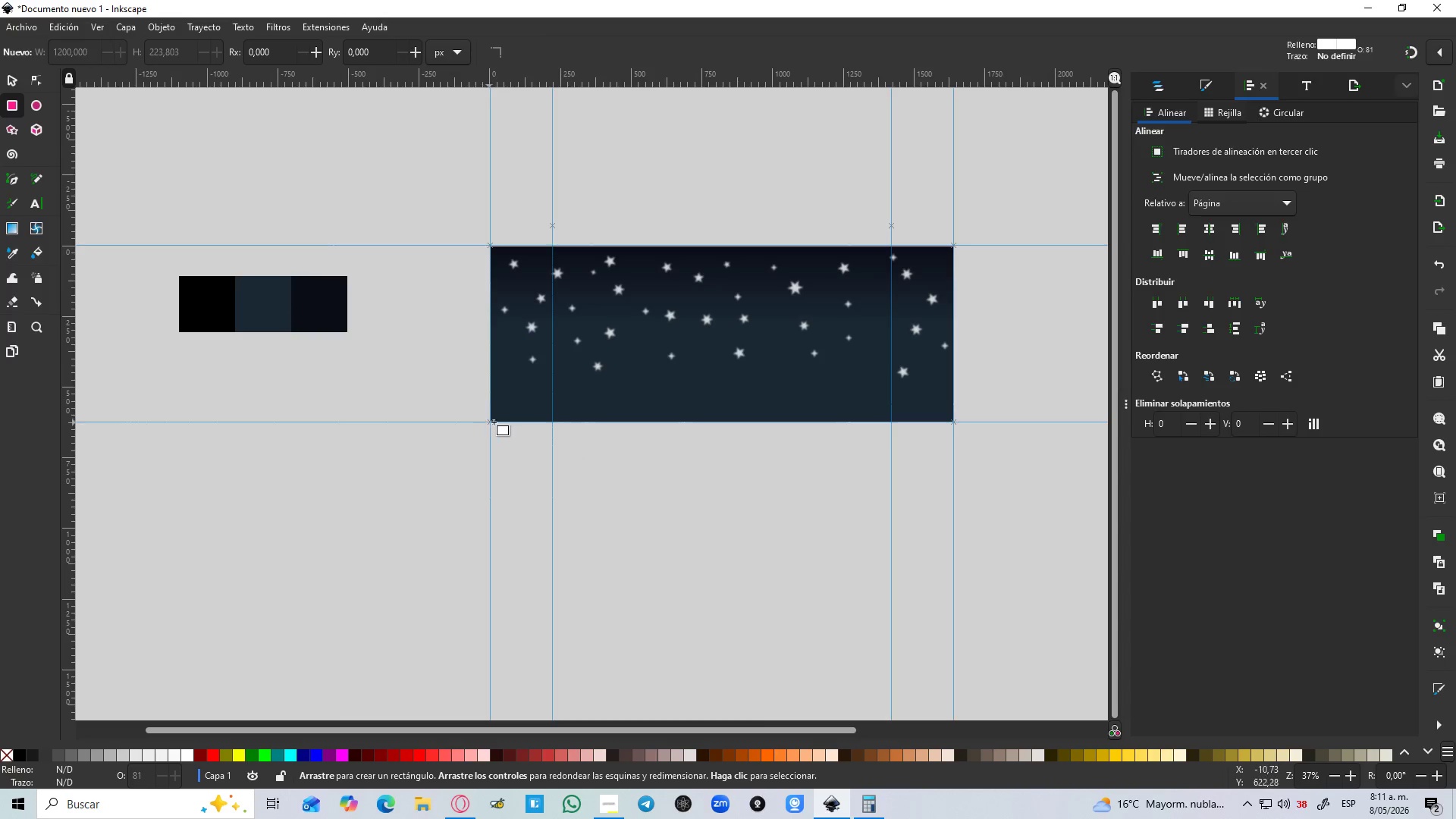 
key(Shift+5)
 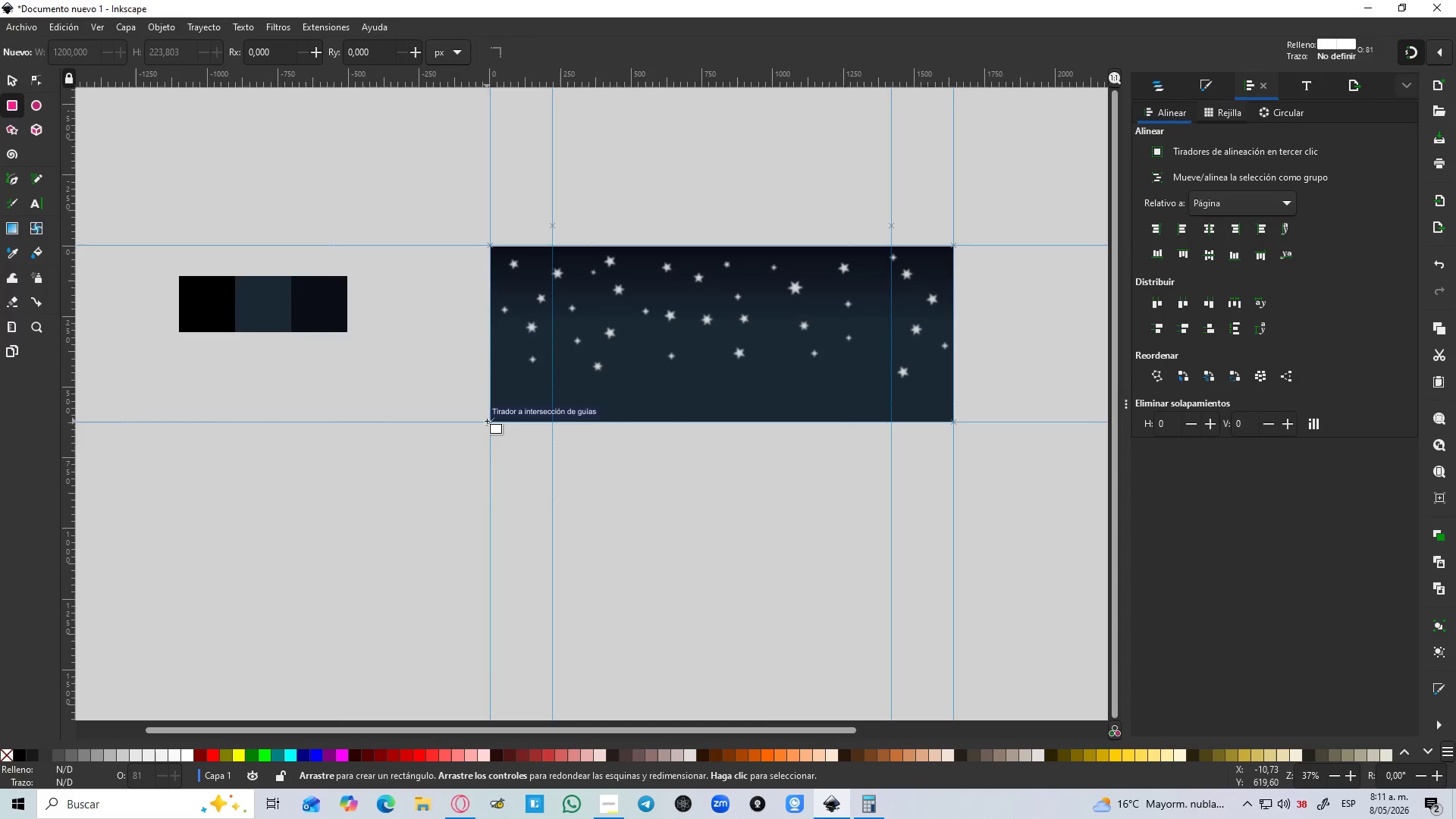 
left_click_drag(start_coordinate=[487, 421], to_coordinate=[557, 379])
 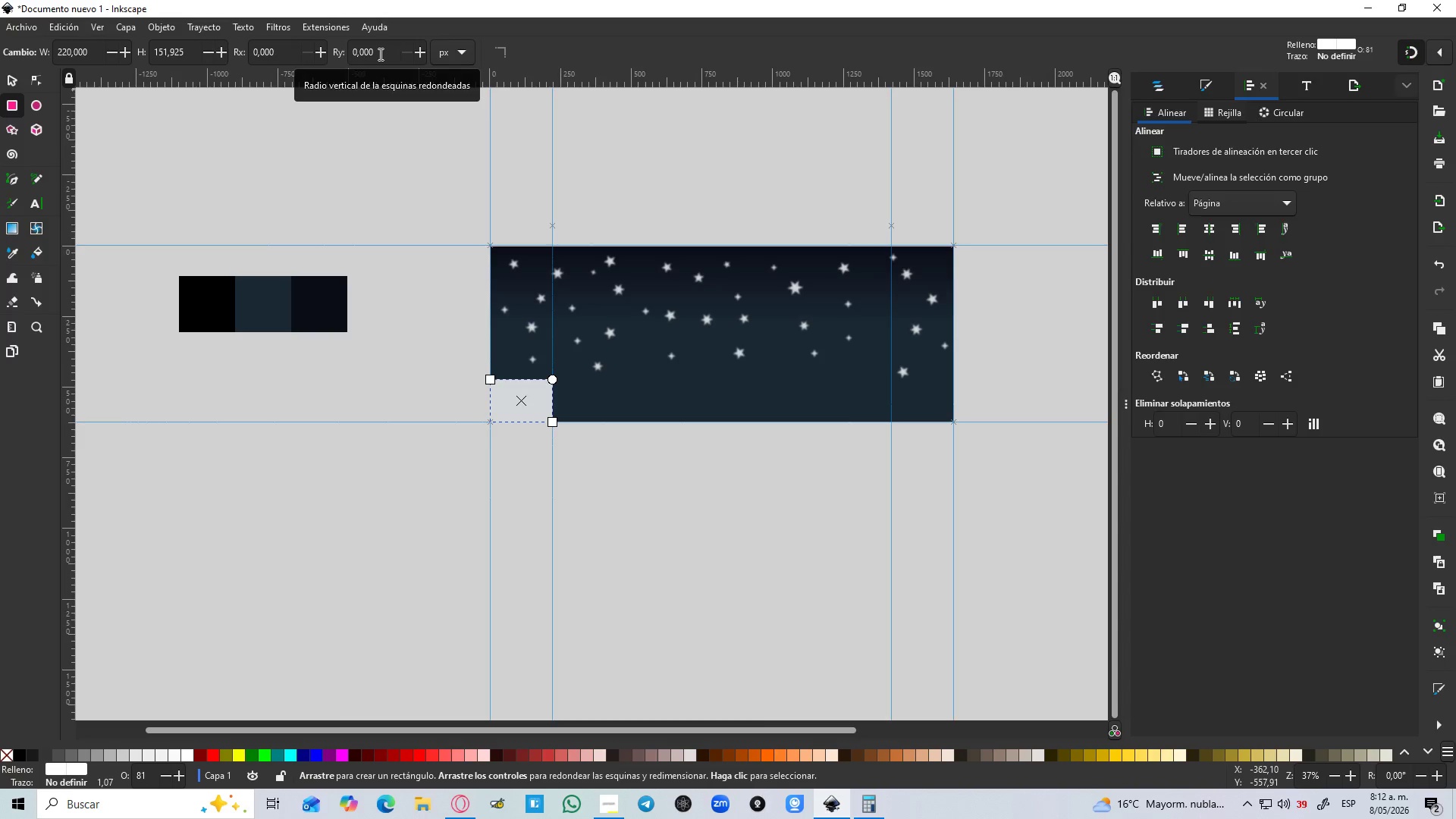 
key(S)
 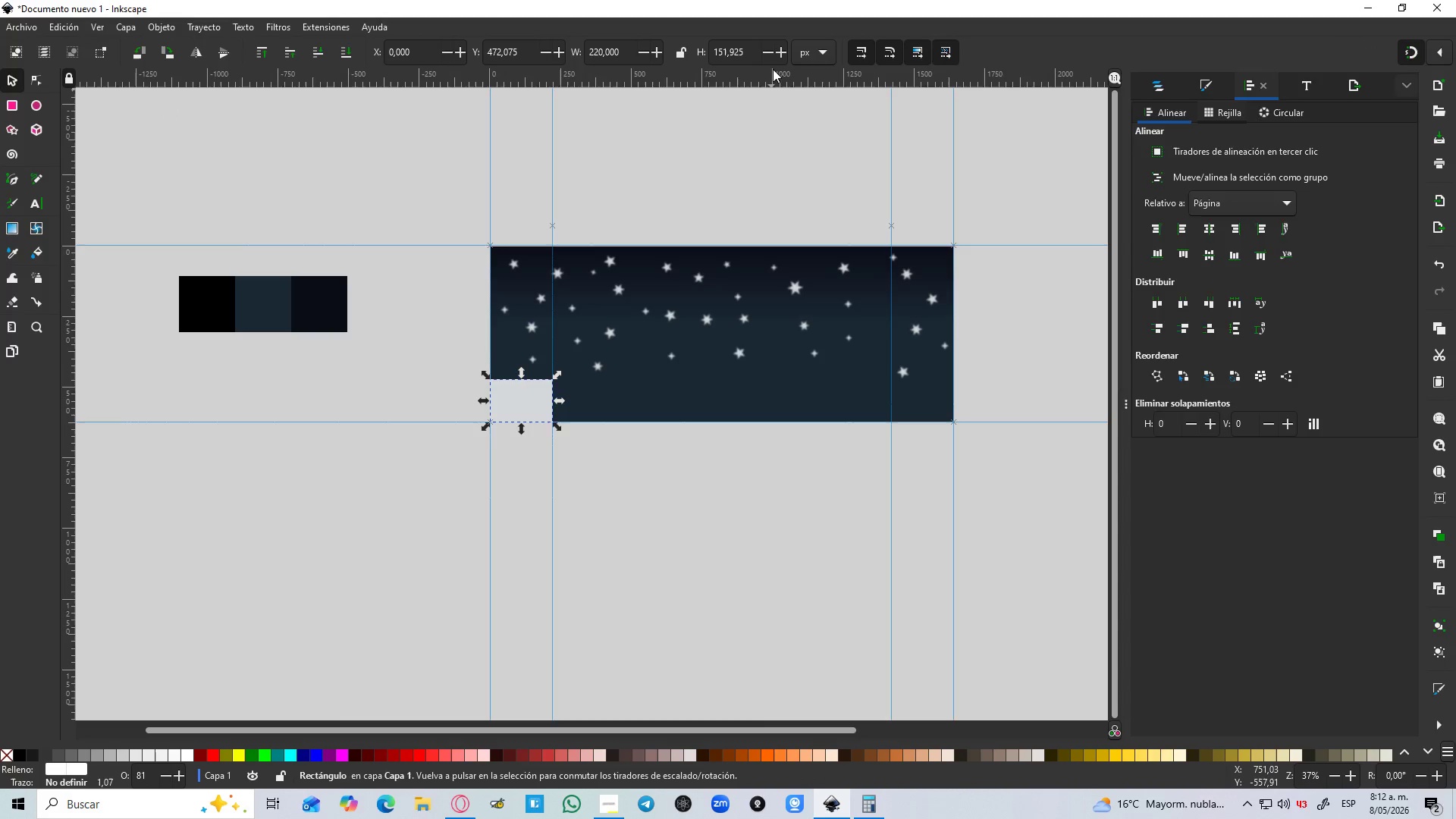 
left_click_drag(start_coordinate=[746, 50], to_coordinate=[695, 58])
 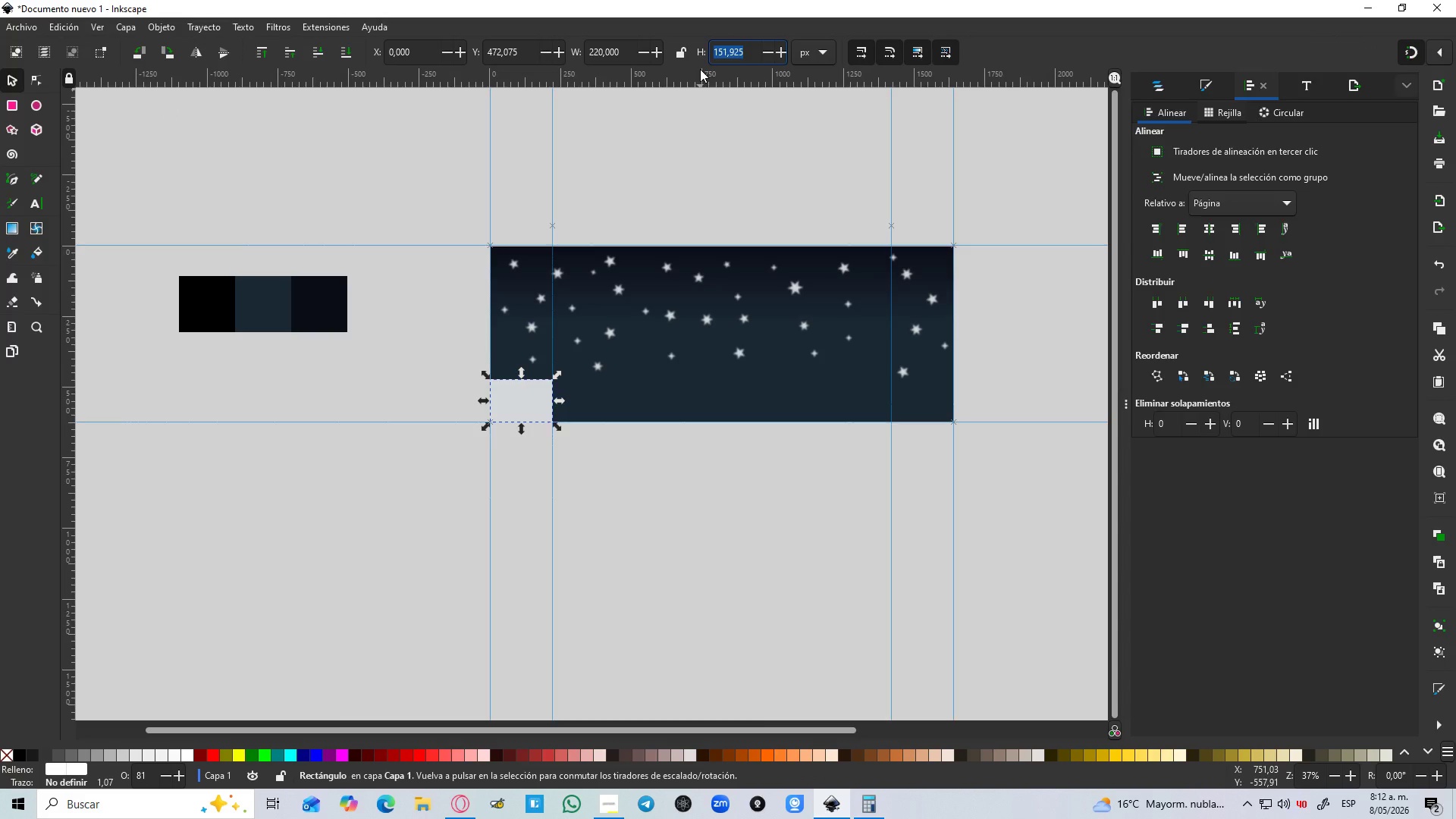 
key(Numpad9)
 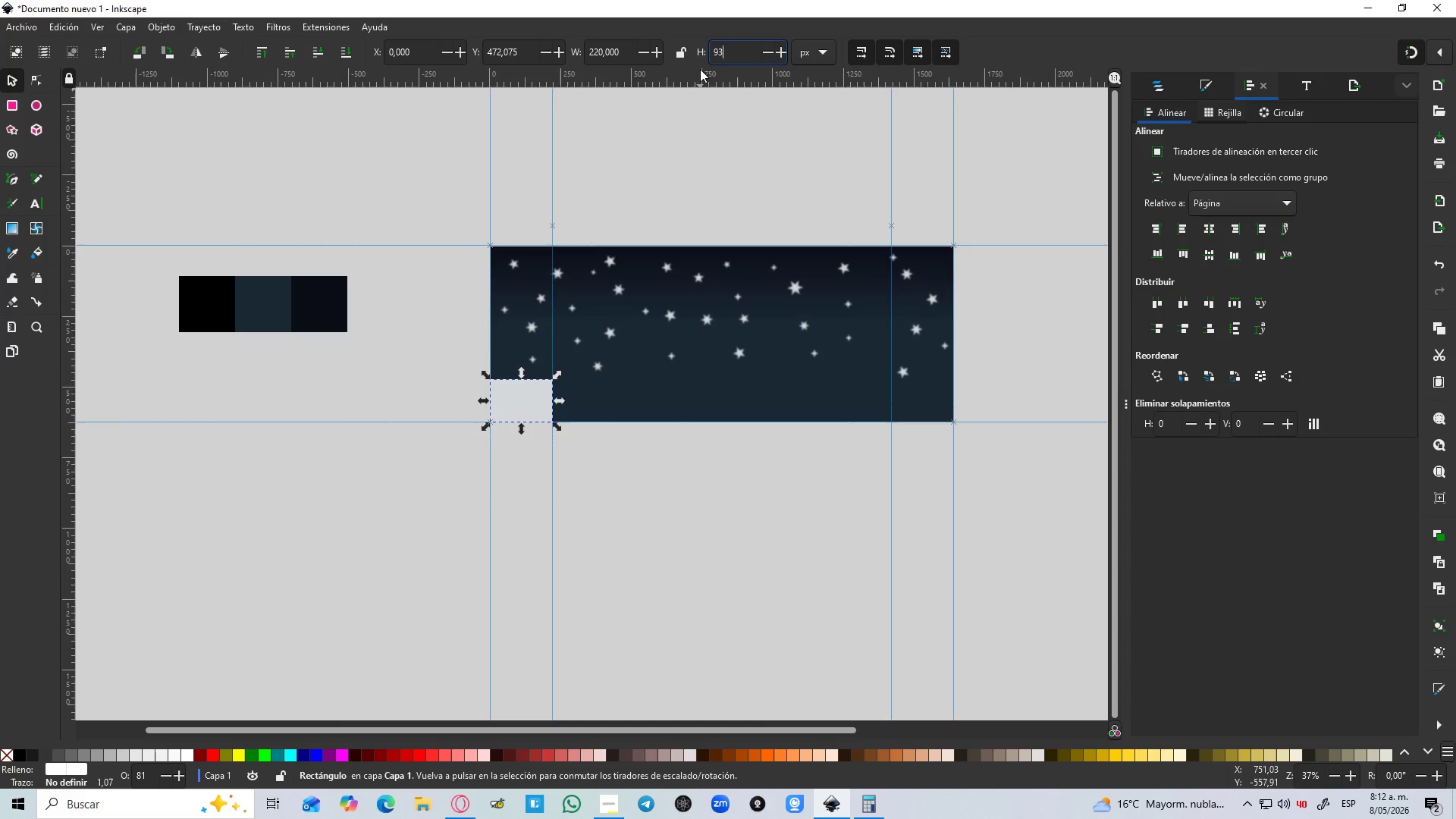 
key(Numpad3)
 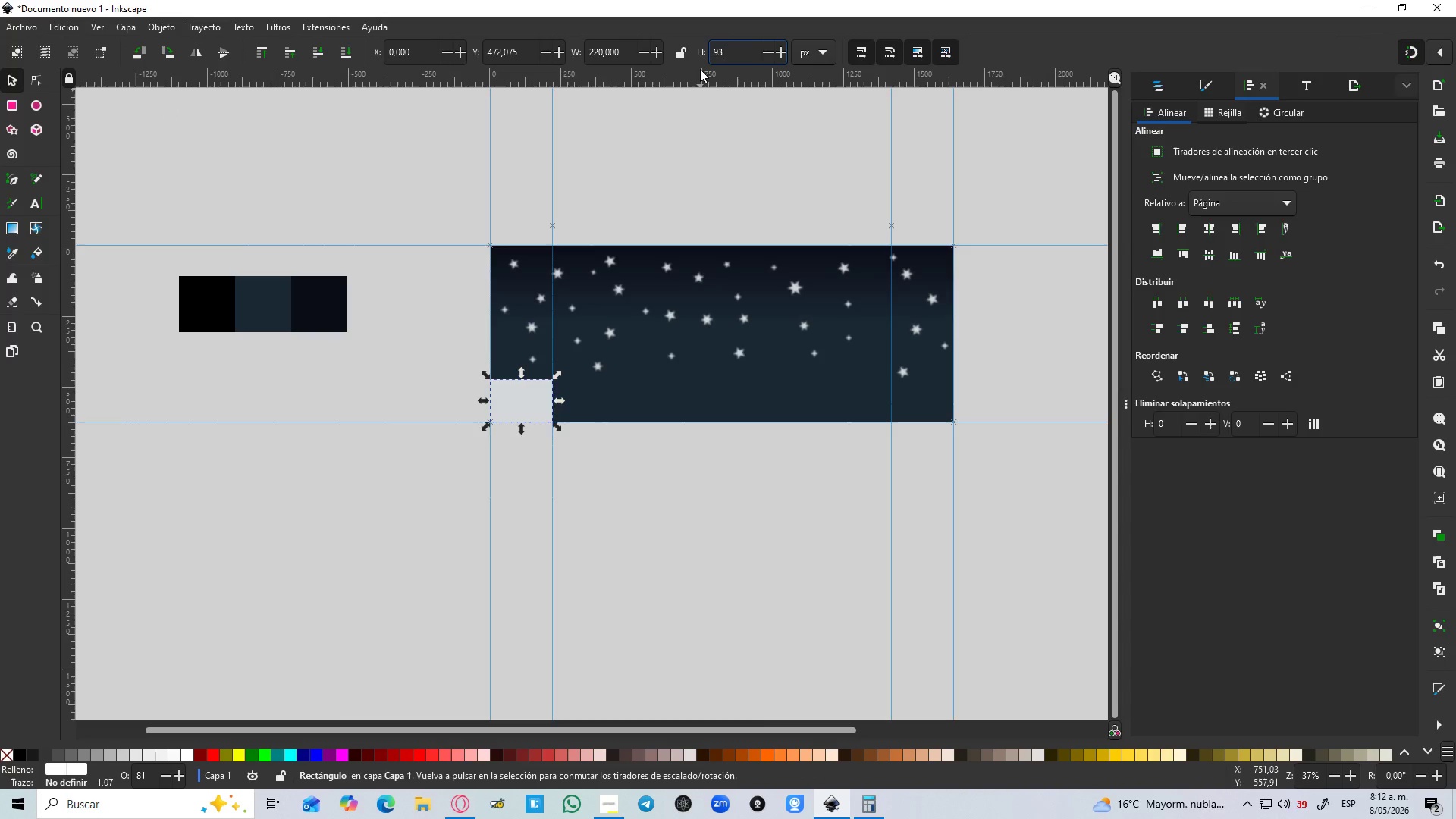 
key(Enter)
 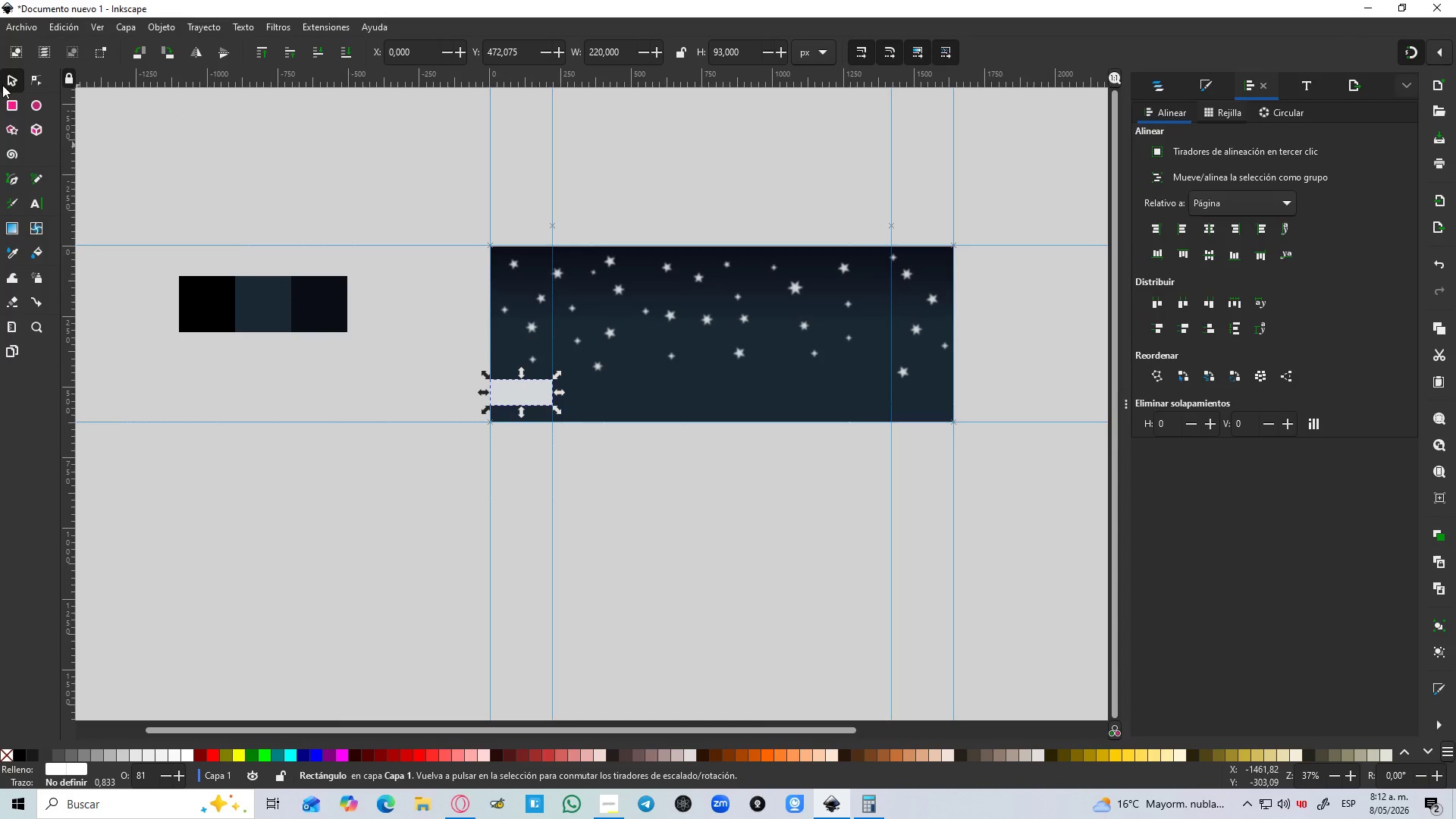 
left_click([554, 478])
 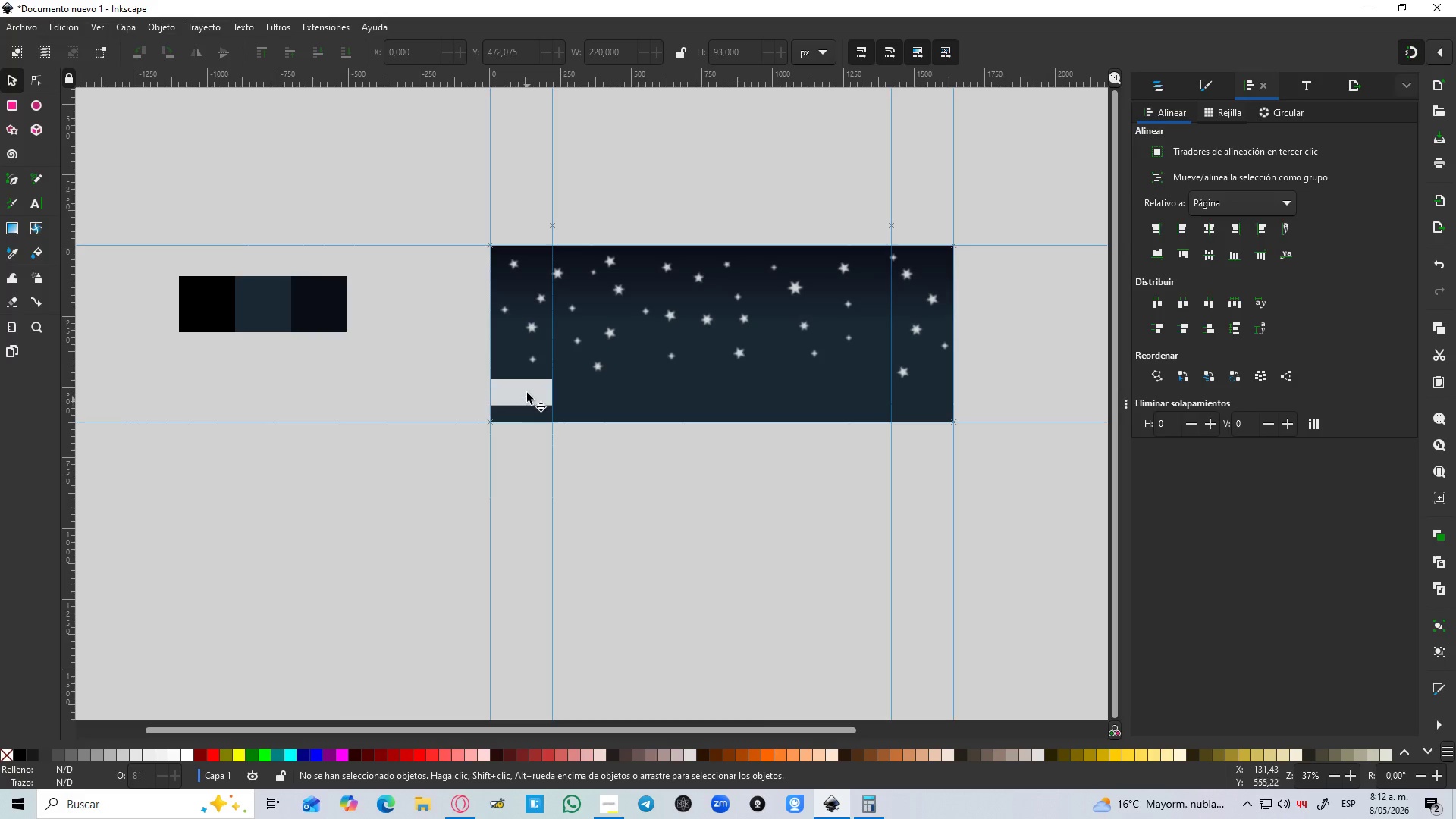 
left_click_drag(start_coordinate=[527, 392], to_coordinate=[524, 410])
 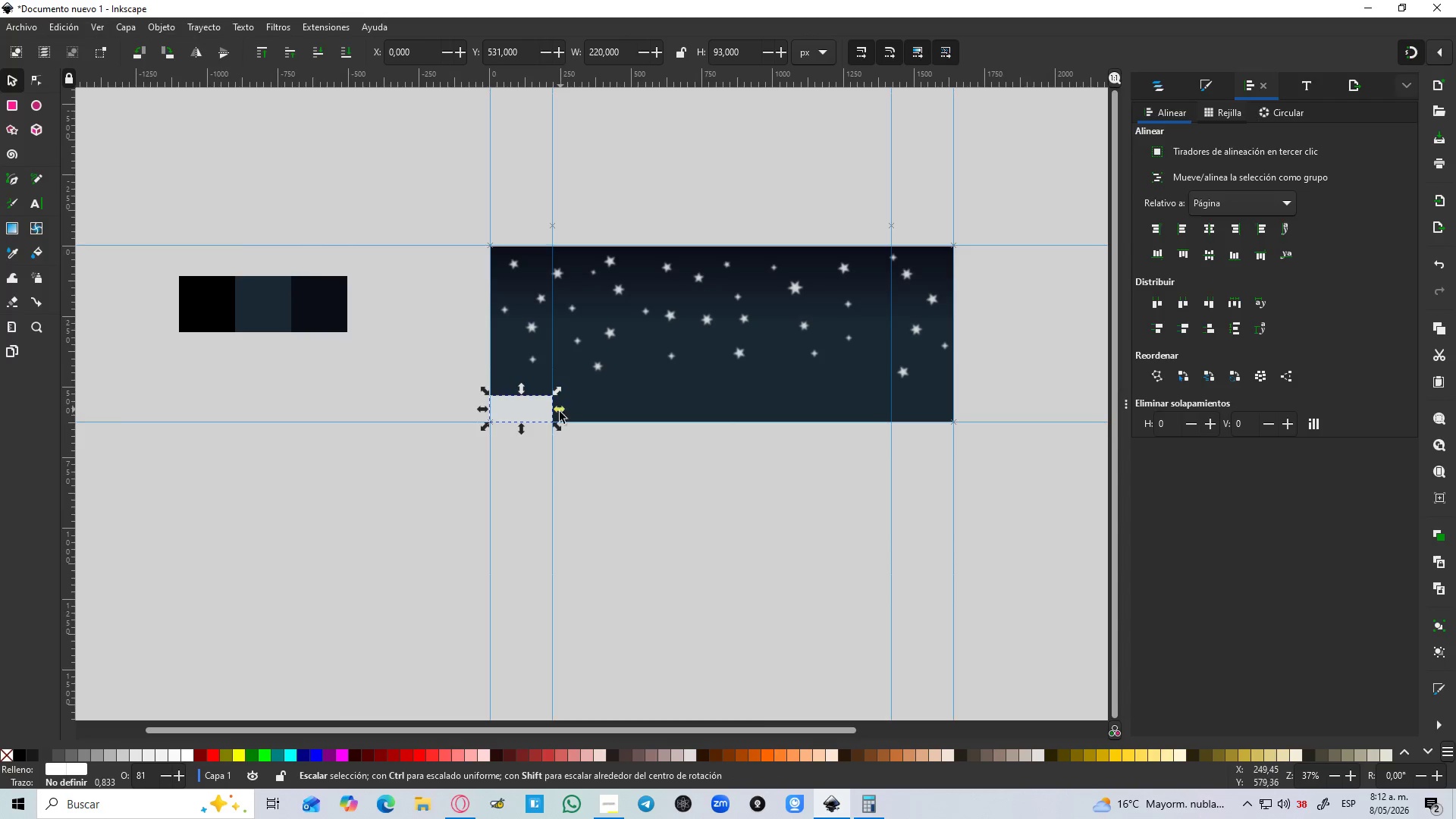 
left_click([605, 441])
 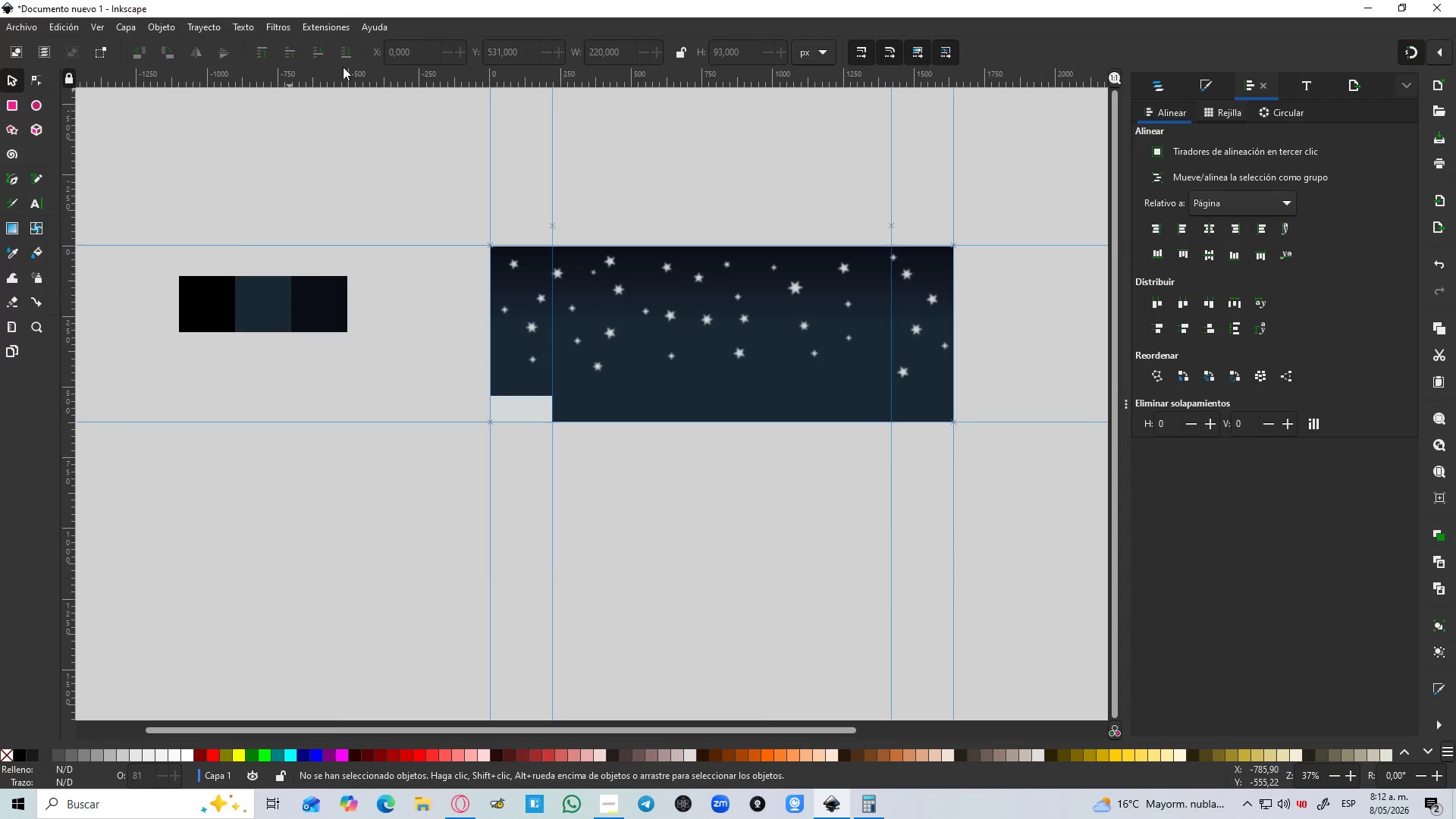 
left_click_drag(start_coordinate=[391, 80], to_coordinate=[553, 391])
 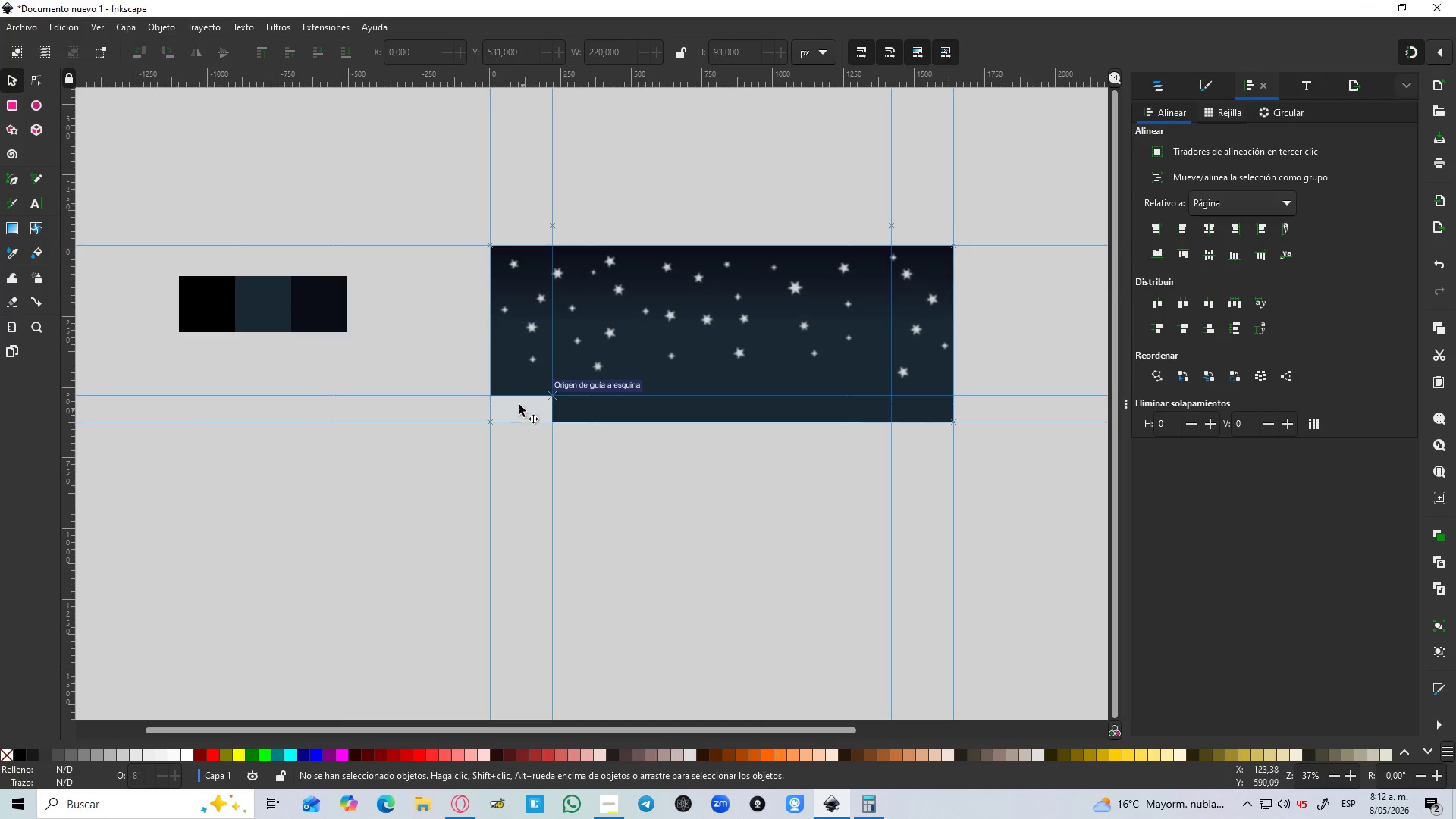 
left_click([517, 403])
 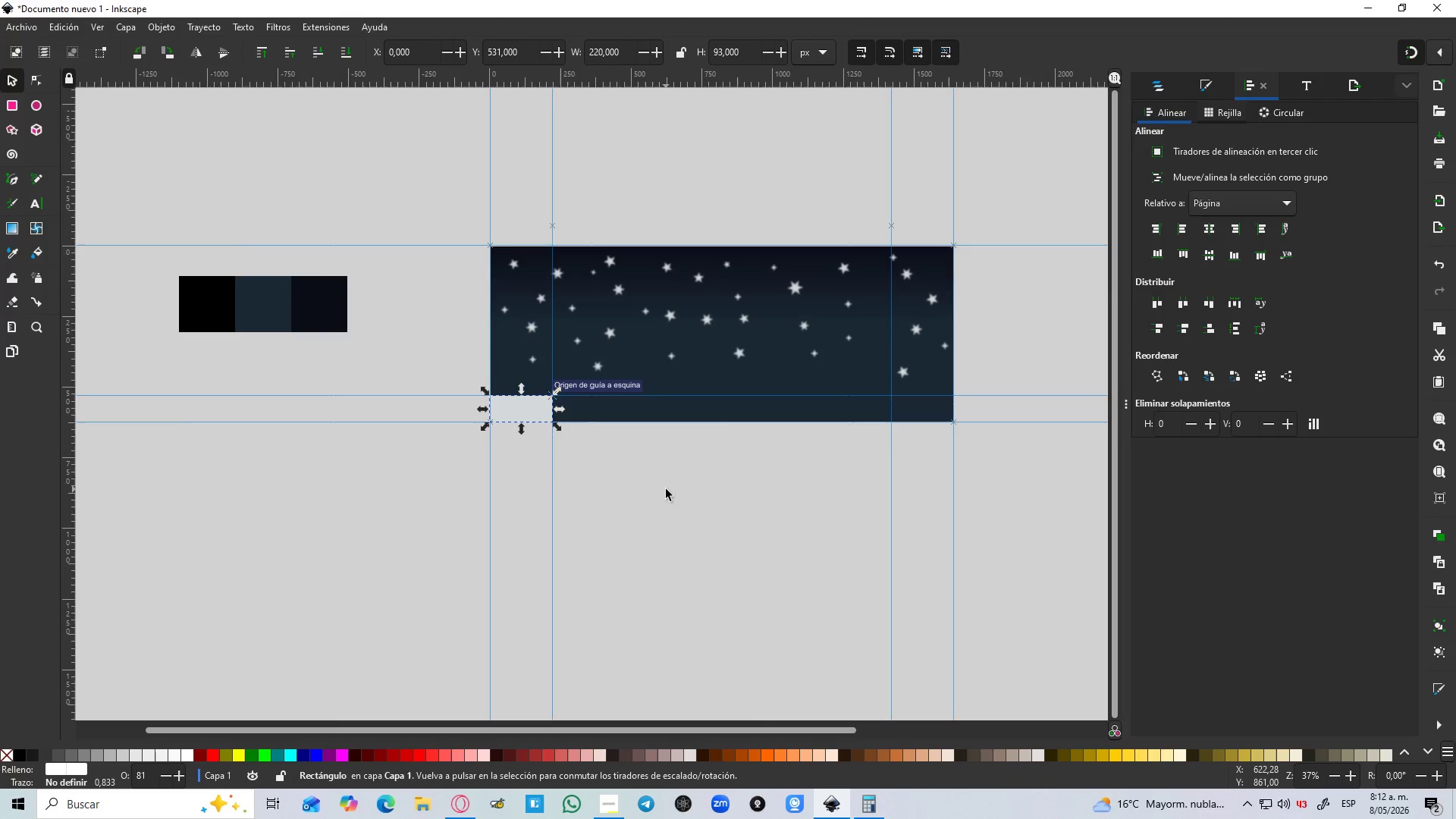 
key(Delete)
 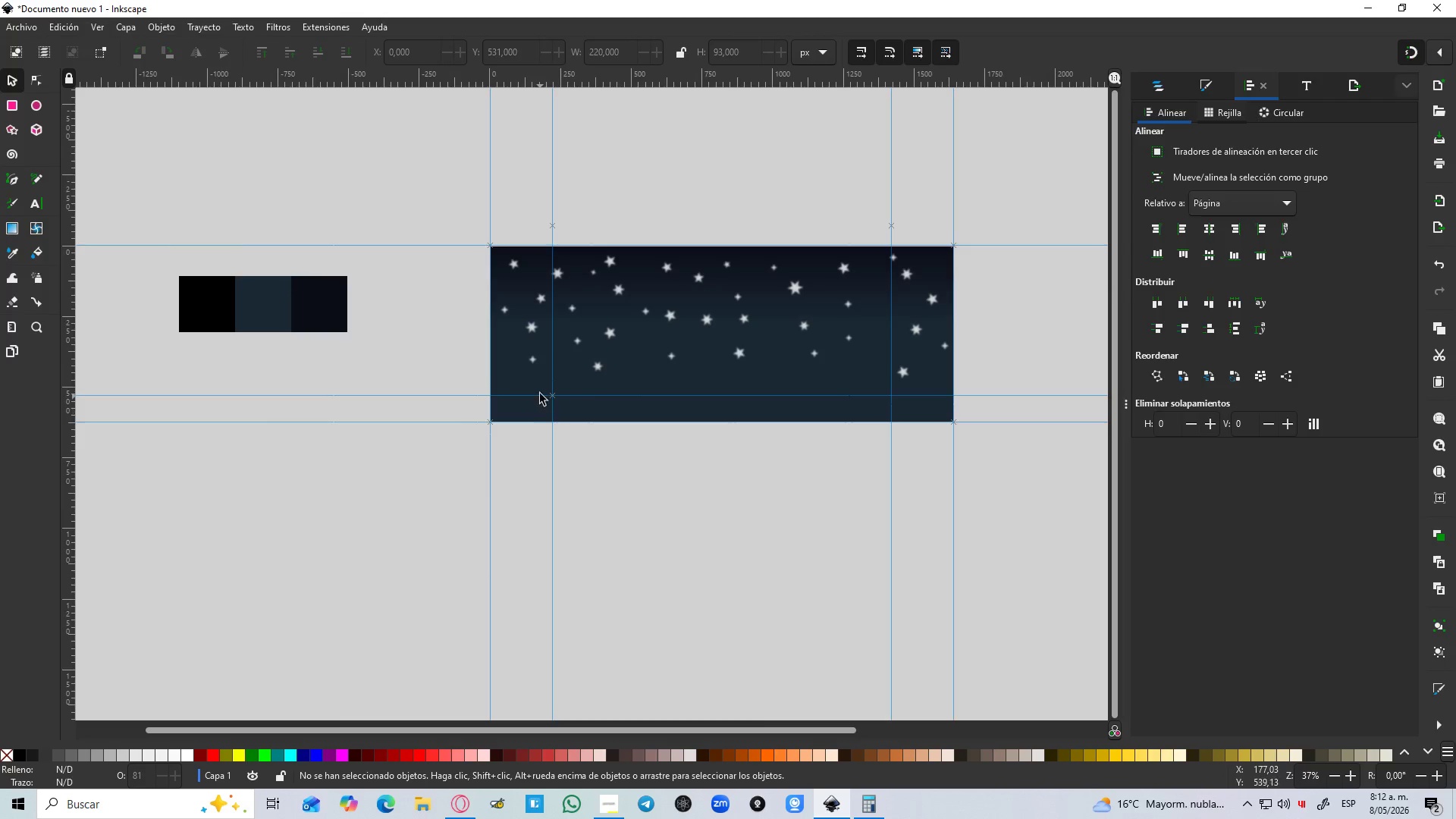 
hold_key(key=ControlLeft, duration=1.42)
scroll: coordinate [522, 423], scroll_direction: up, amount: 3.0
 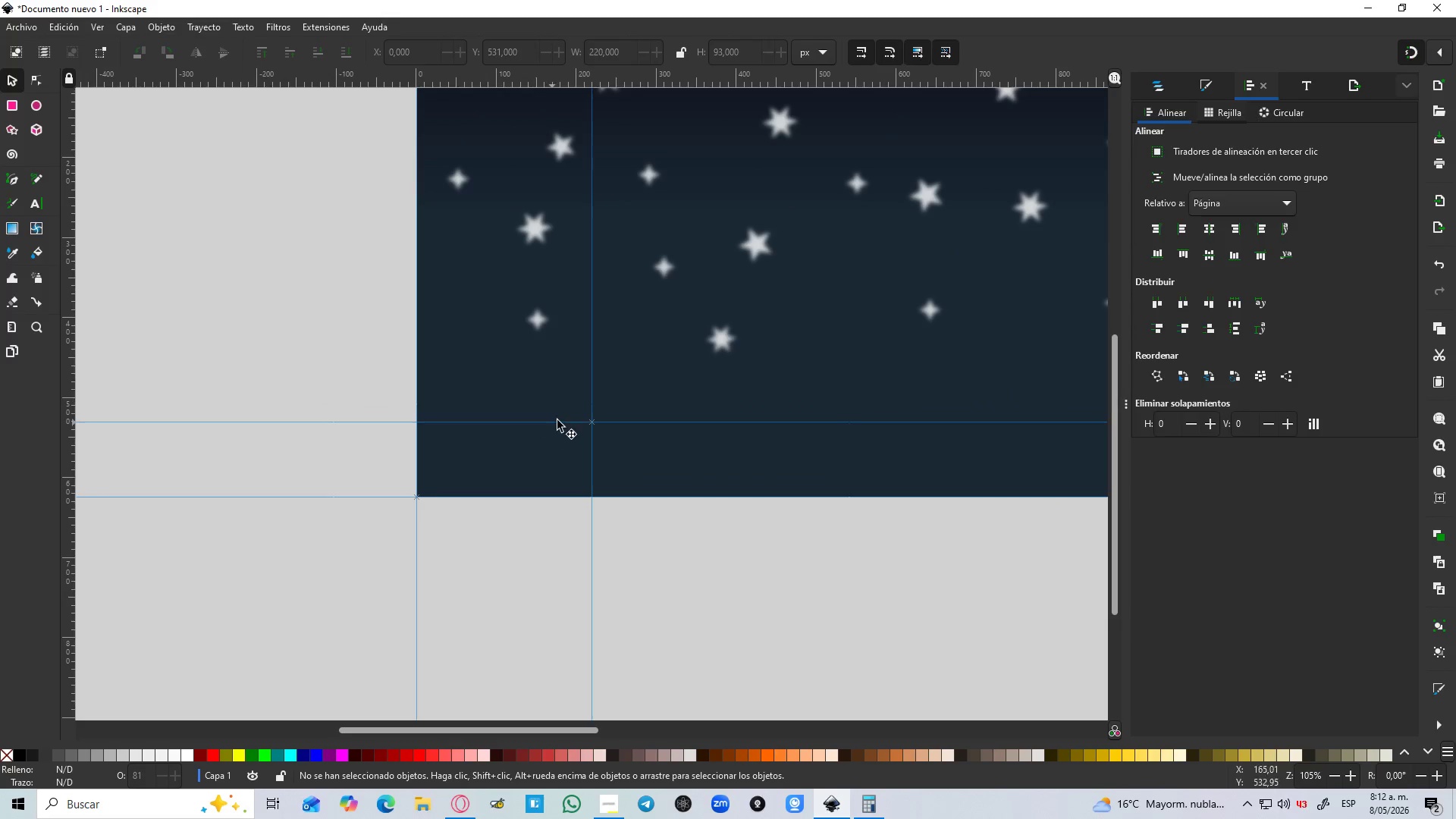 
type(b%)
 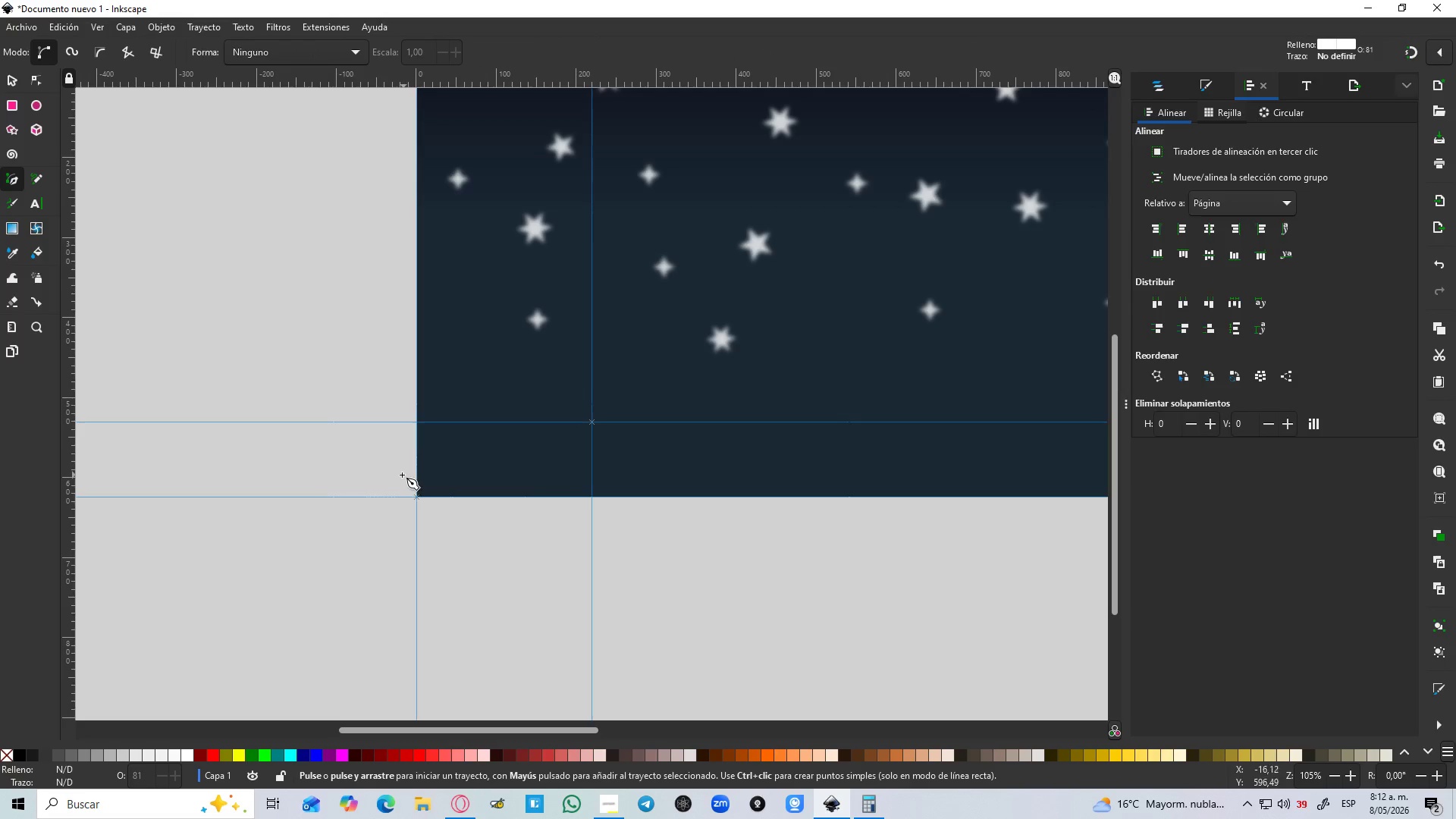 
left_click_drag(start_coordinate=[397, 475], to_coordinate=[403, 470])
 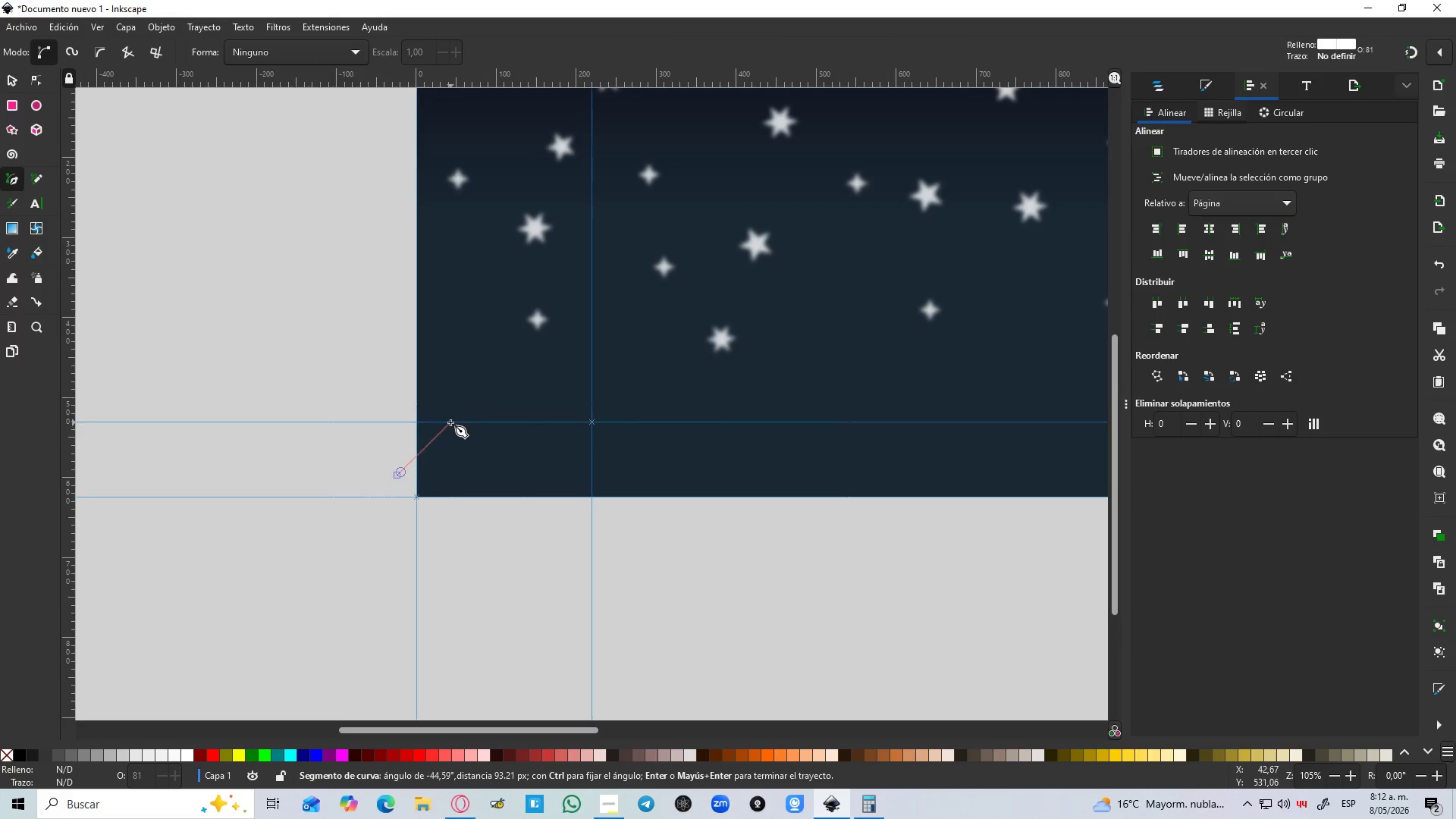 
left_click([450, 422])
 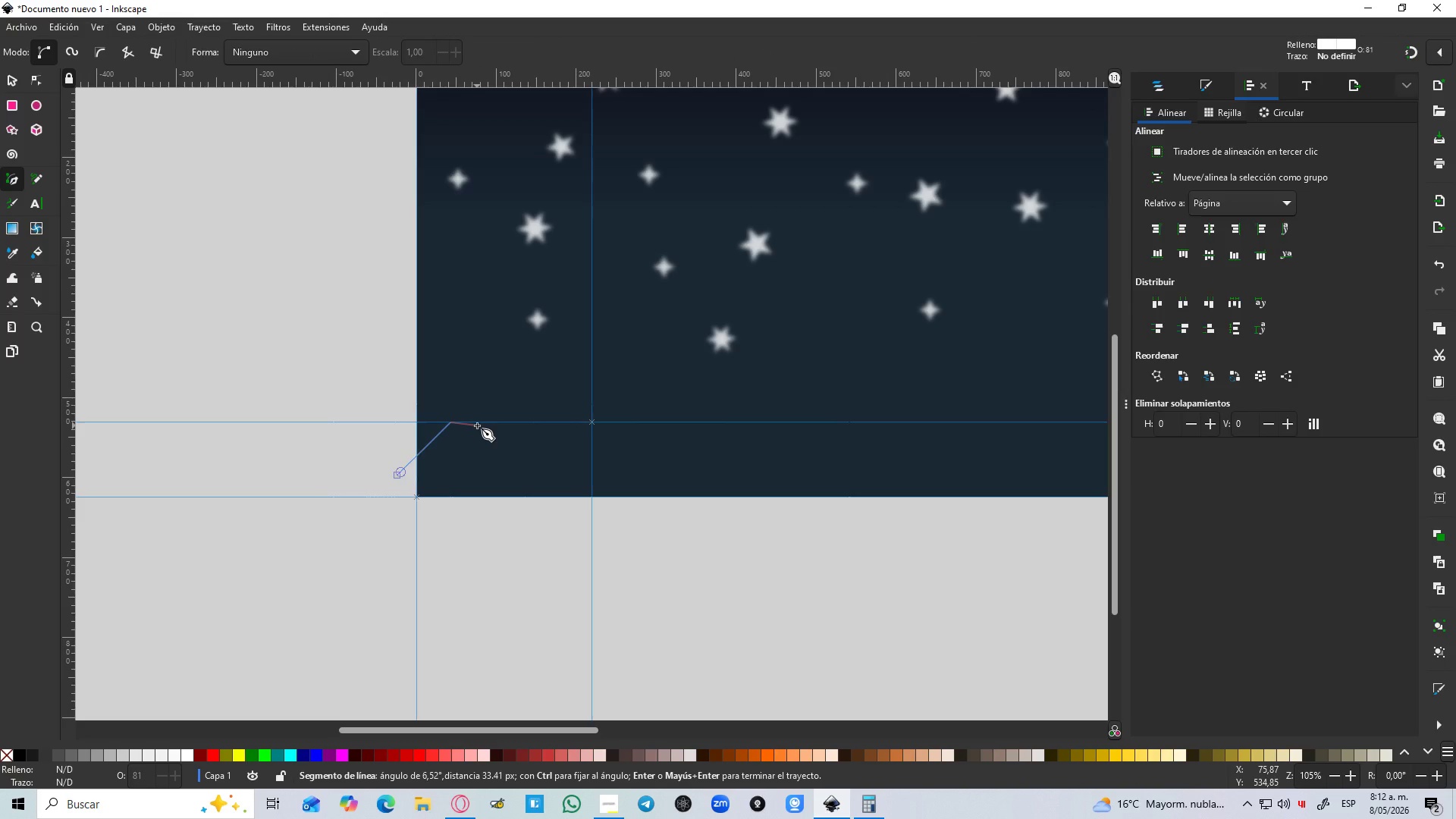 
left_click([477, 425])
 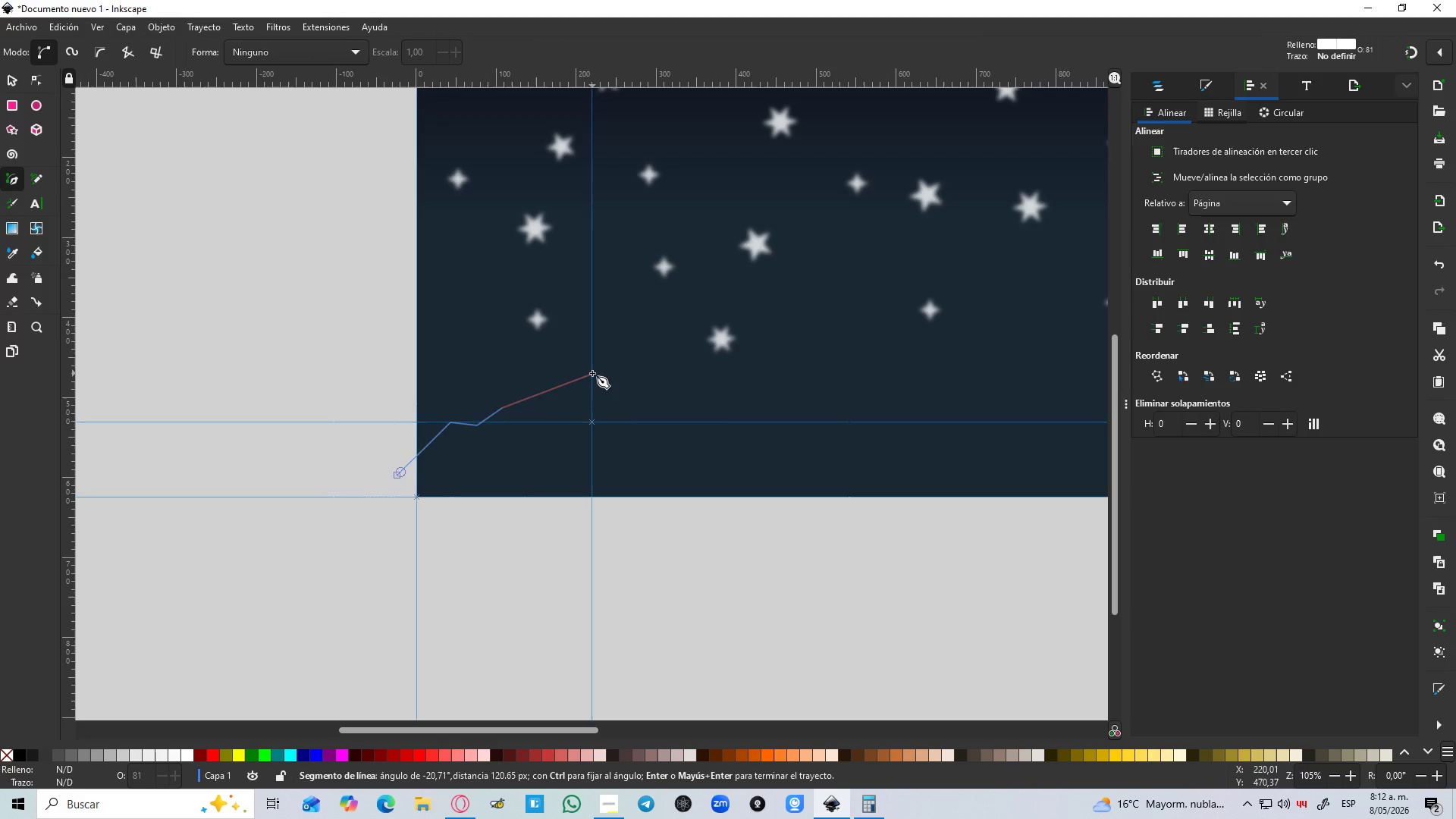 
key(Control+Z)
 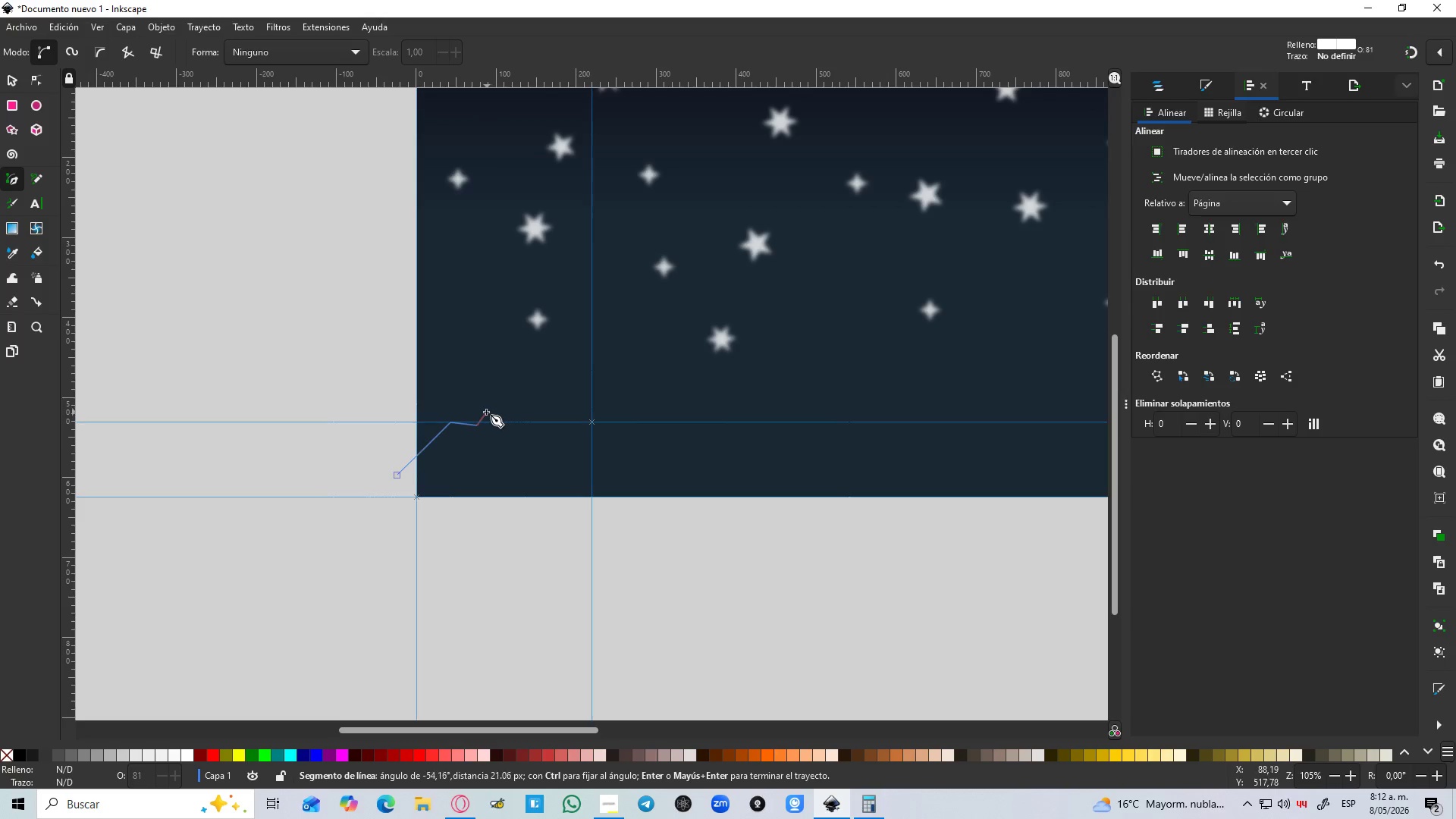 
left_click([485, 411])
 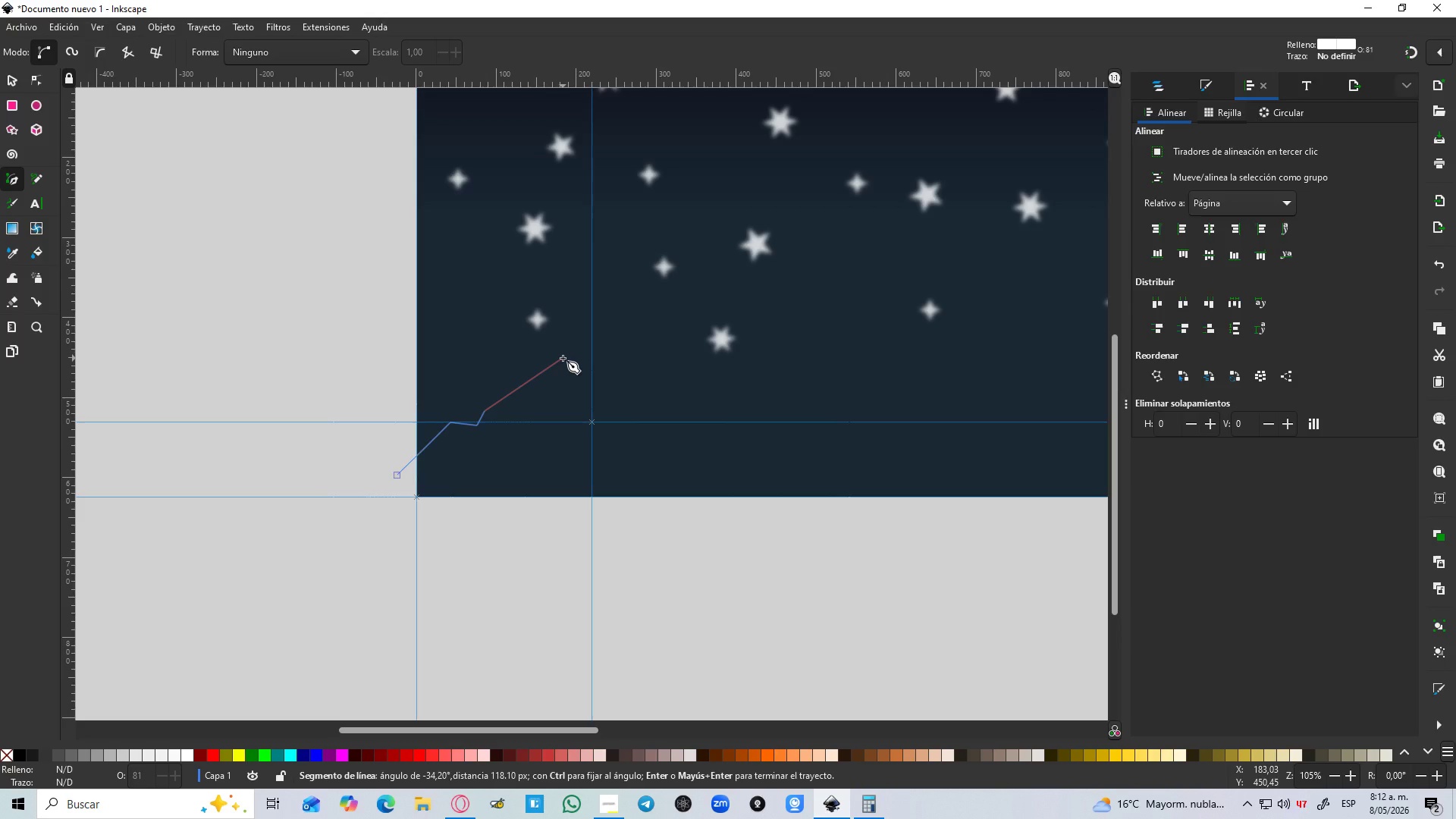 
left_click([563, 358])
 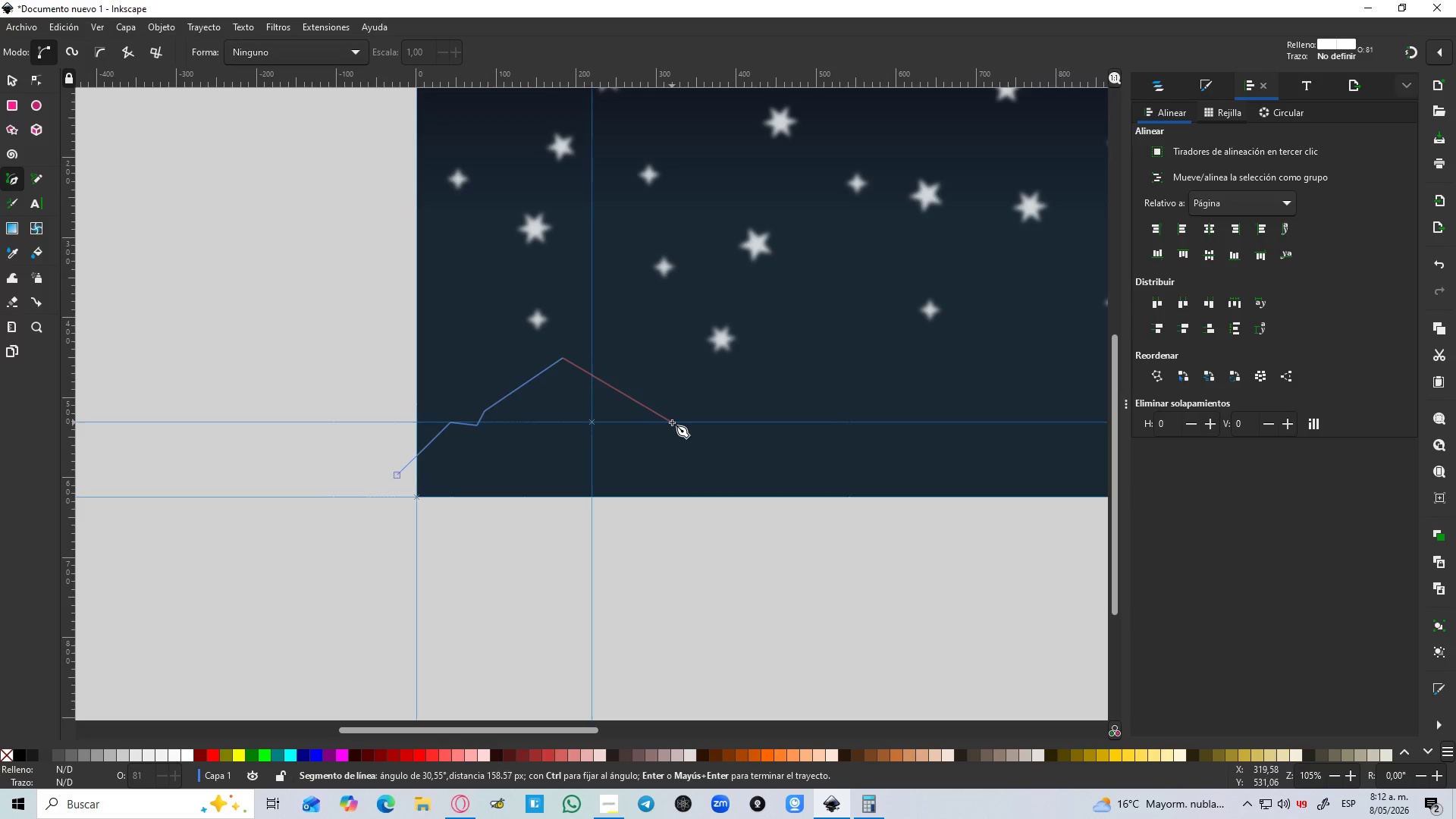 
left_click([672, 422])
 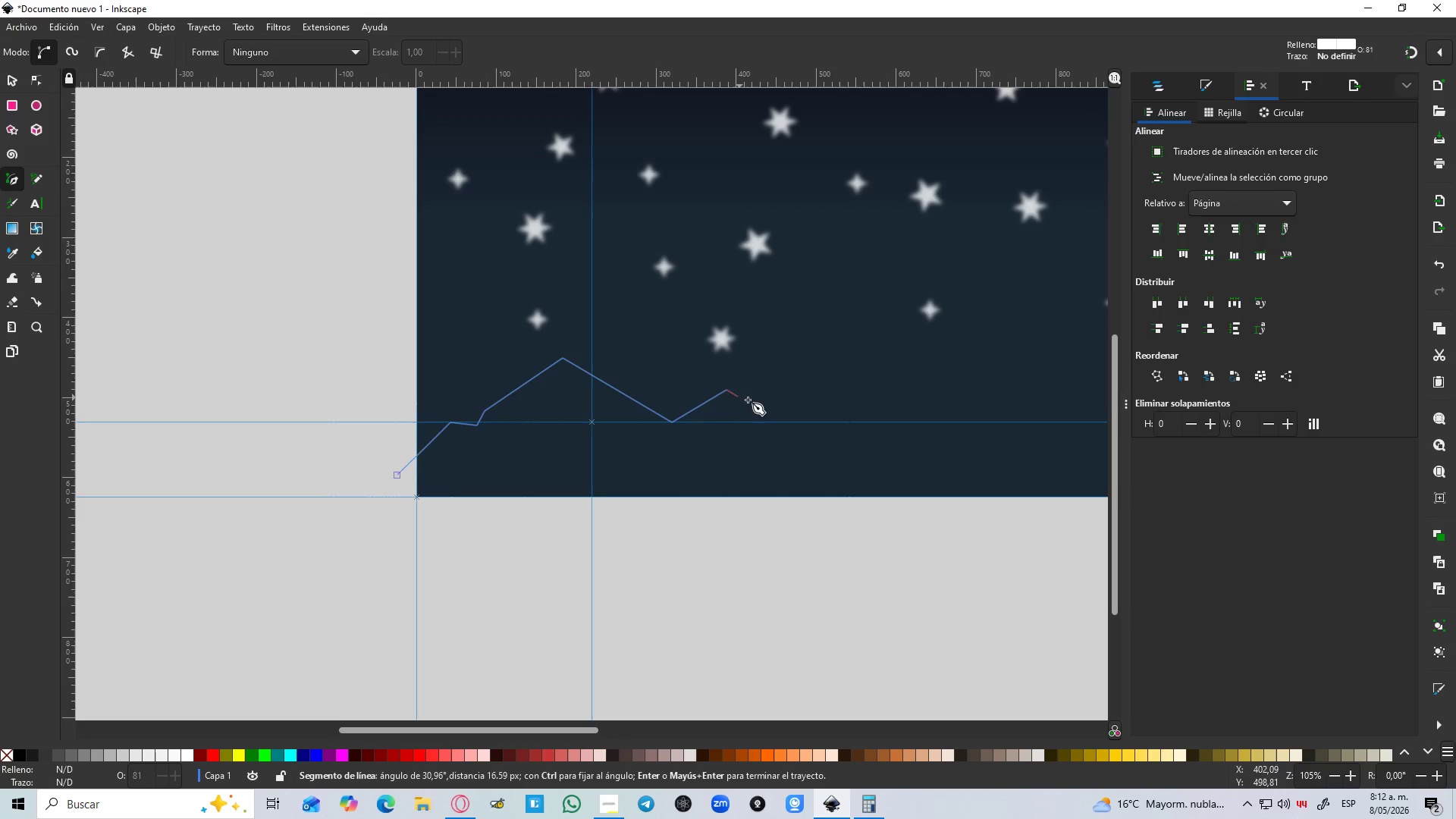 
left_click([759, 402])
 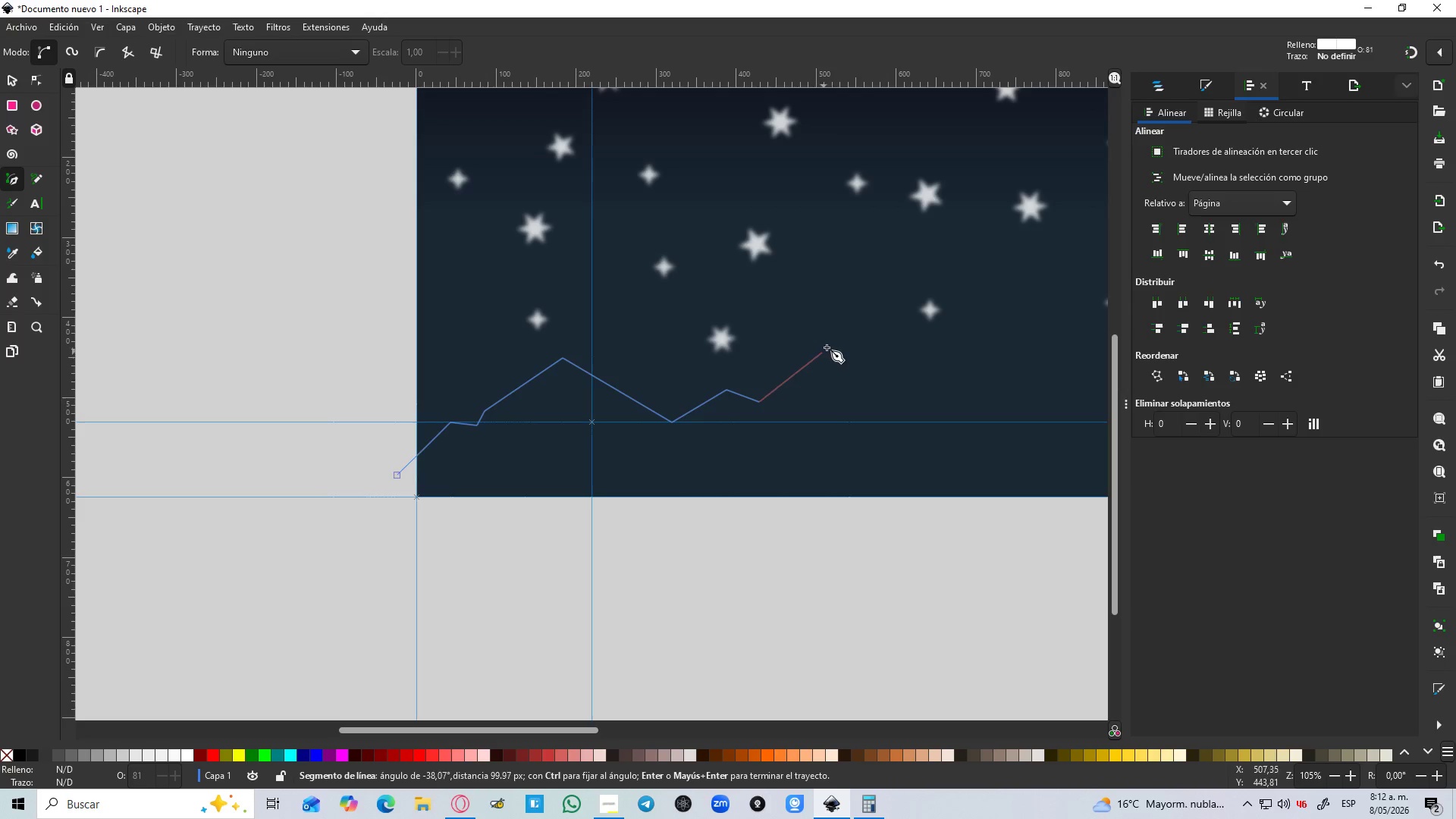 
left_click([835, 343])
 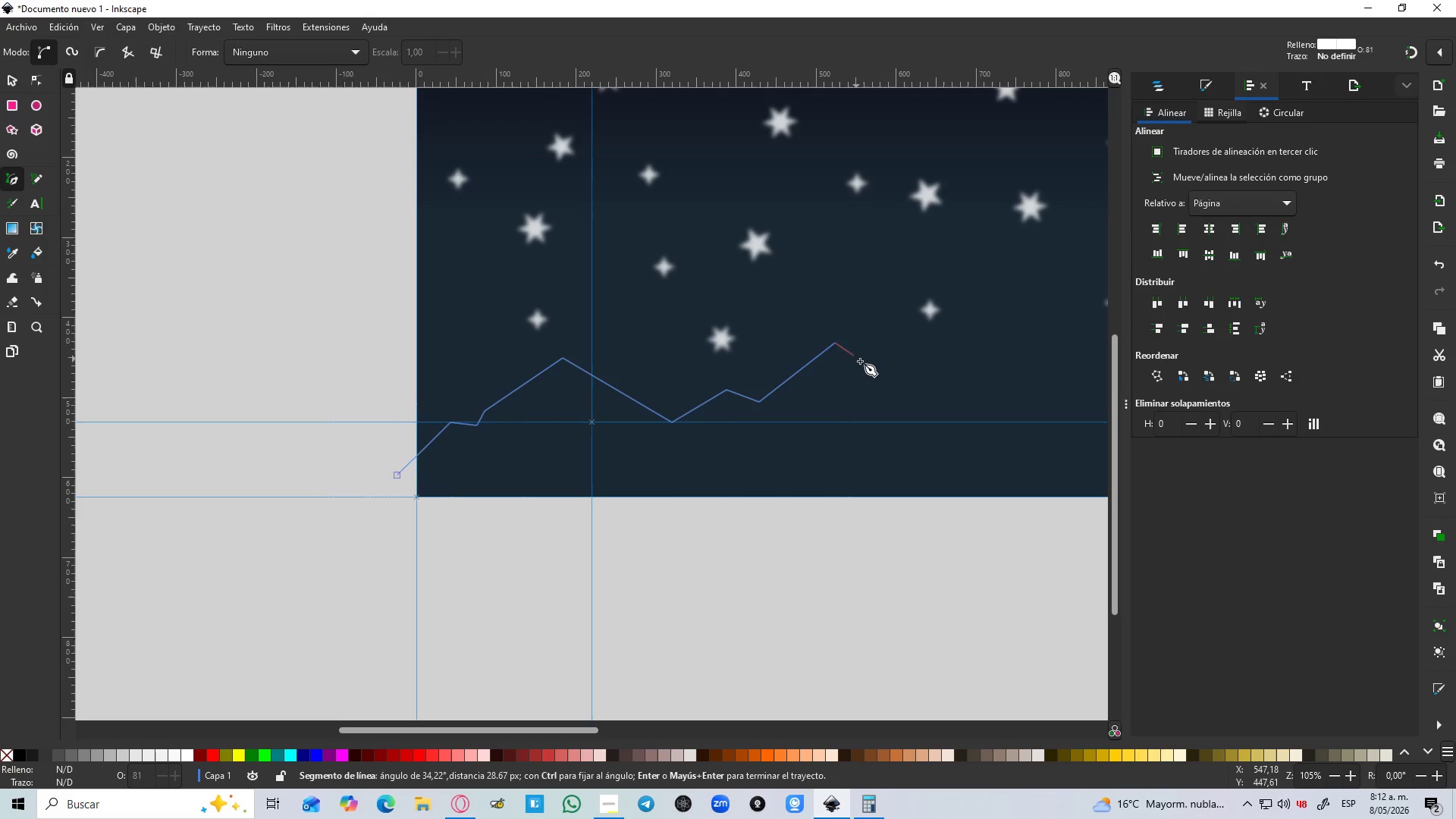 
hold_key(key=Space, duration=0.64)
 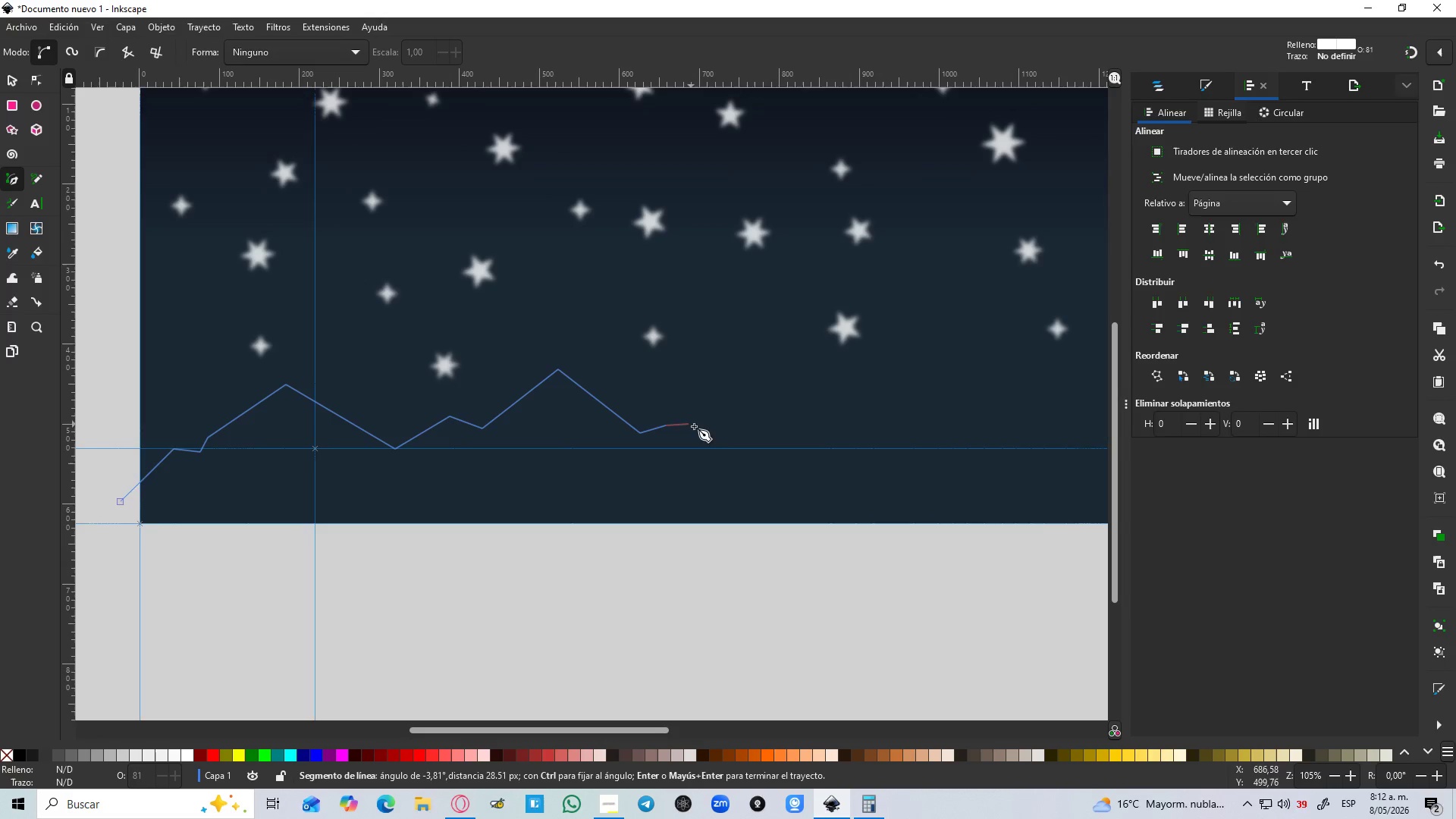 
left_click([722, 442])
 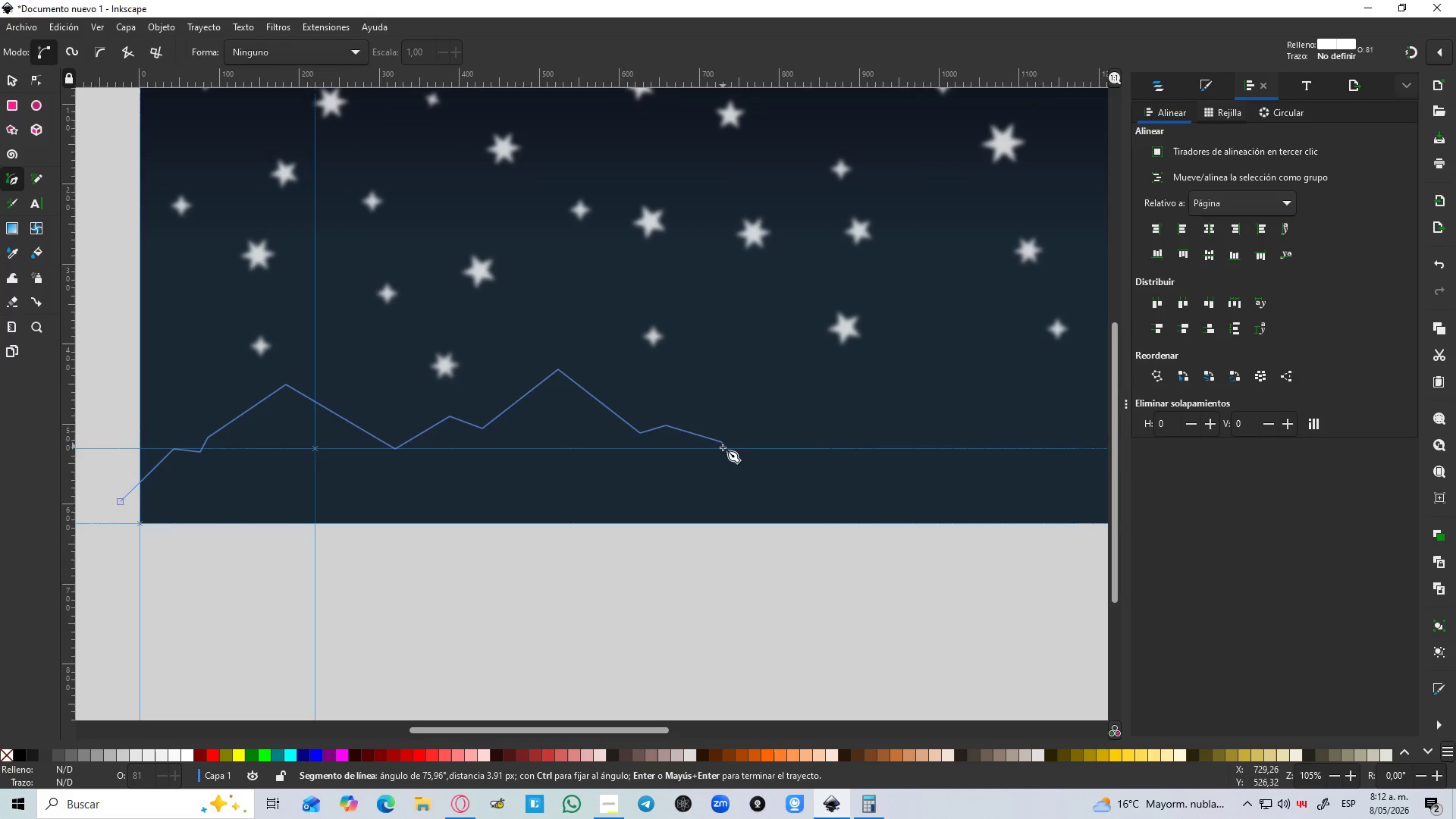 
hold_key(key=Space, duration=0.56)
 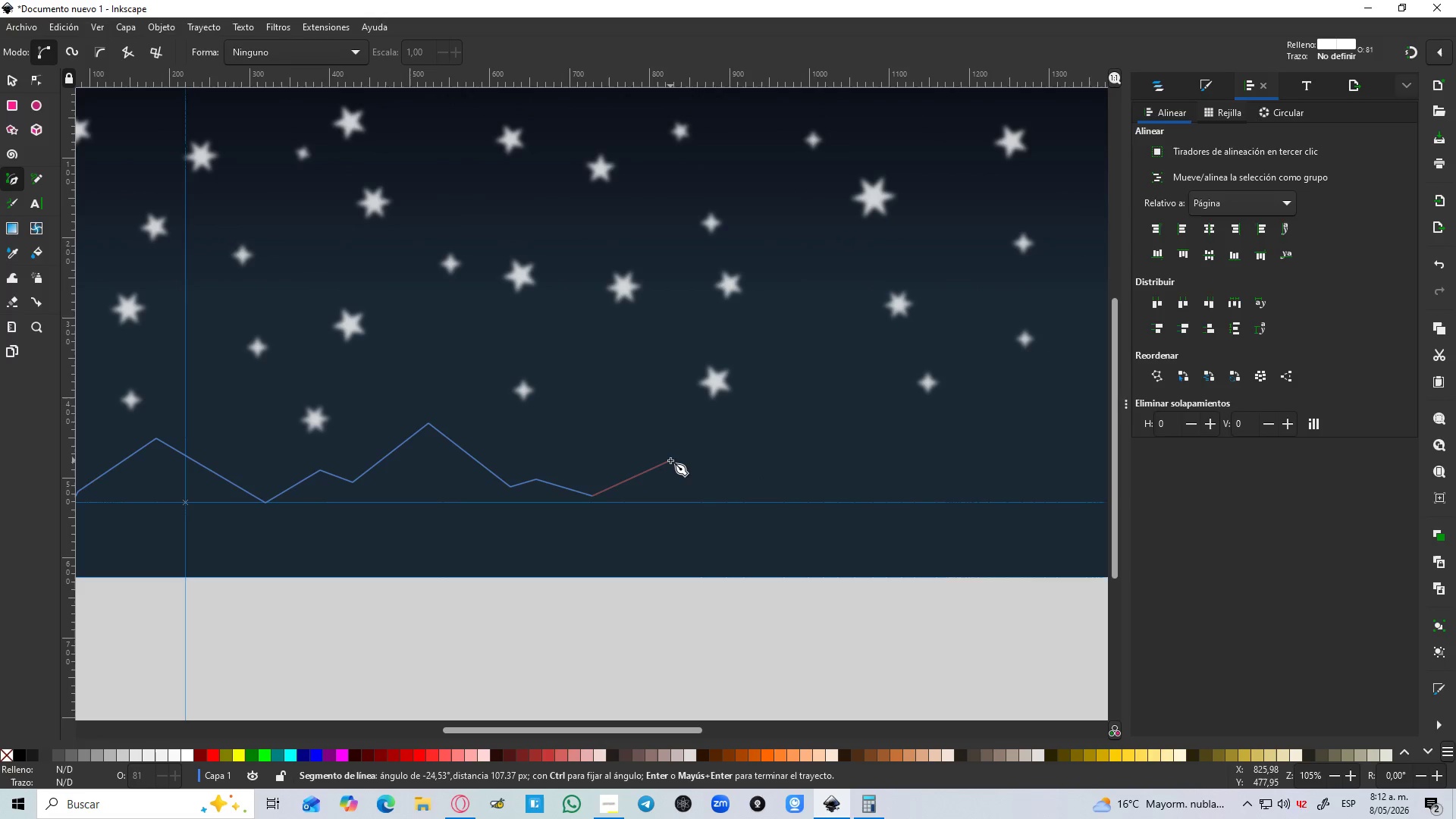 
left_click([667, 478])
 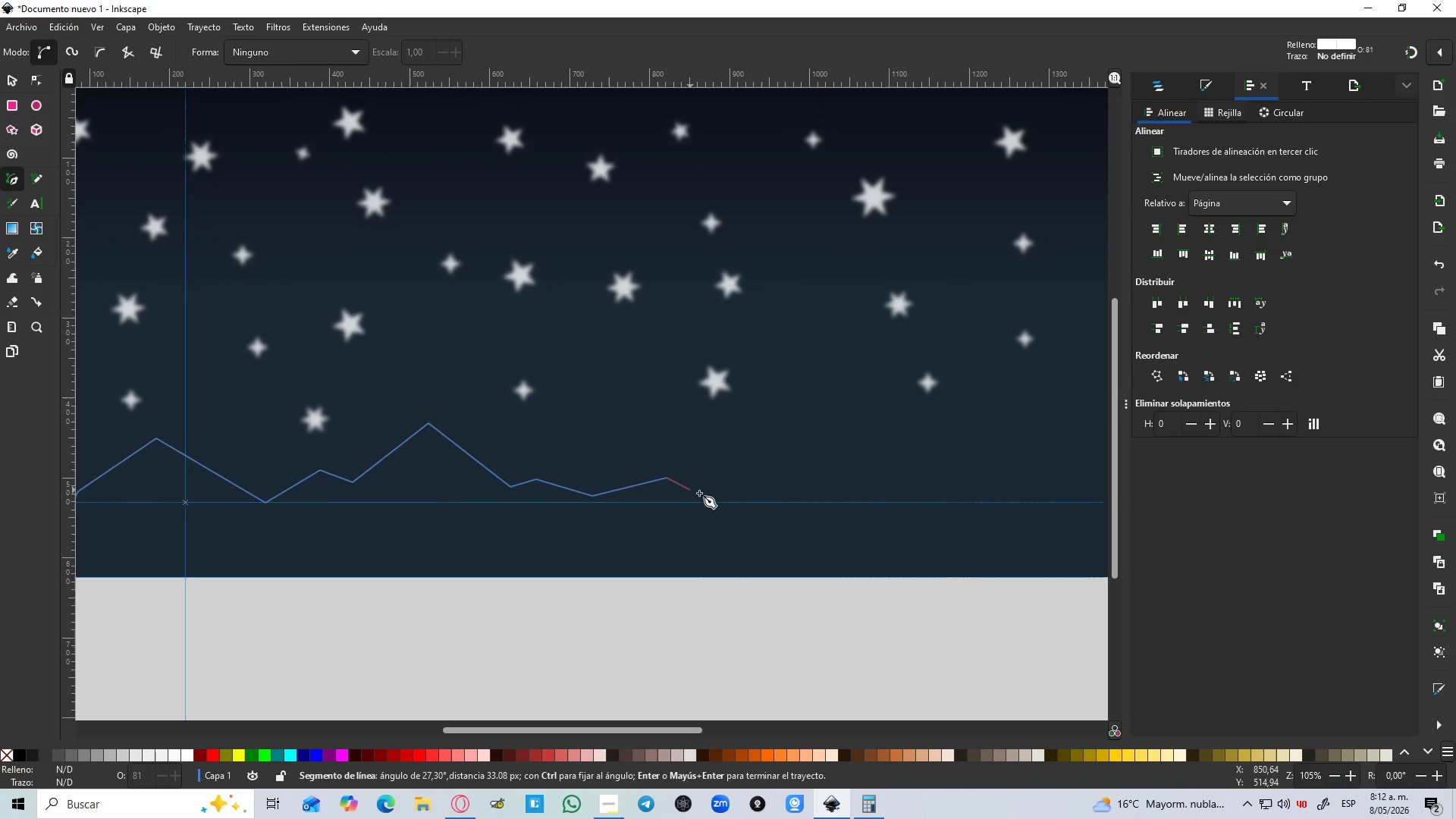 
left_click([717, 500])
 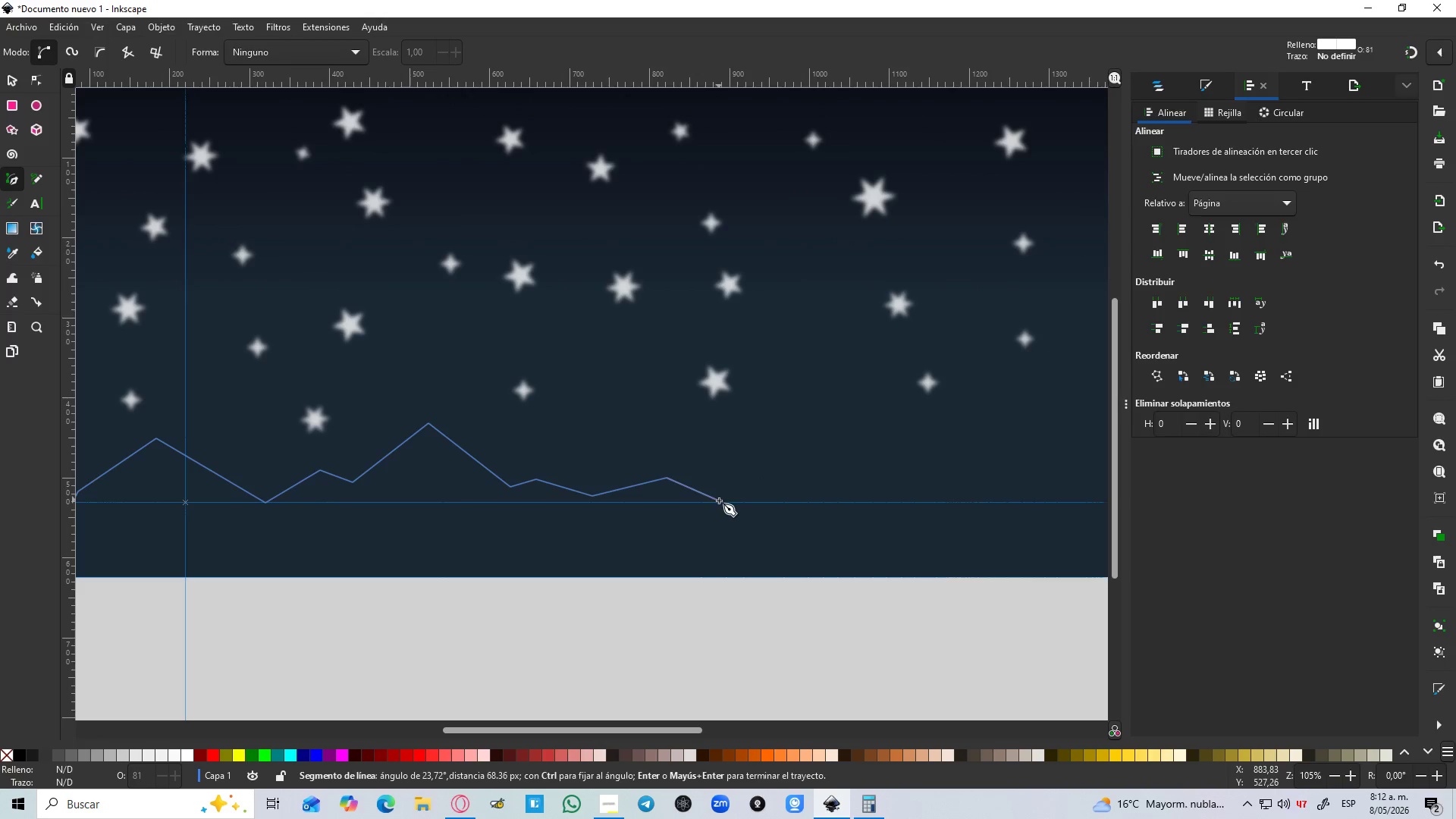 
hold_key(key=Space, duration=0.55)
 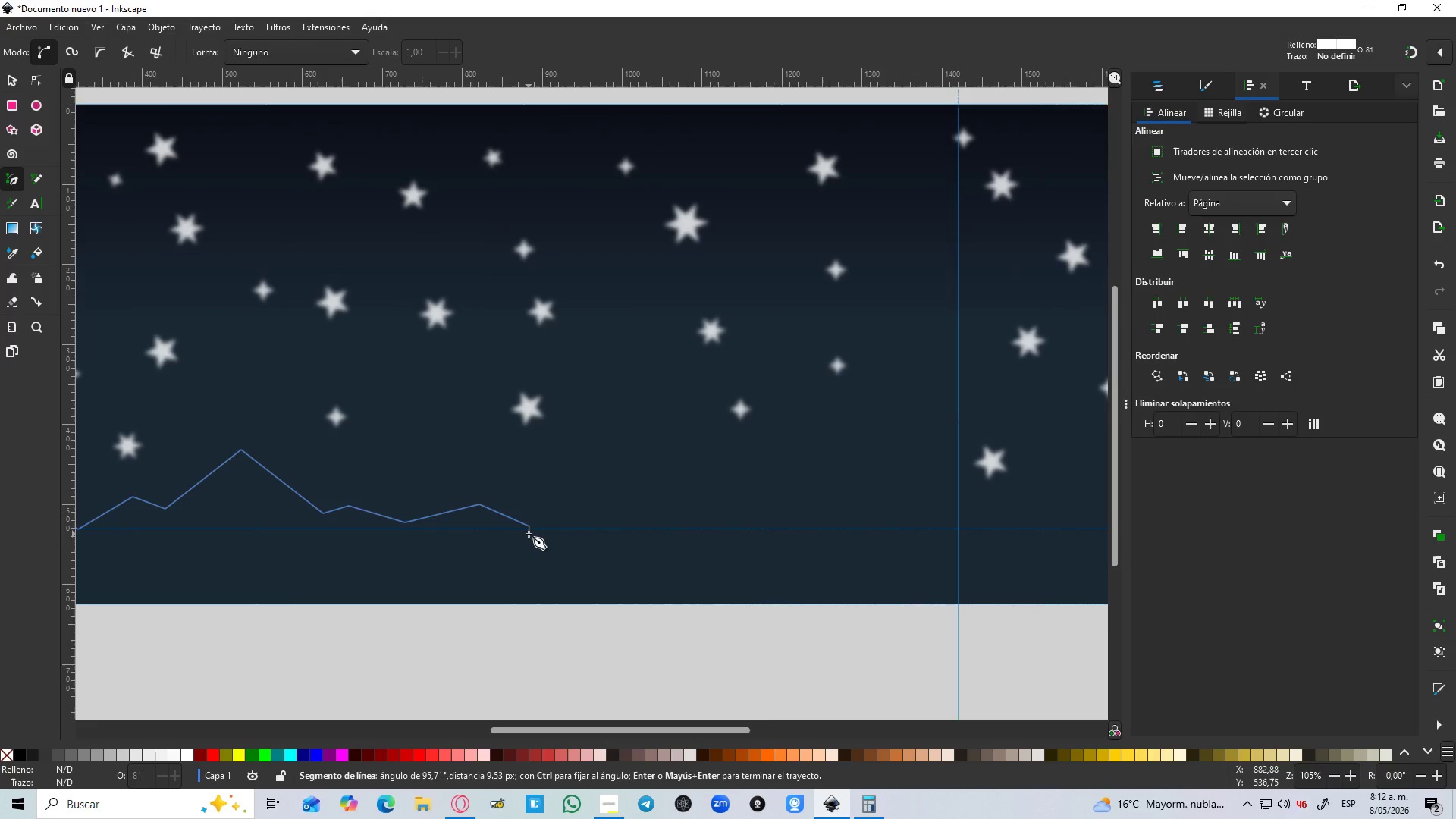 
hold_key(key=Space, duration=10.27)
 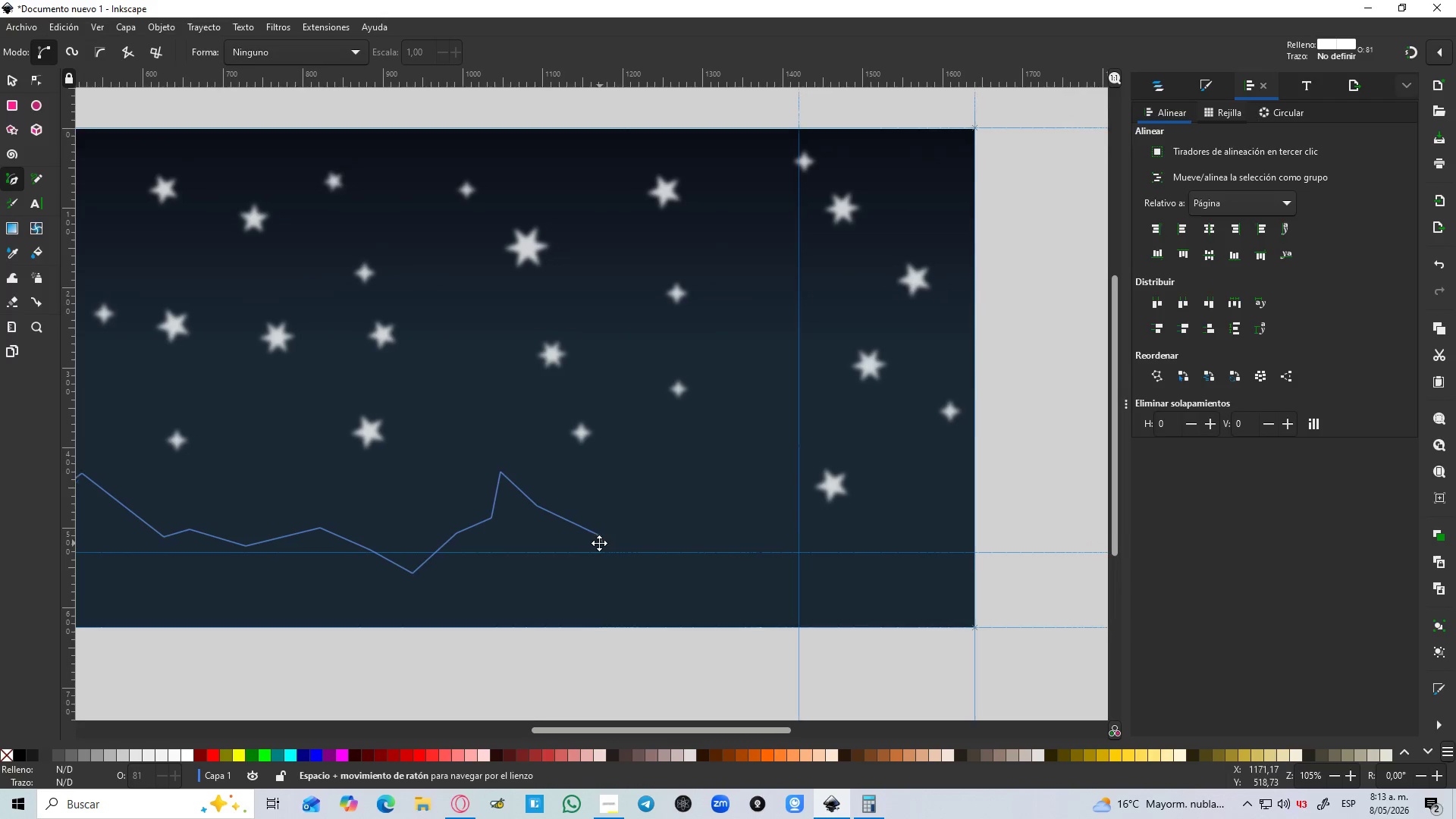 
left_click([572, 550])
 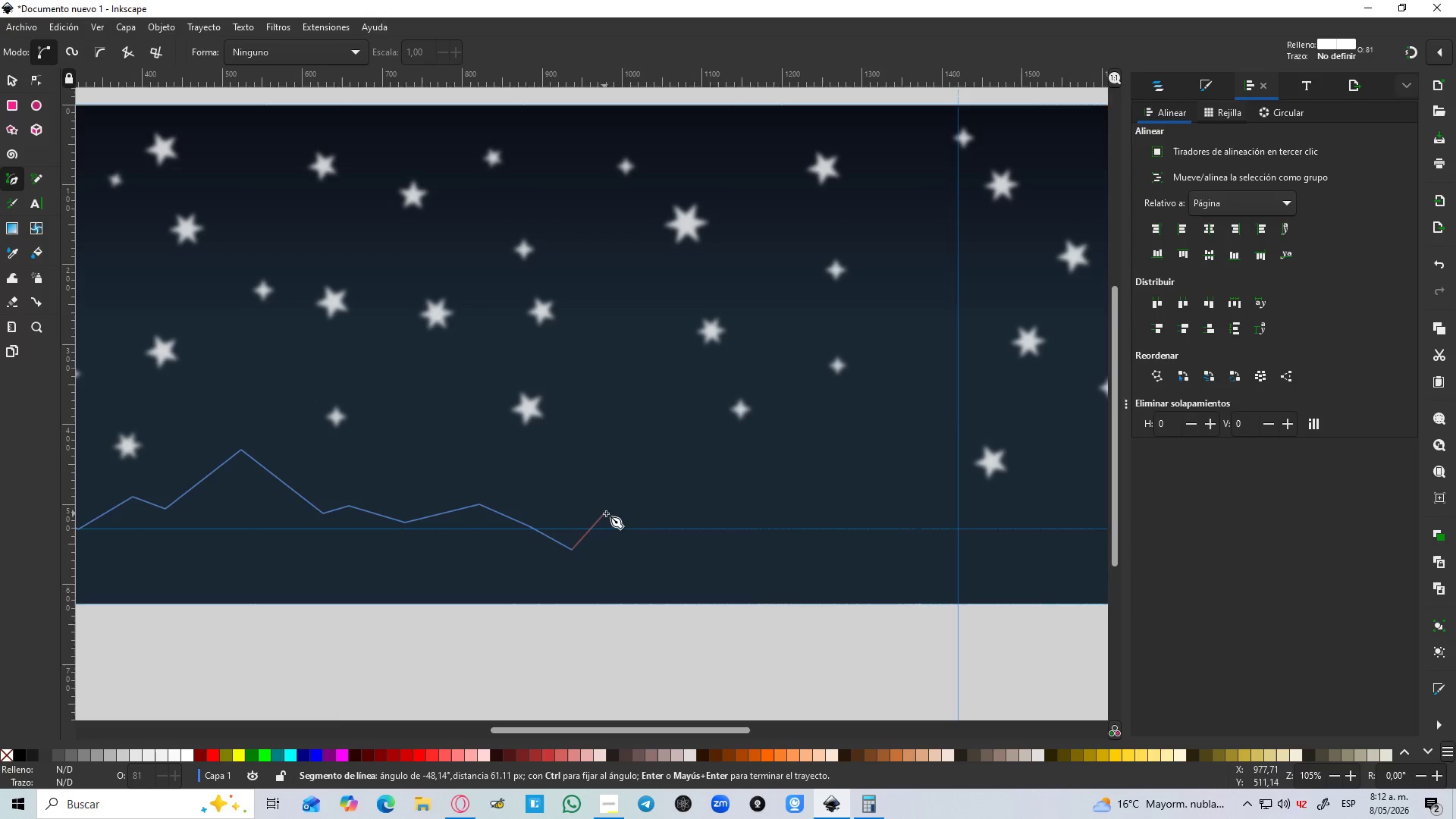 
left_click([616, 510])
 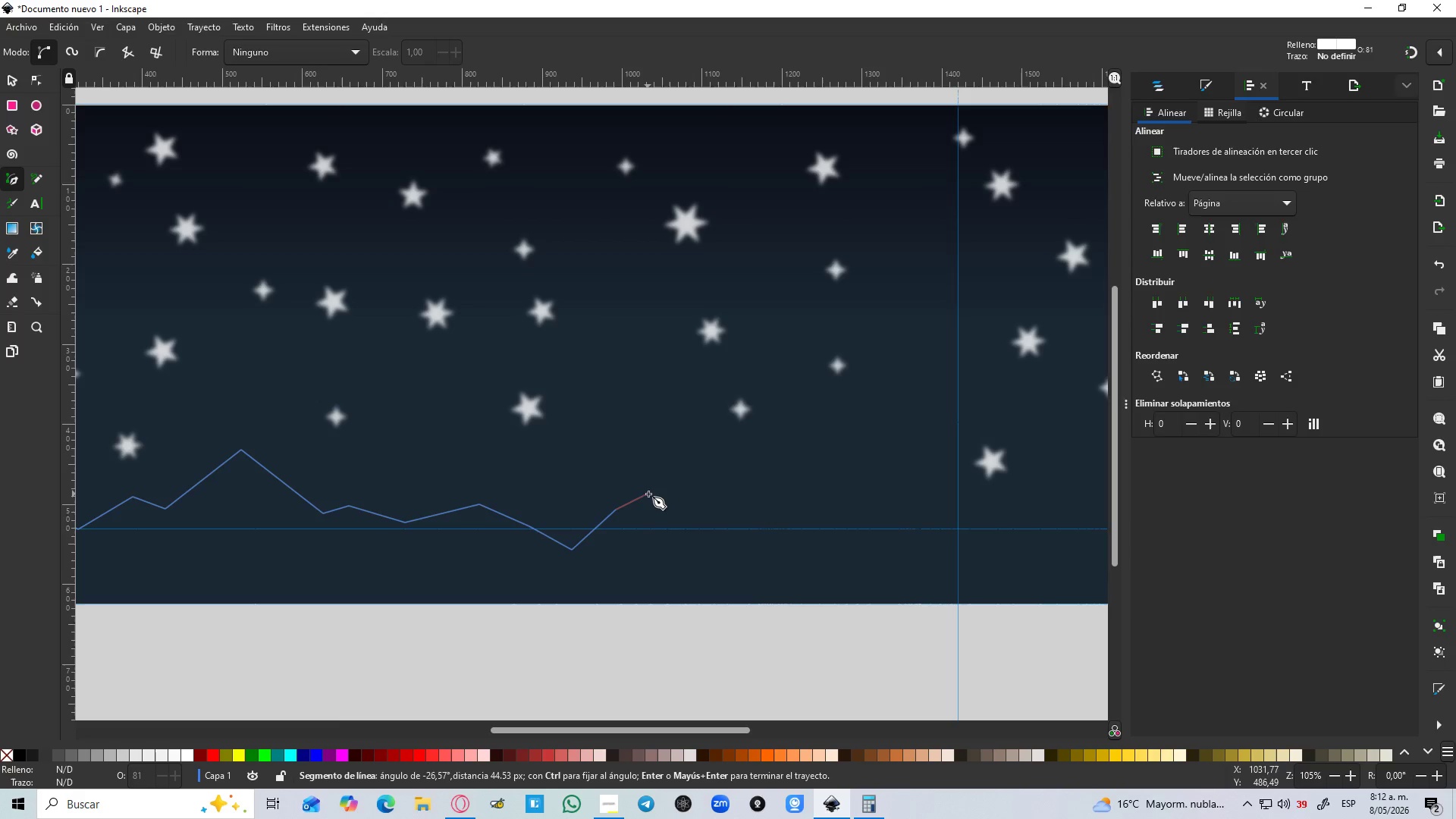 
left_click([651, 494])
 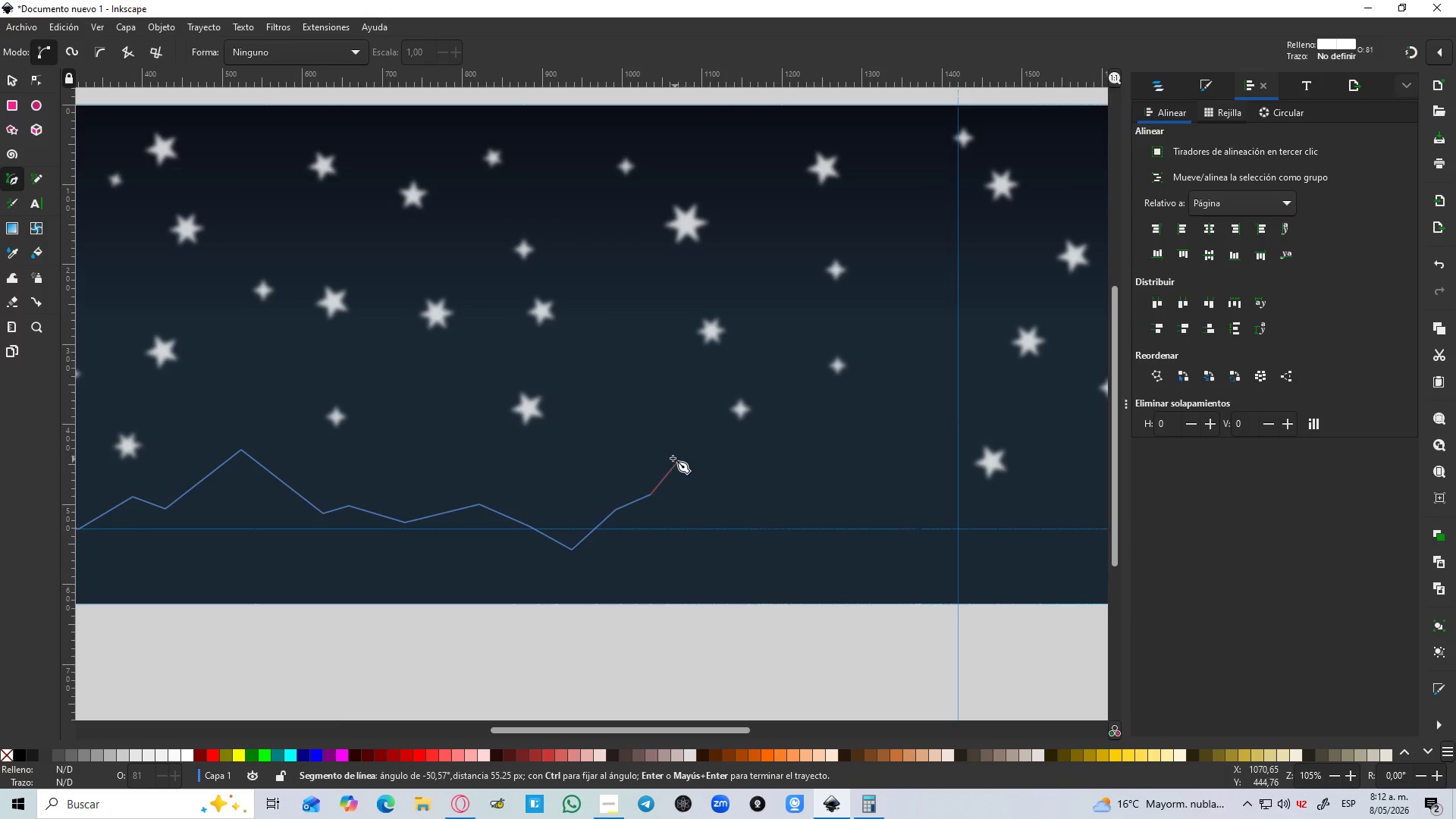 
left_click([660, 448])
 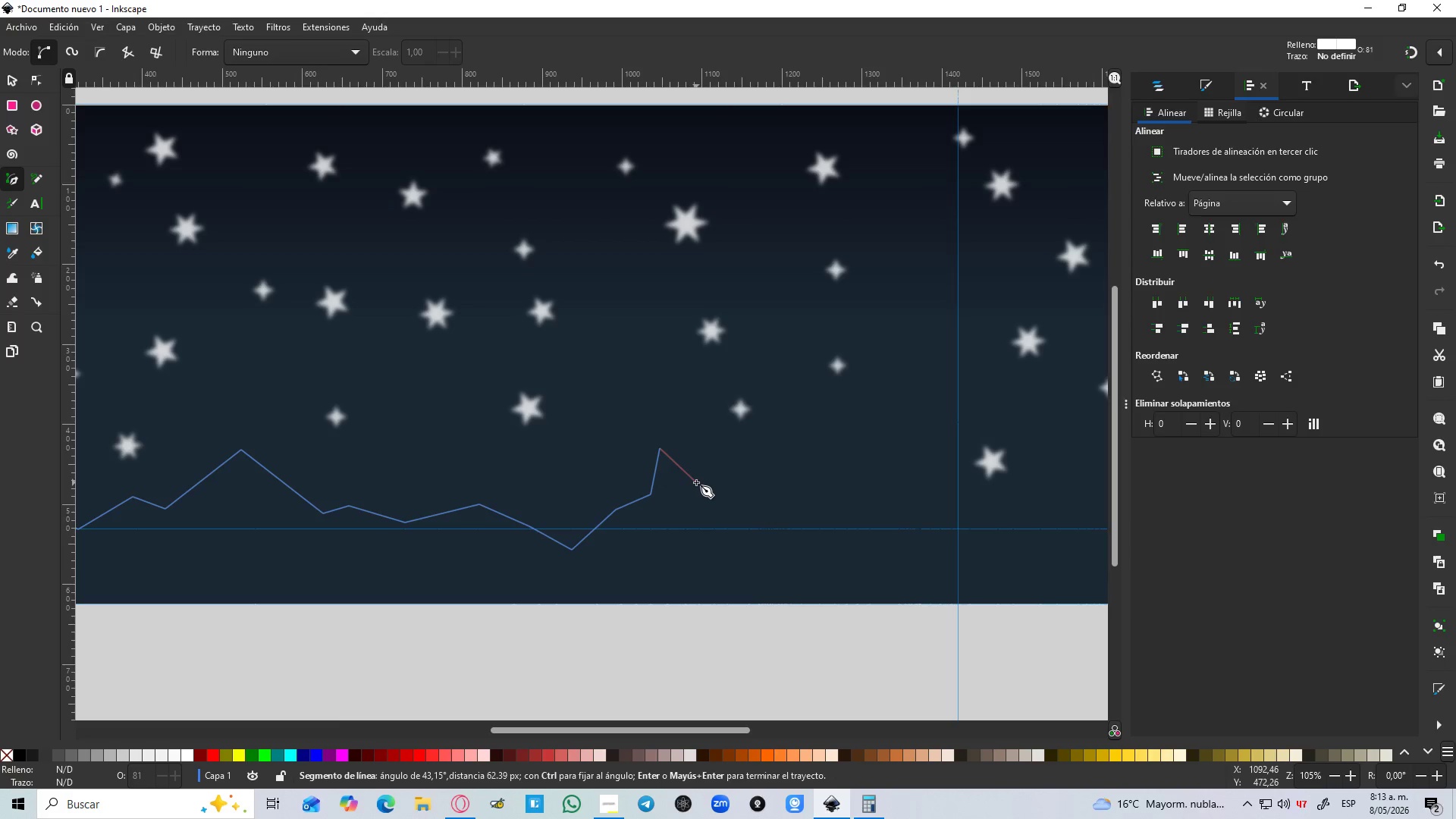 
left_click([696, 482])
 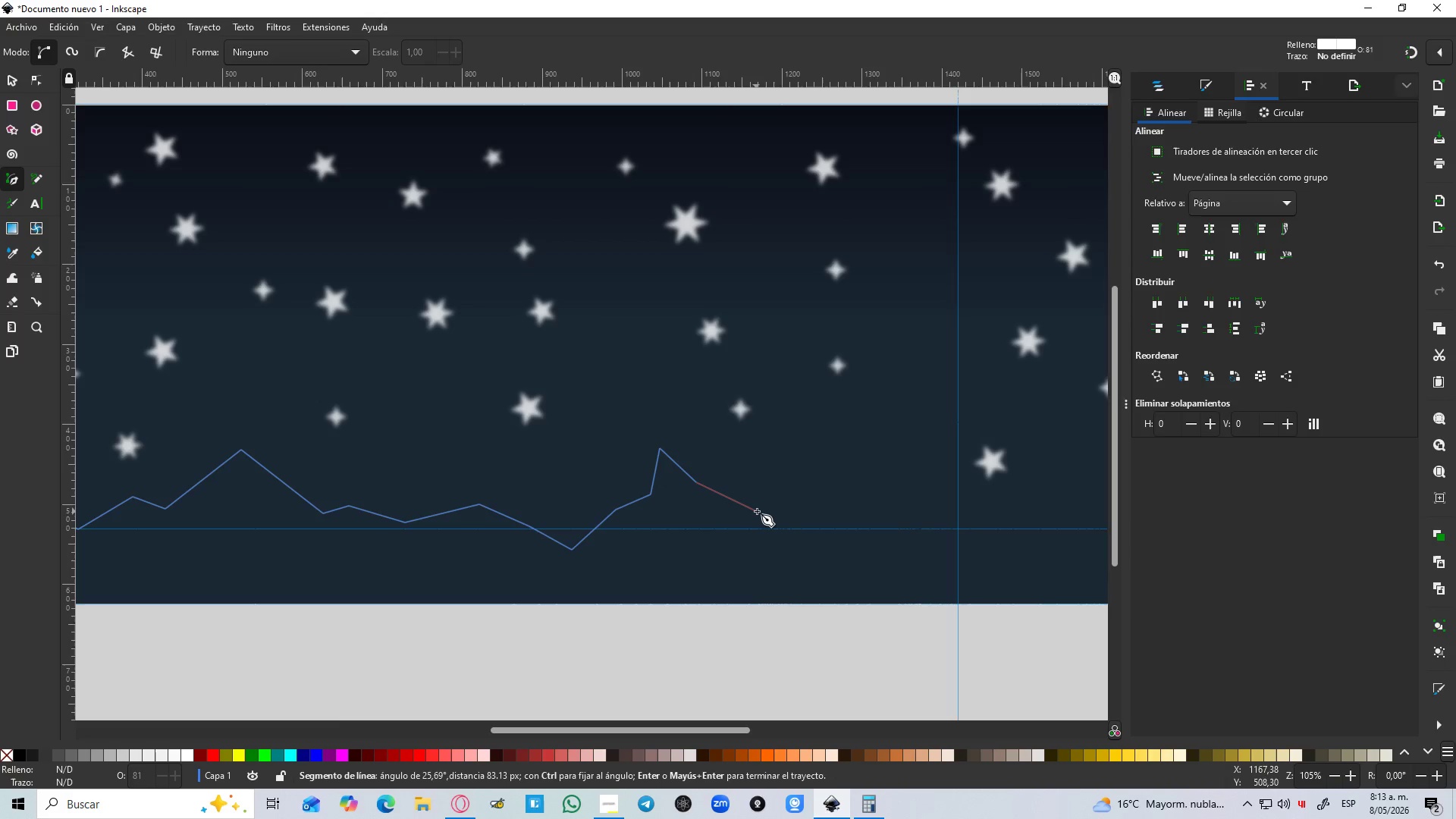 
left_click([757, 511])
 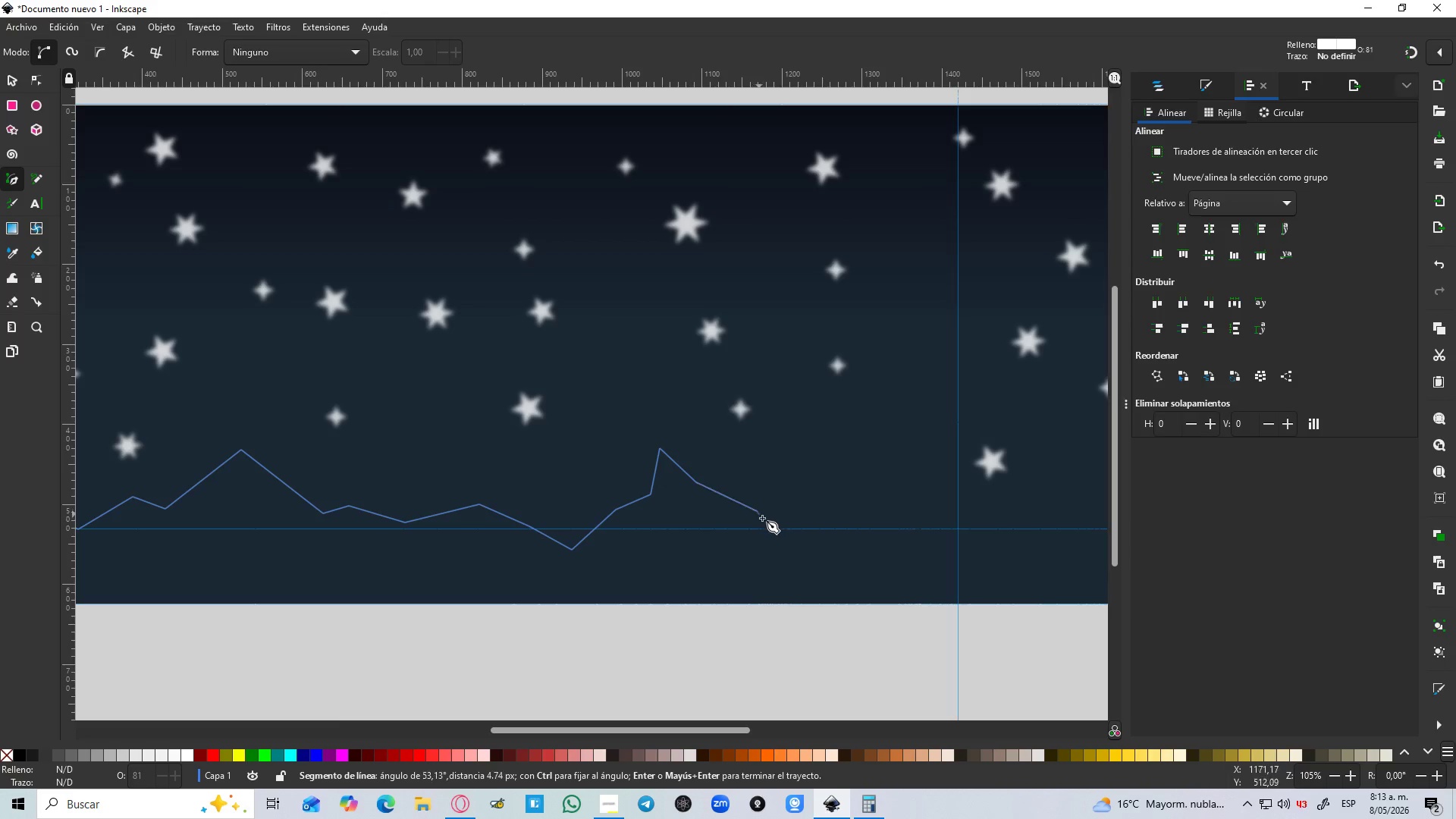 
hold_key(key=Space, duration=0.66)
 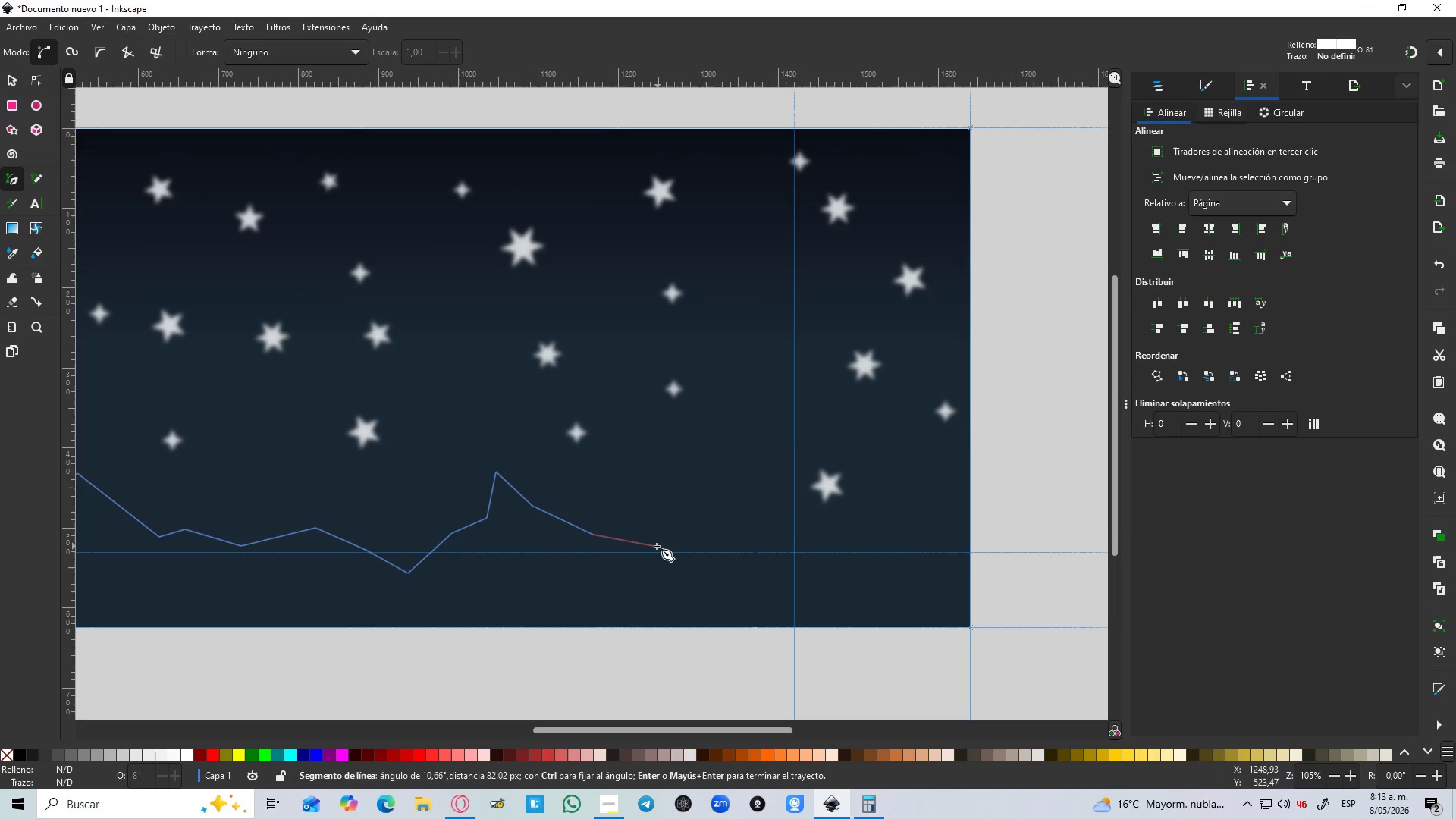 
left_click([657, 544])
 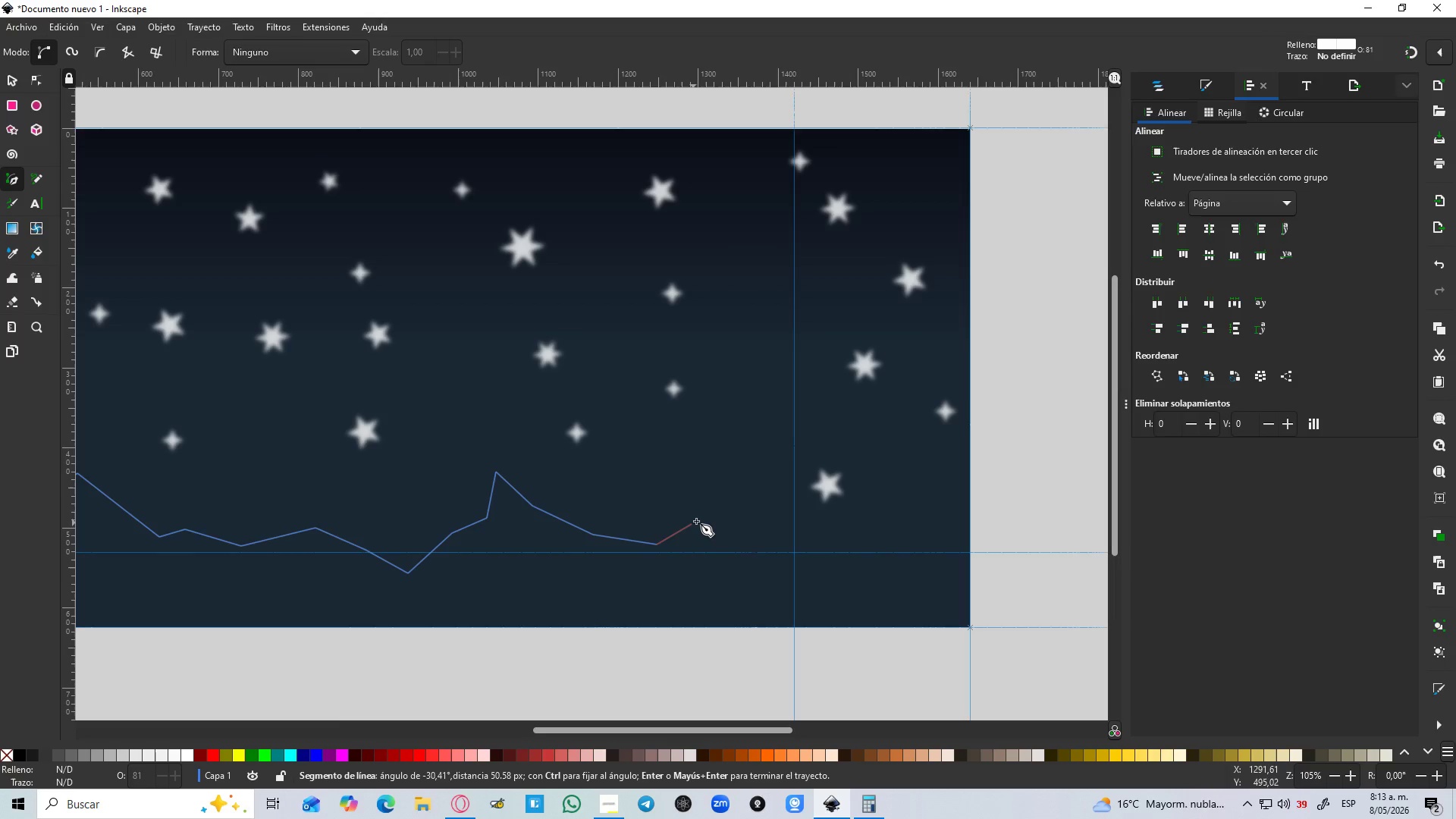 
left_click([701, 517])
 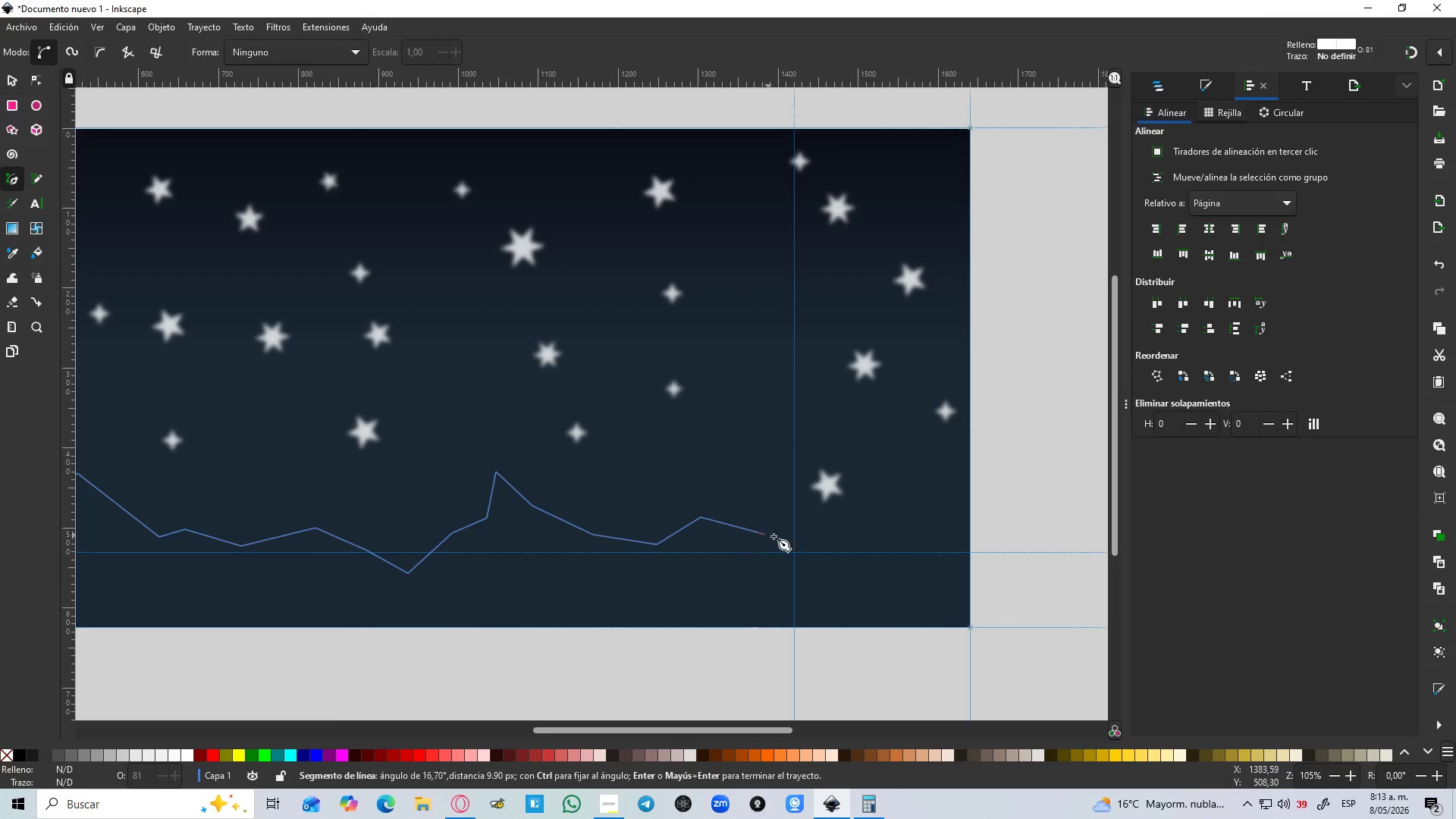 
left_click([807, 547])
 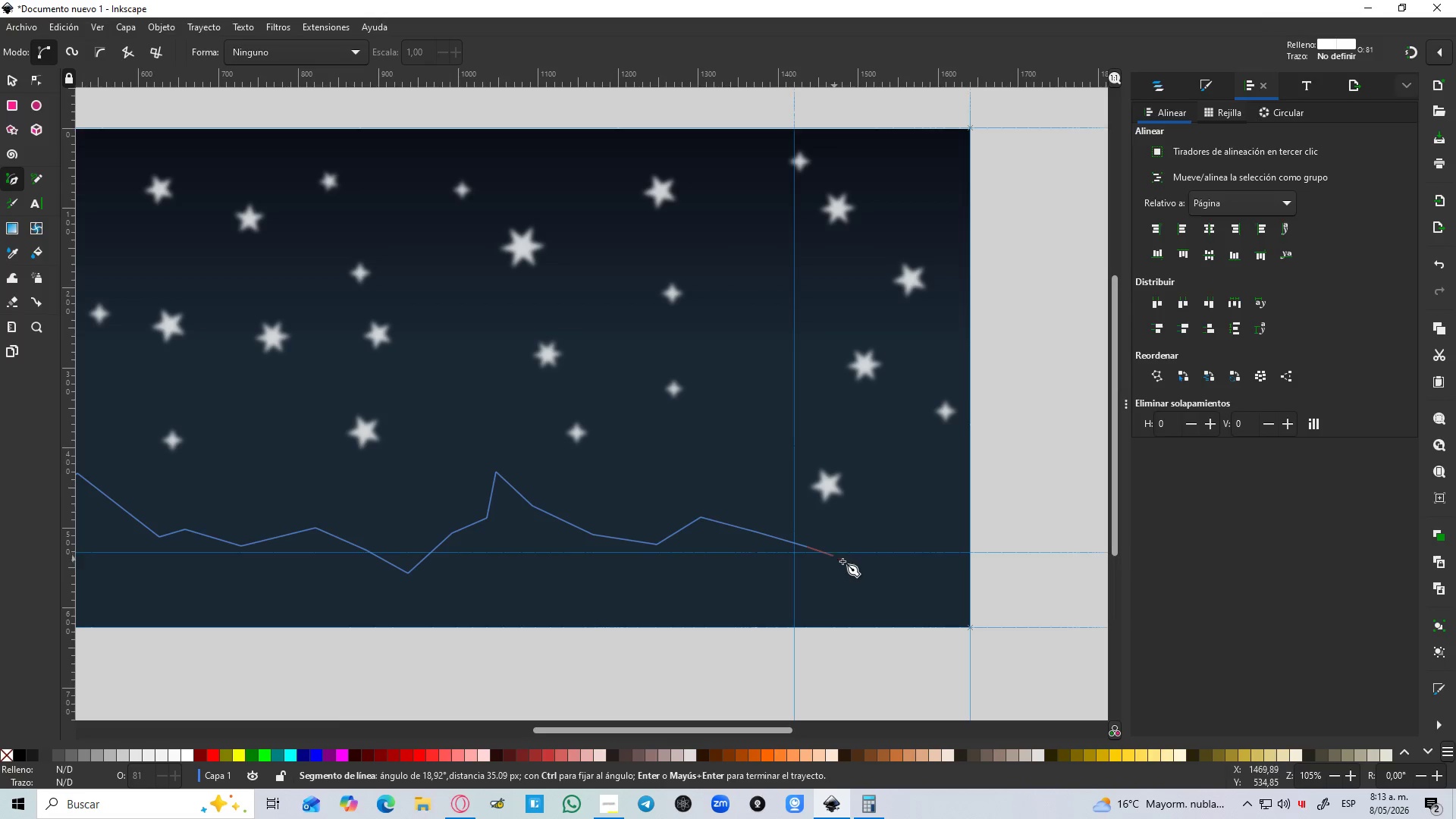 
left_click_drag(start_coordinate=[871, 569], to_coordinate=[942, 572])
 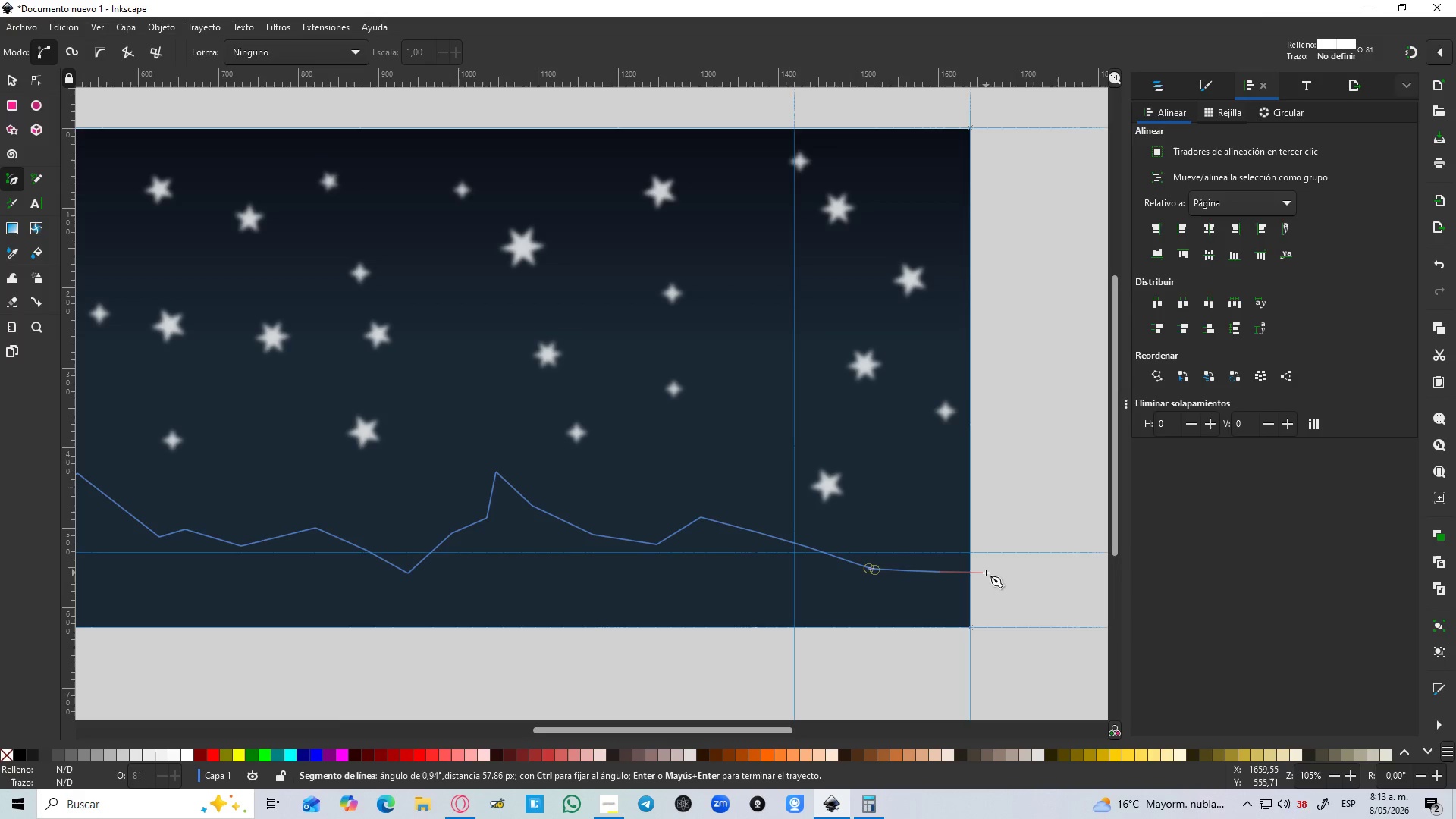 
left_click([986, 573])
 